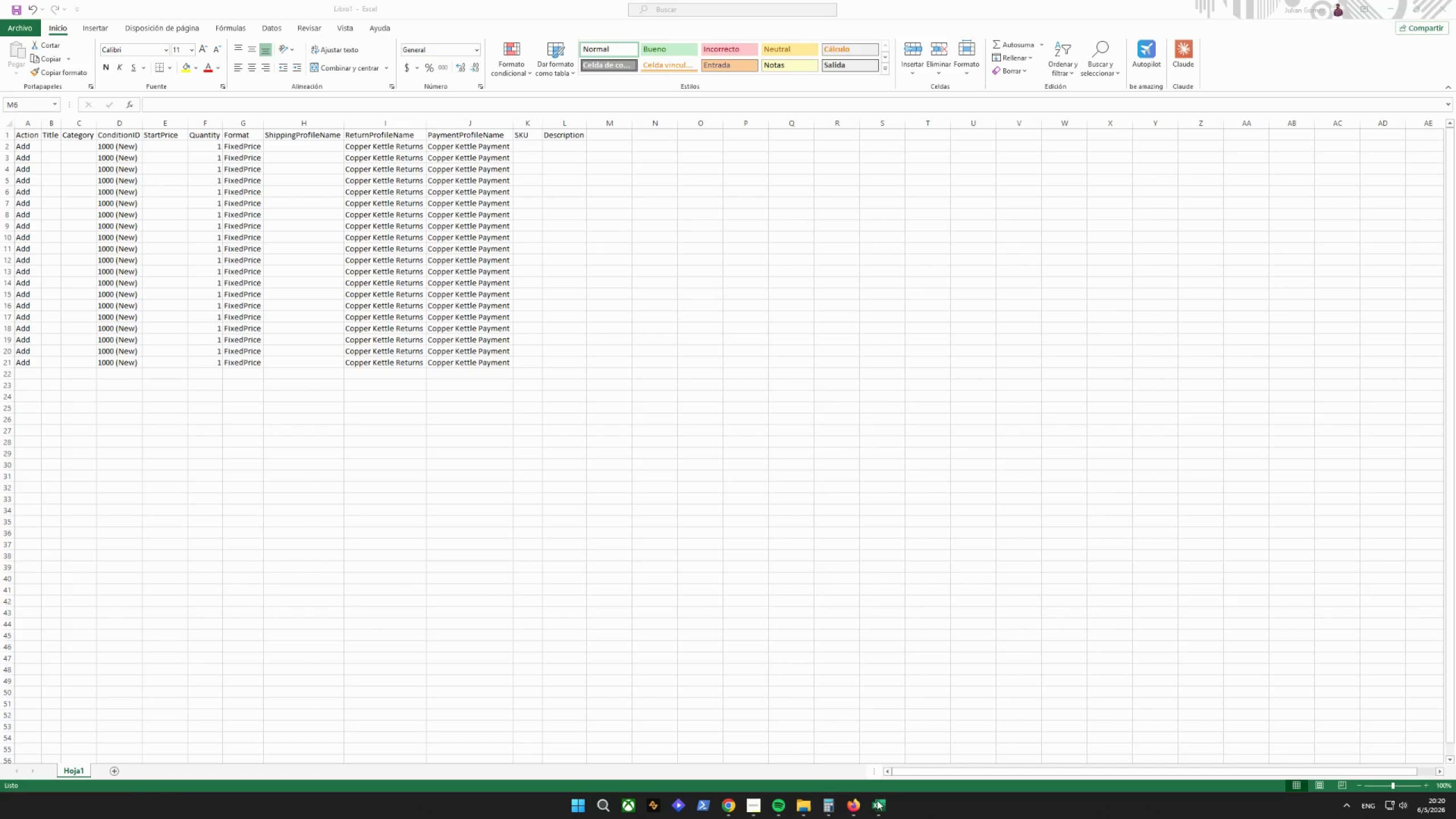 
left_click_drag(start_coordinate=[879, 799], to_coordinate=[877, 802])
 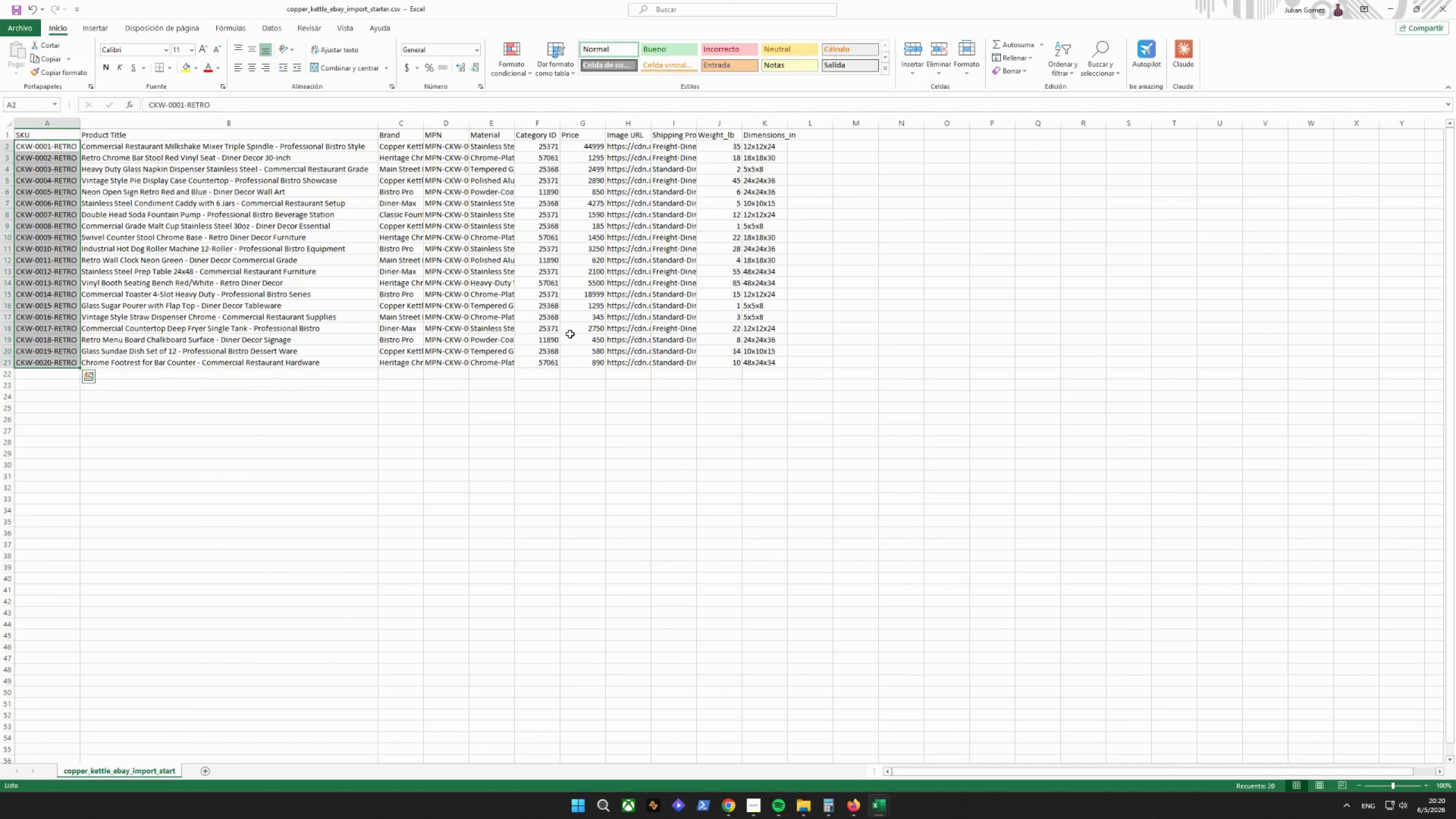 
left_click([429, 275])
 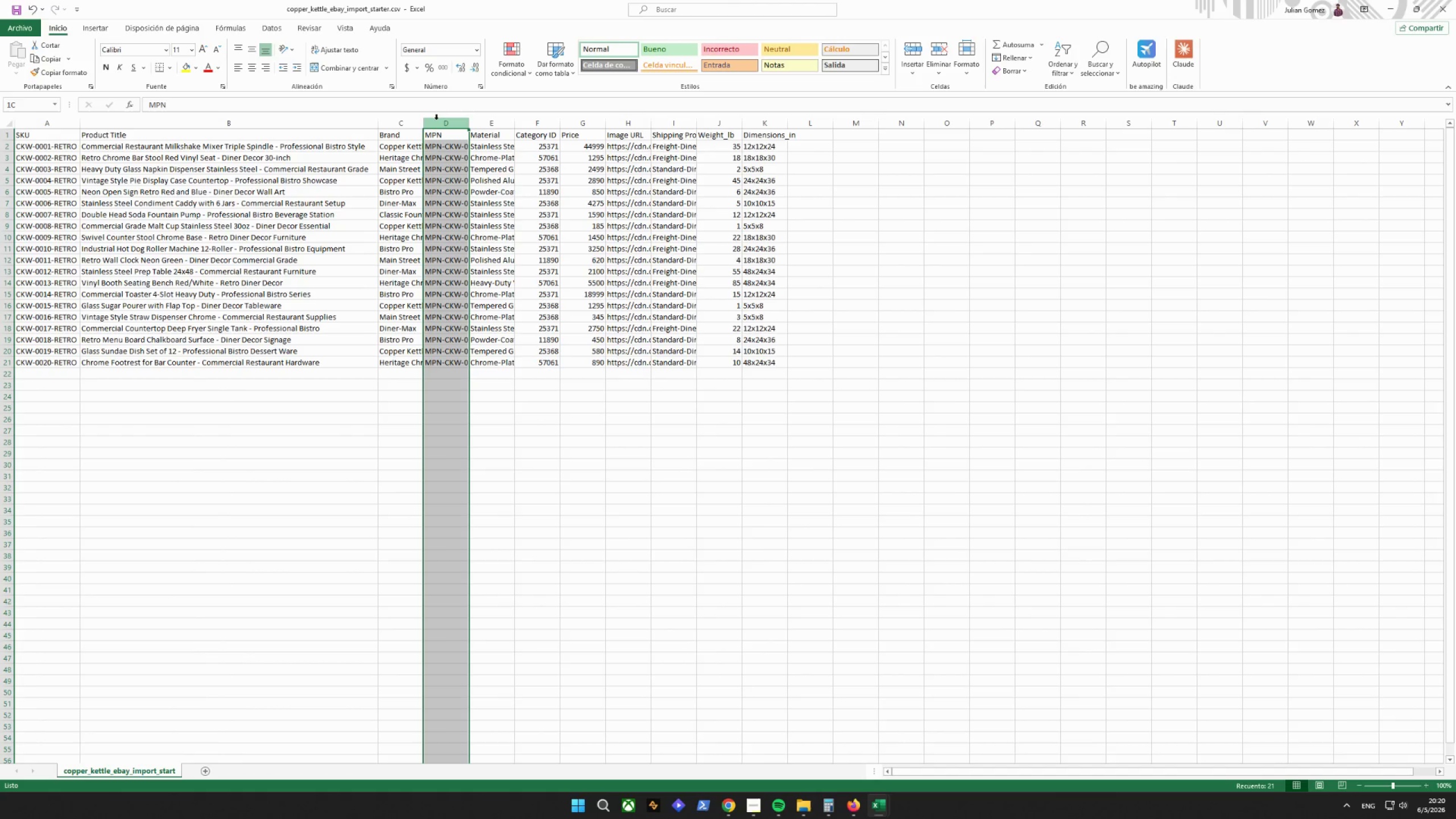 
double_click([423, 121])
 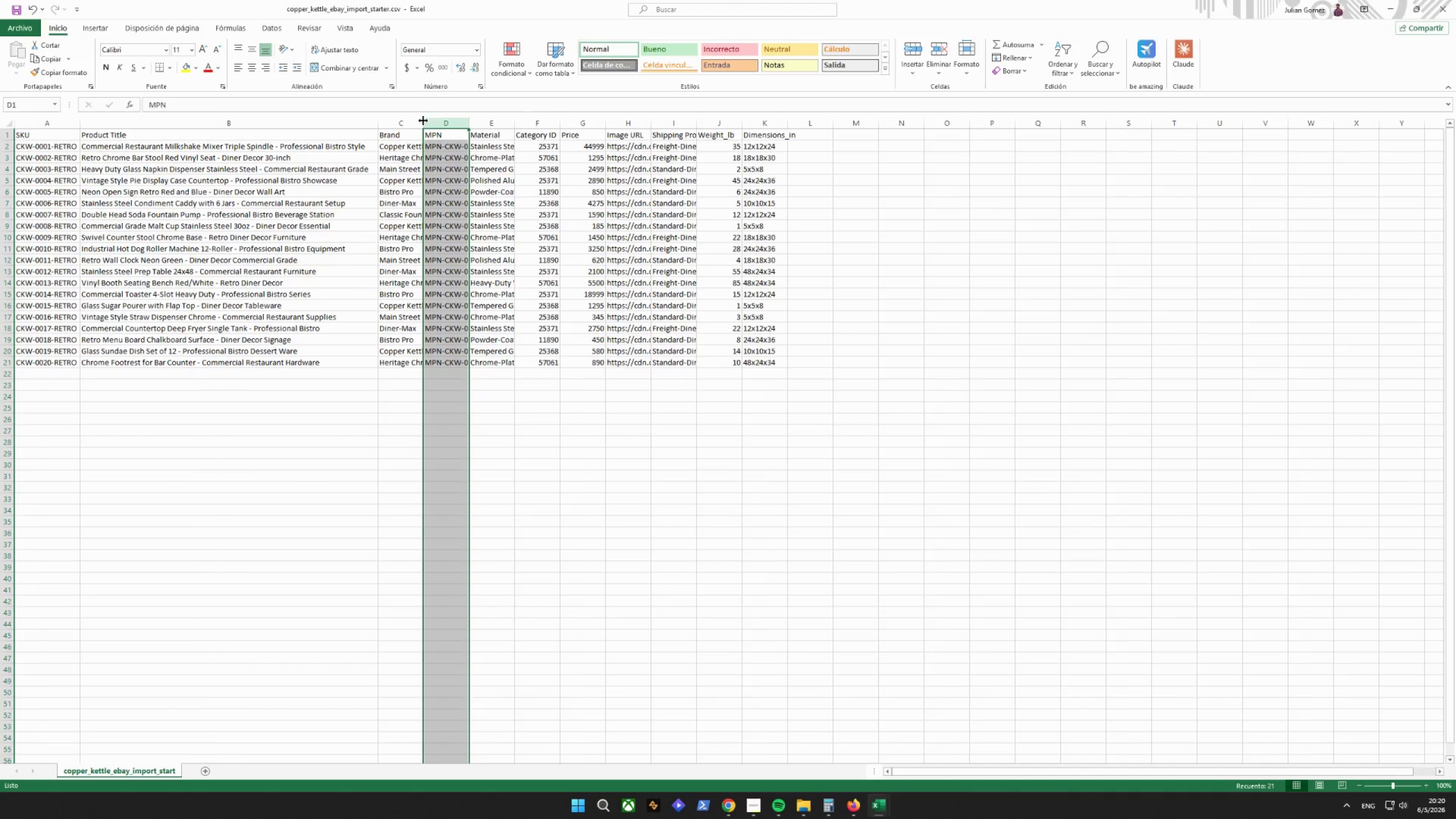 
triple_click([423, 121])
 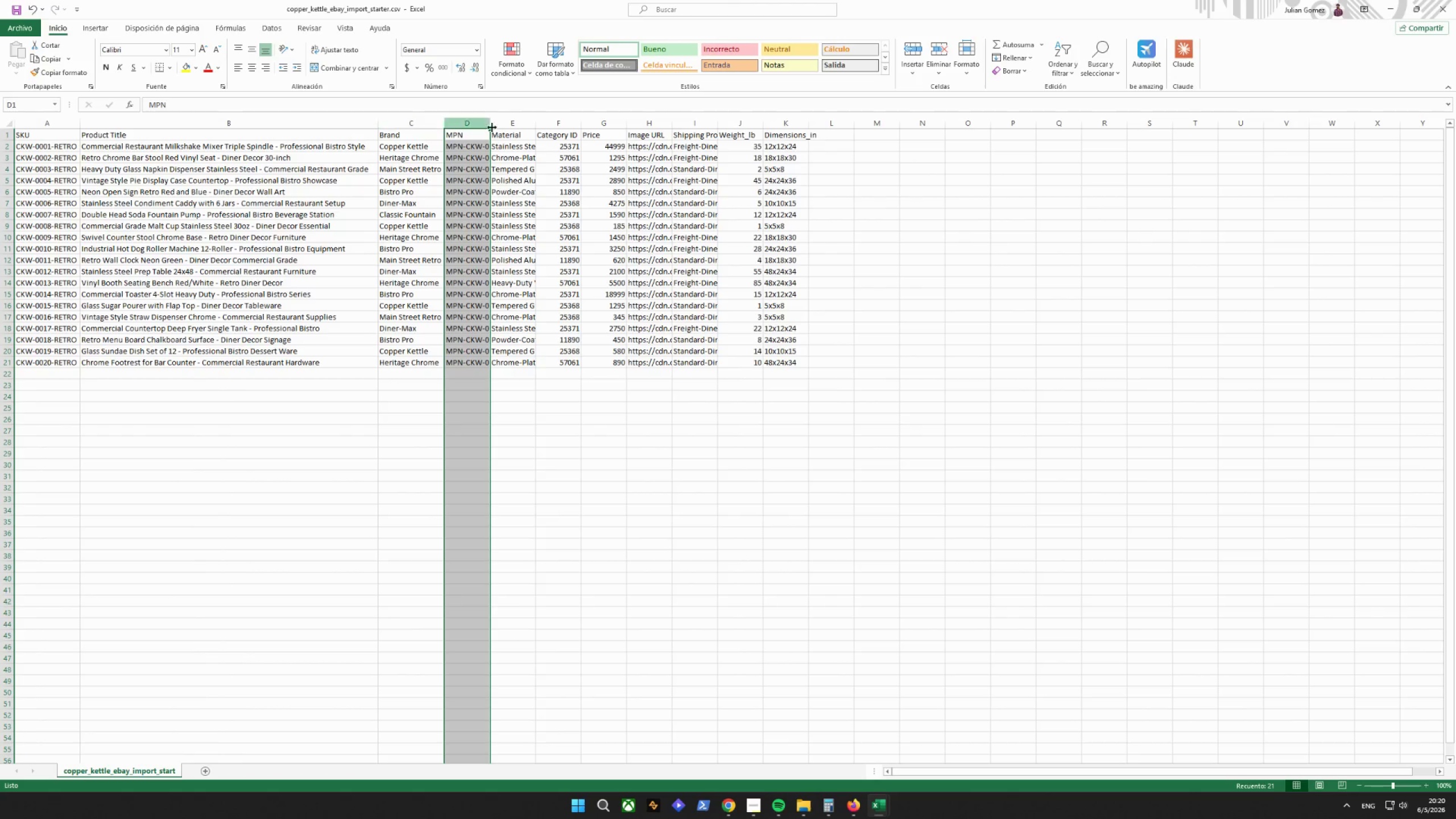 
left_click([537, 129])
 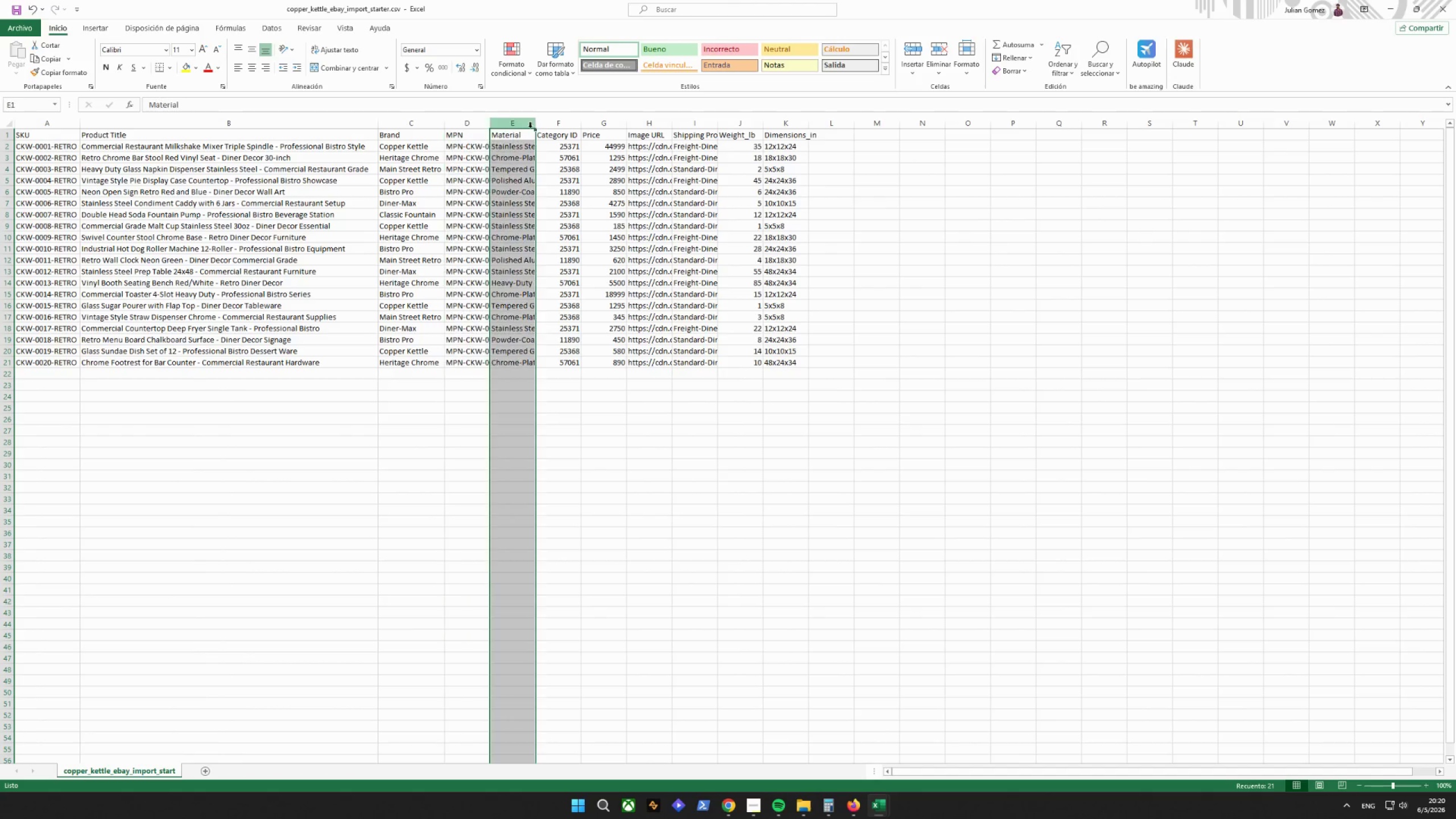 
double_click([533, 127])
 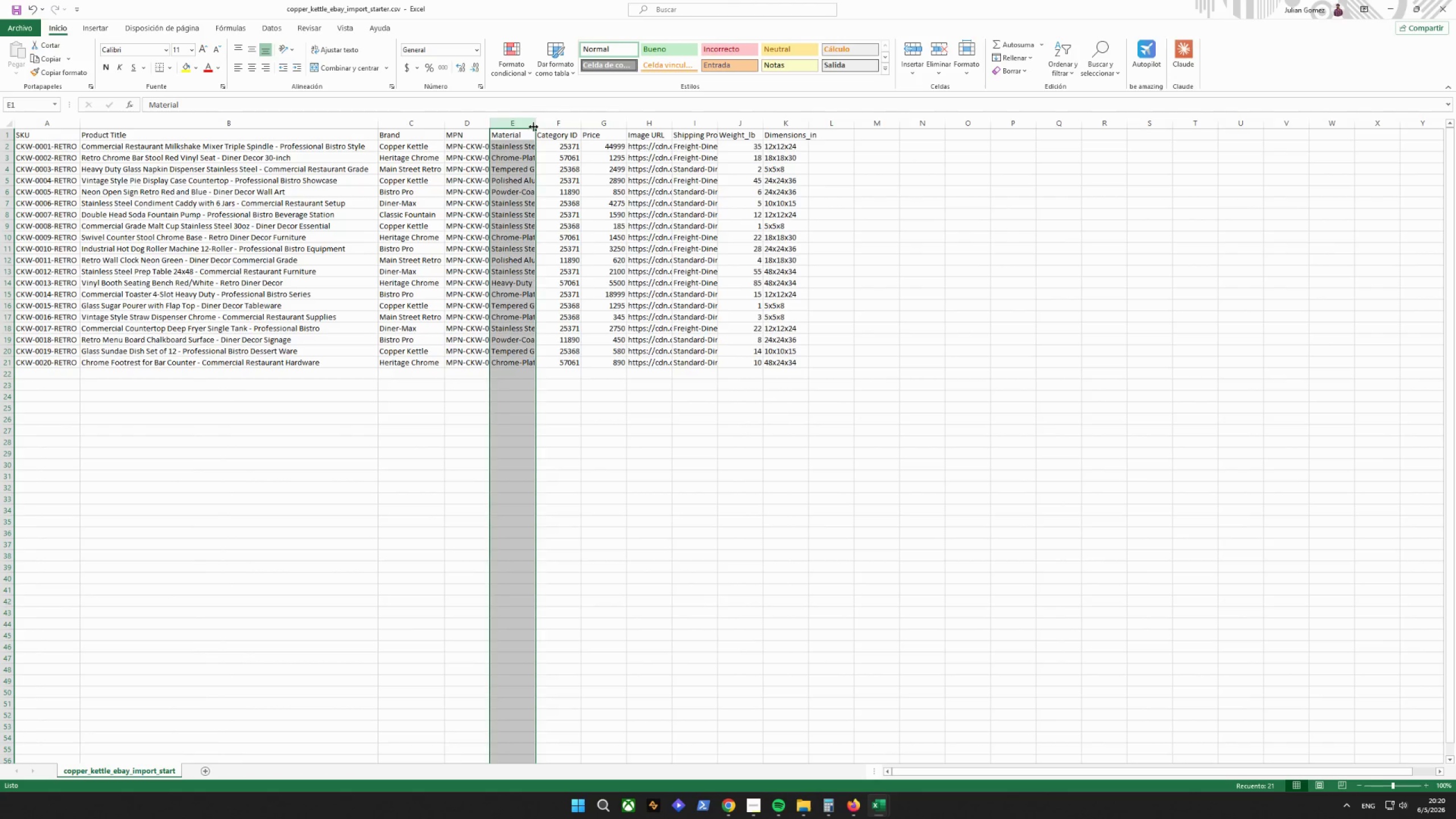 
triple_click([533, 127])
 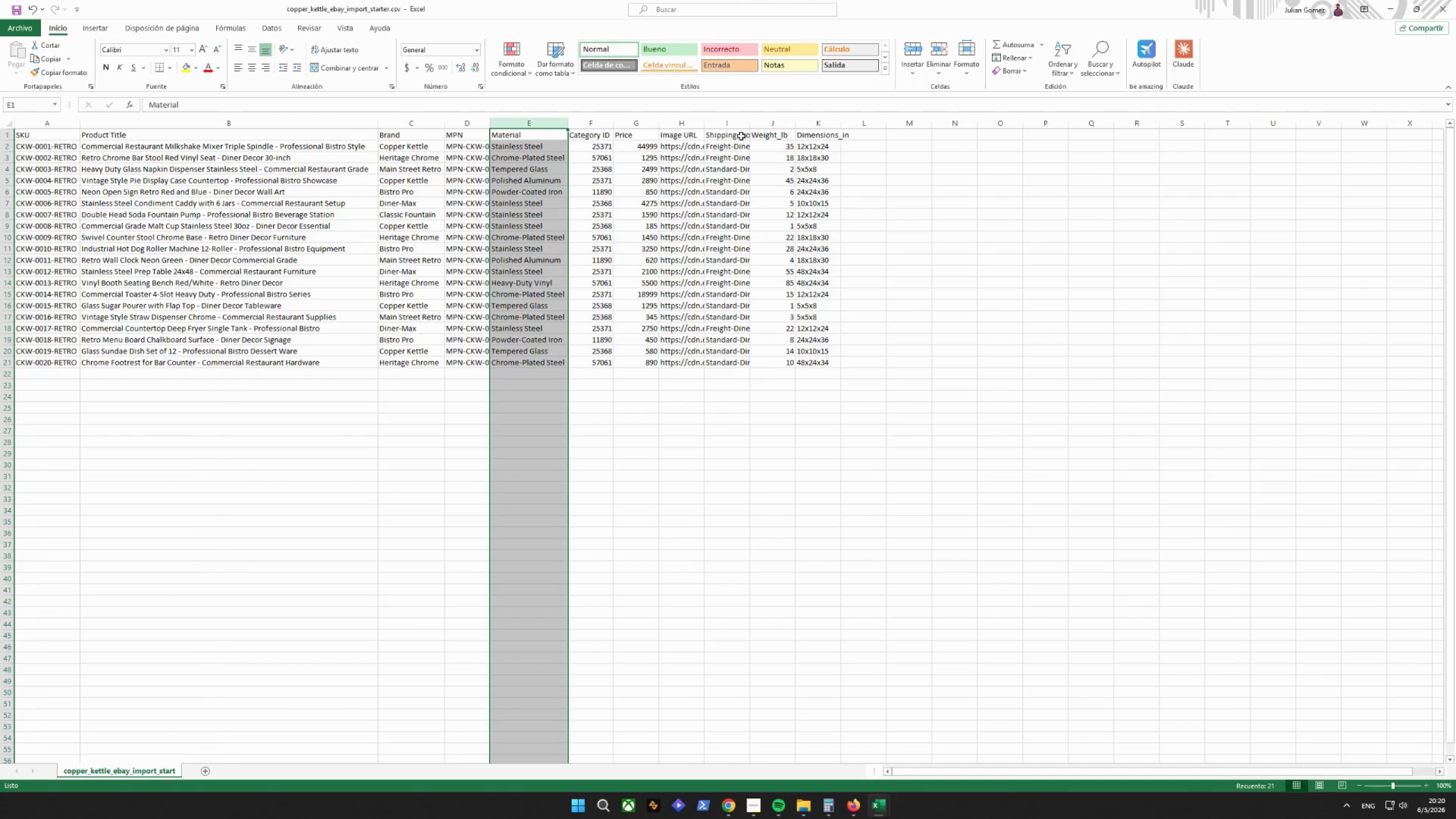 
triple_click([755, 131])
 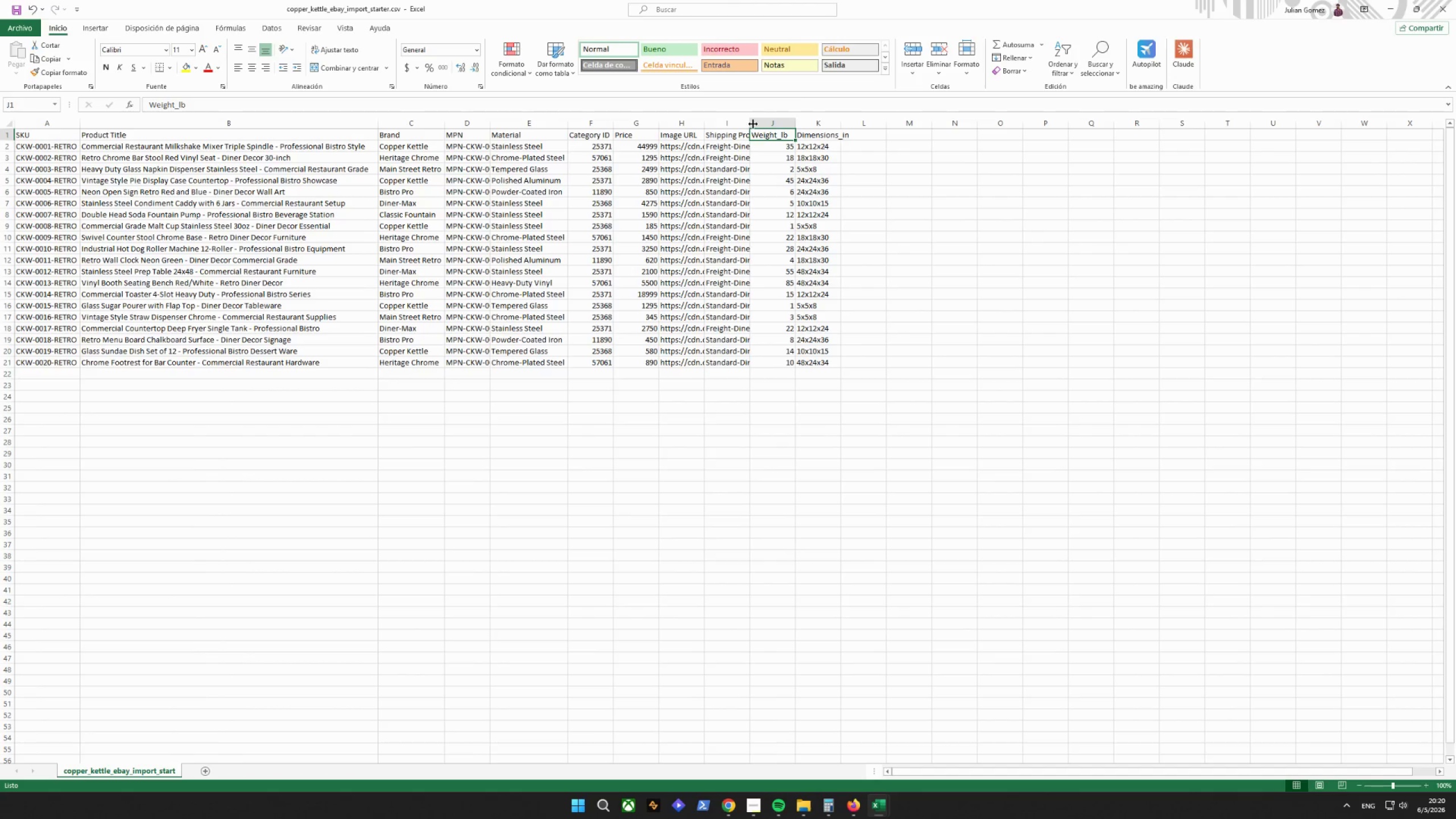 
triple_click([753, 124])
 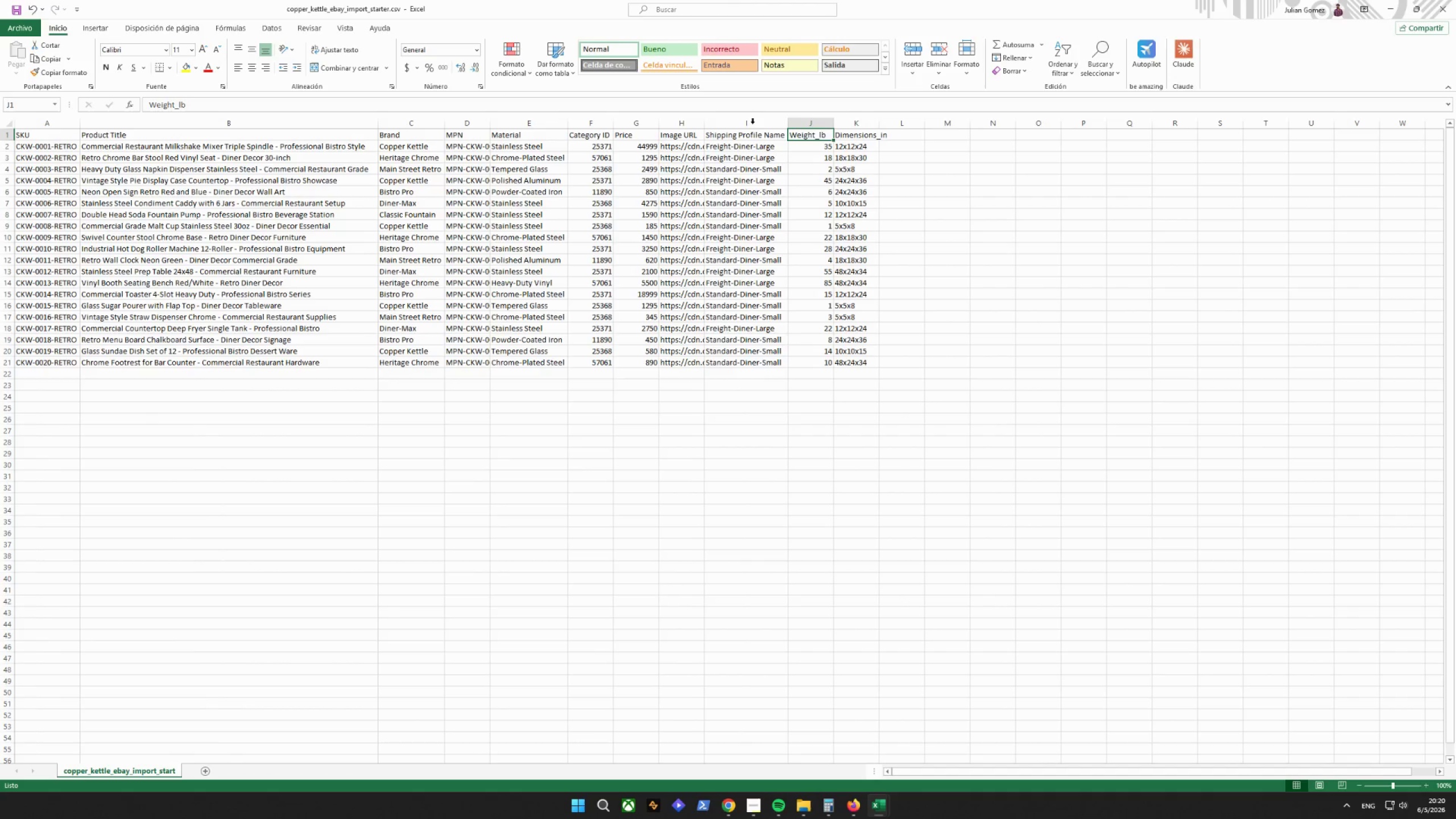 
triple_click([752, 123])
 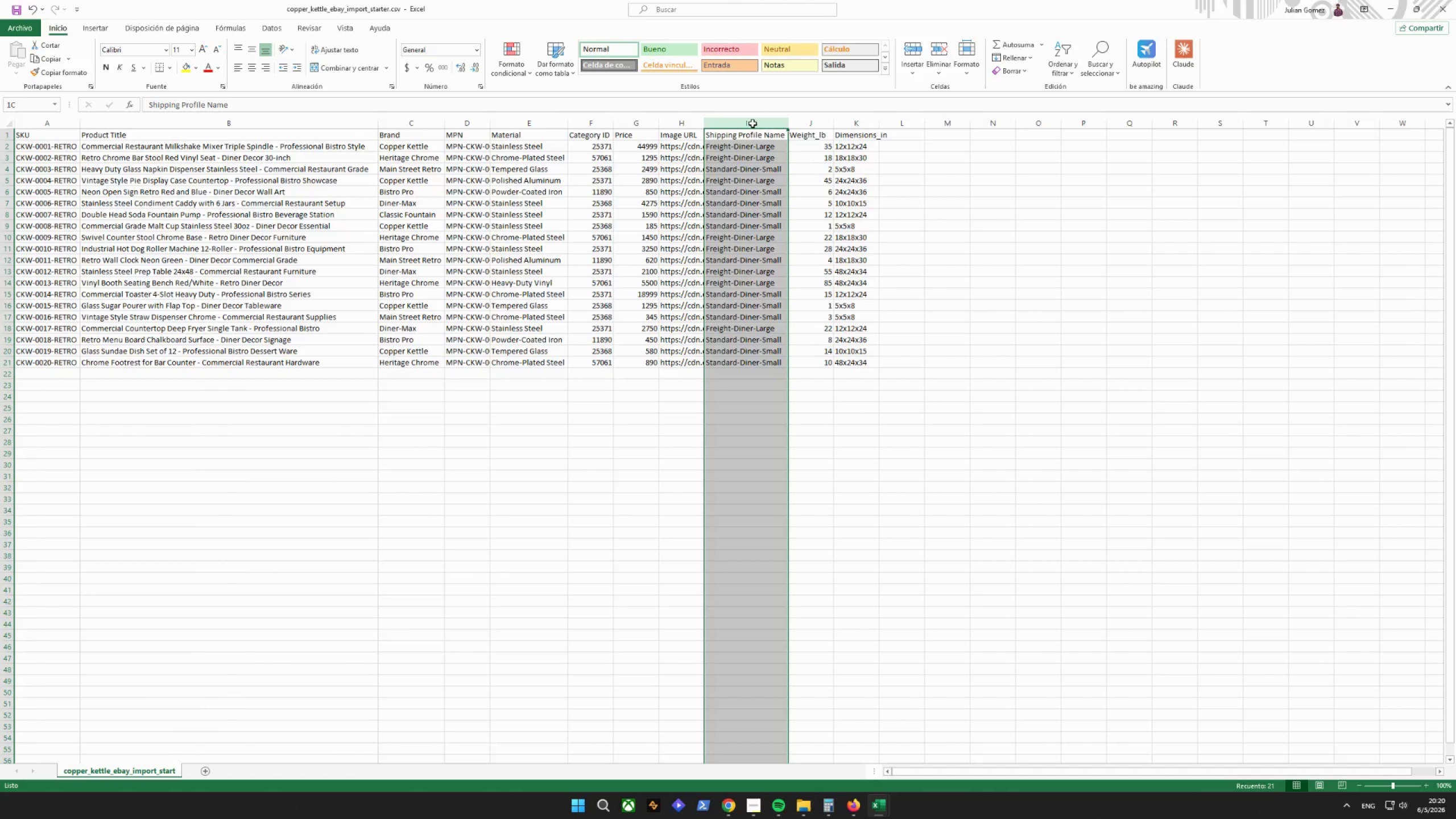 
triple_click([752, 123])
 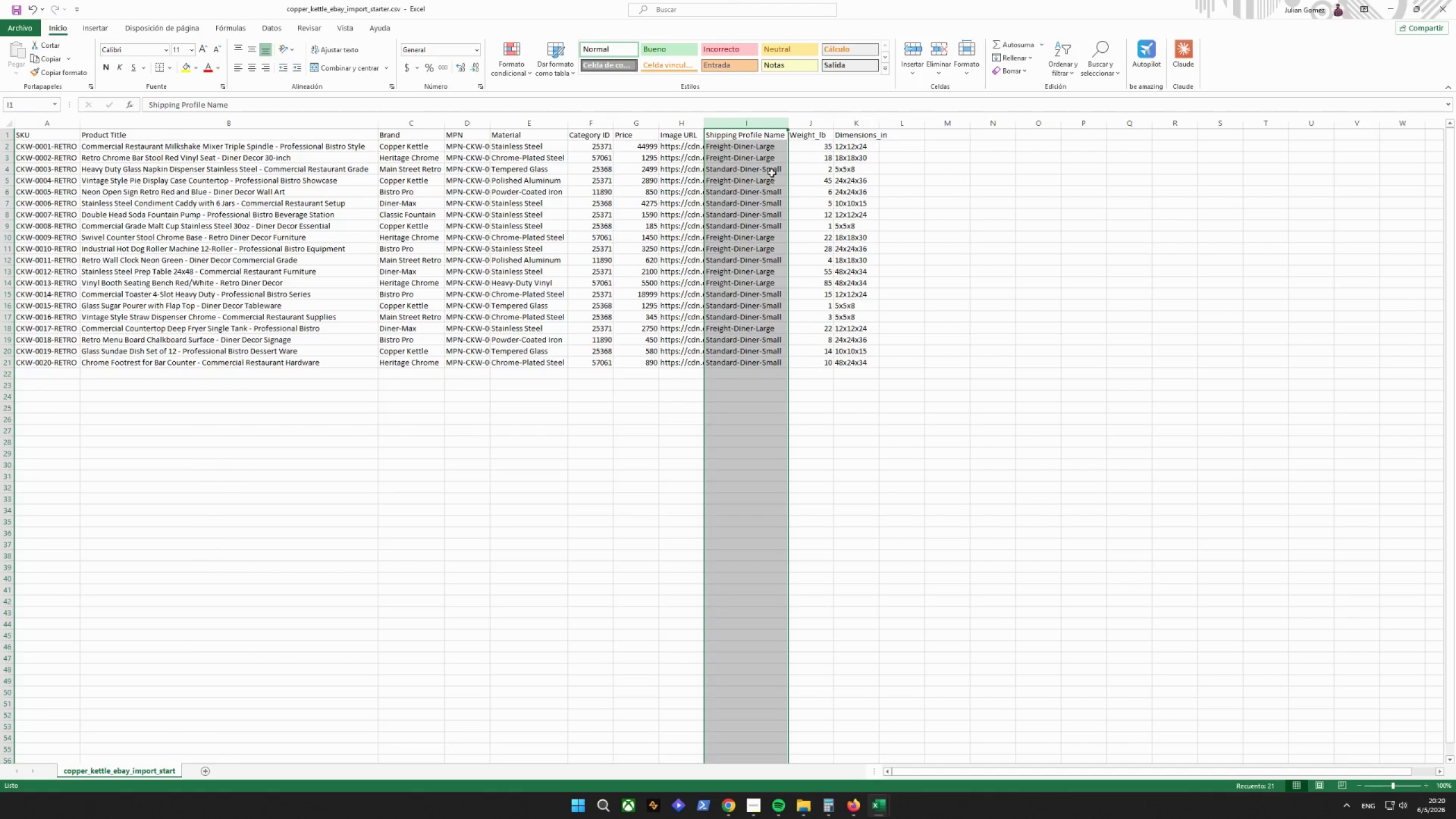 
triple_click([772, 179])
 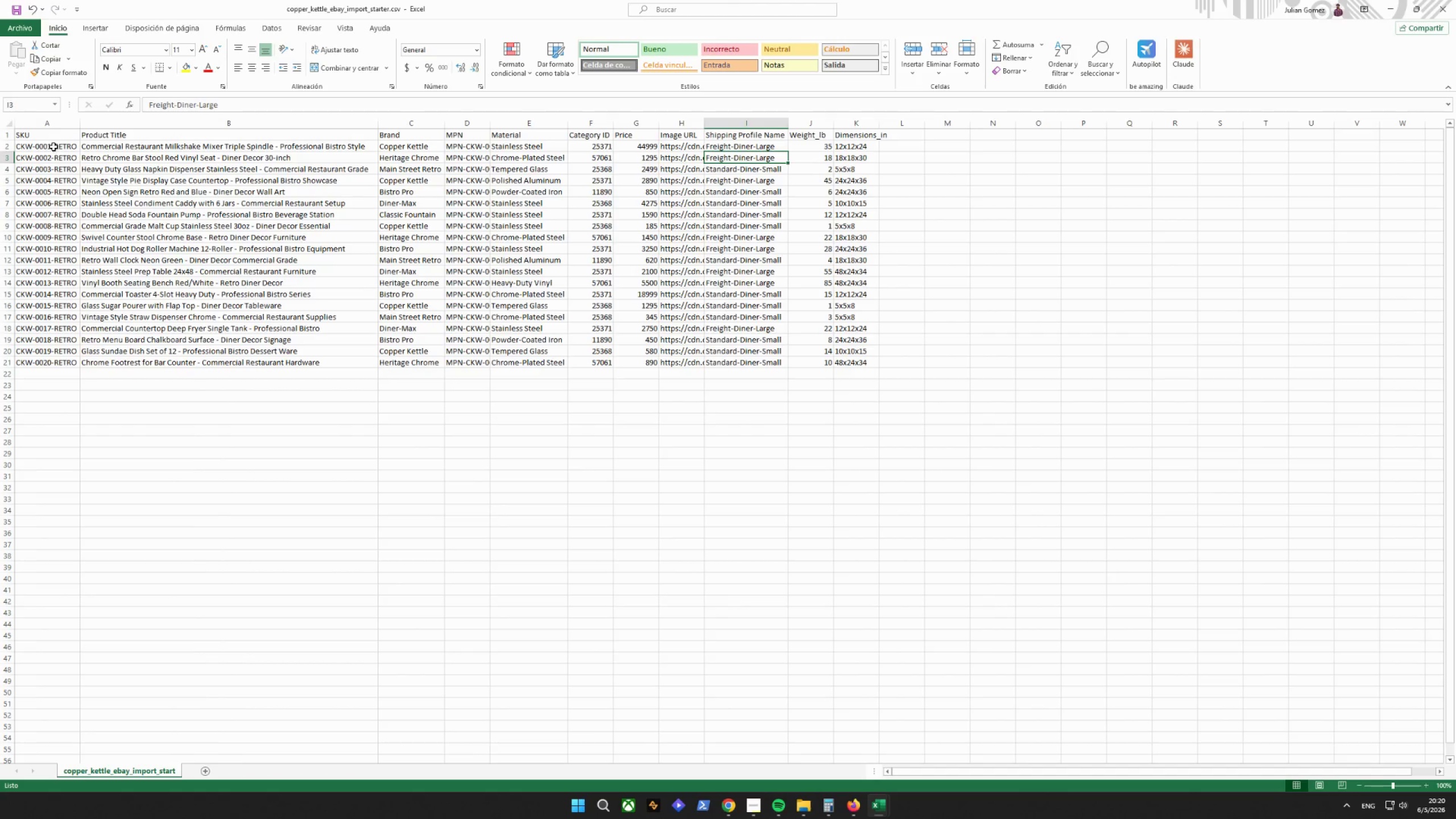 
left_click([56, 133])
 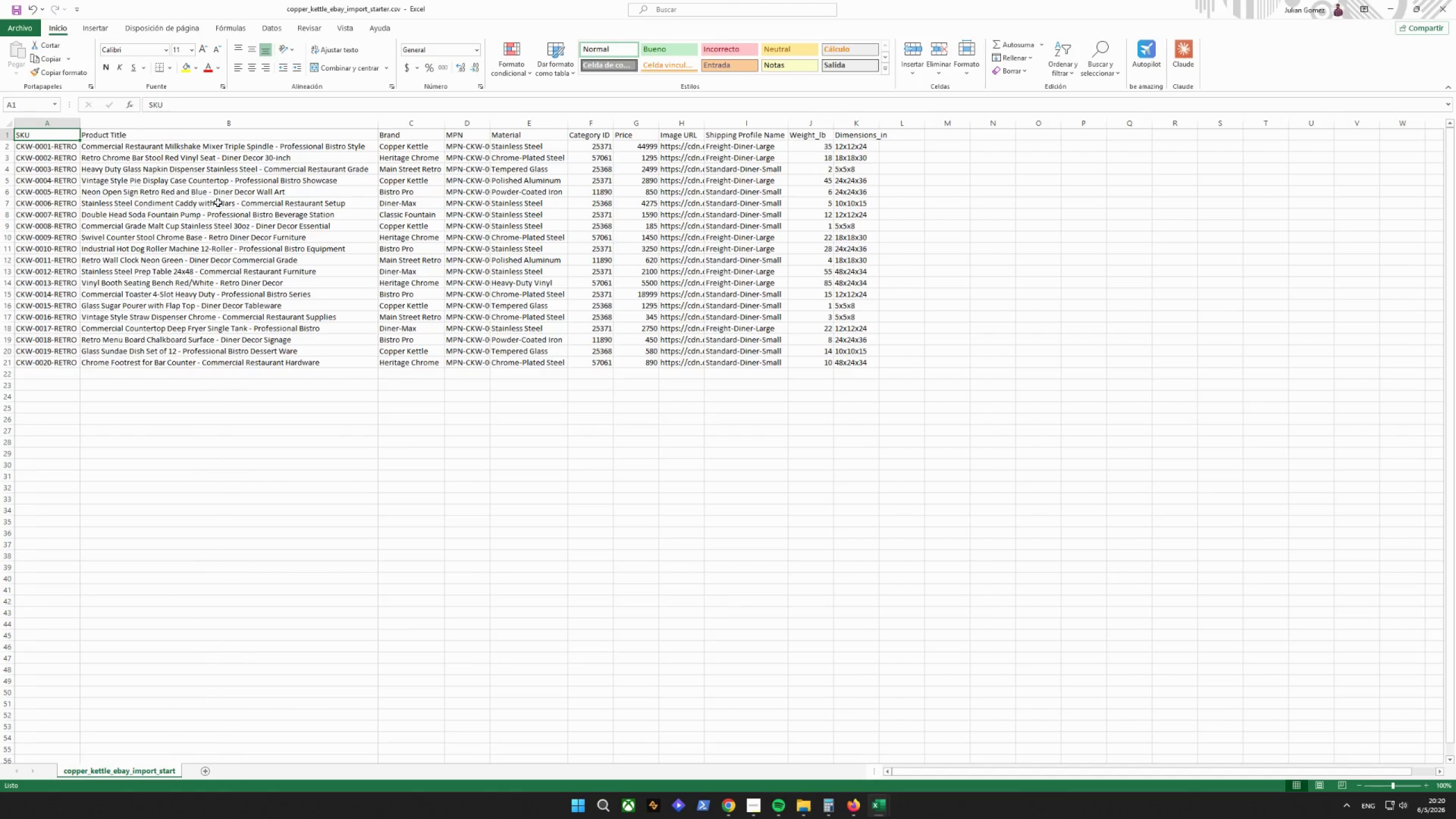 
key(Control+Shift+ArrowRight)
 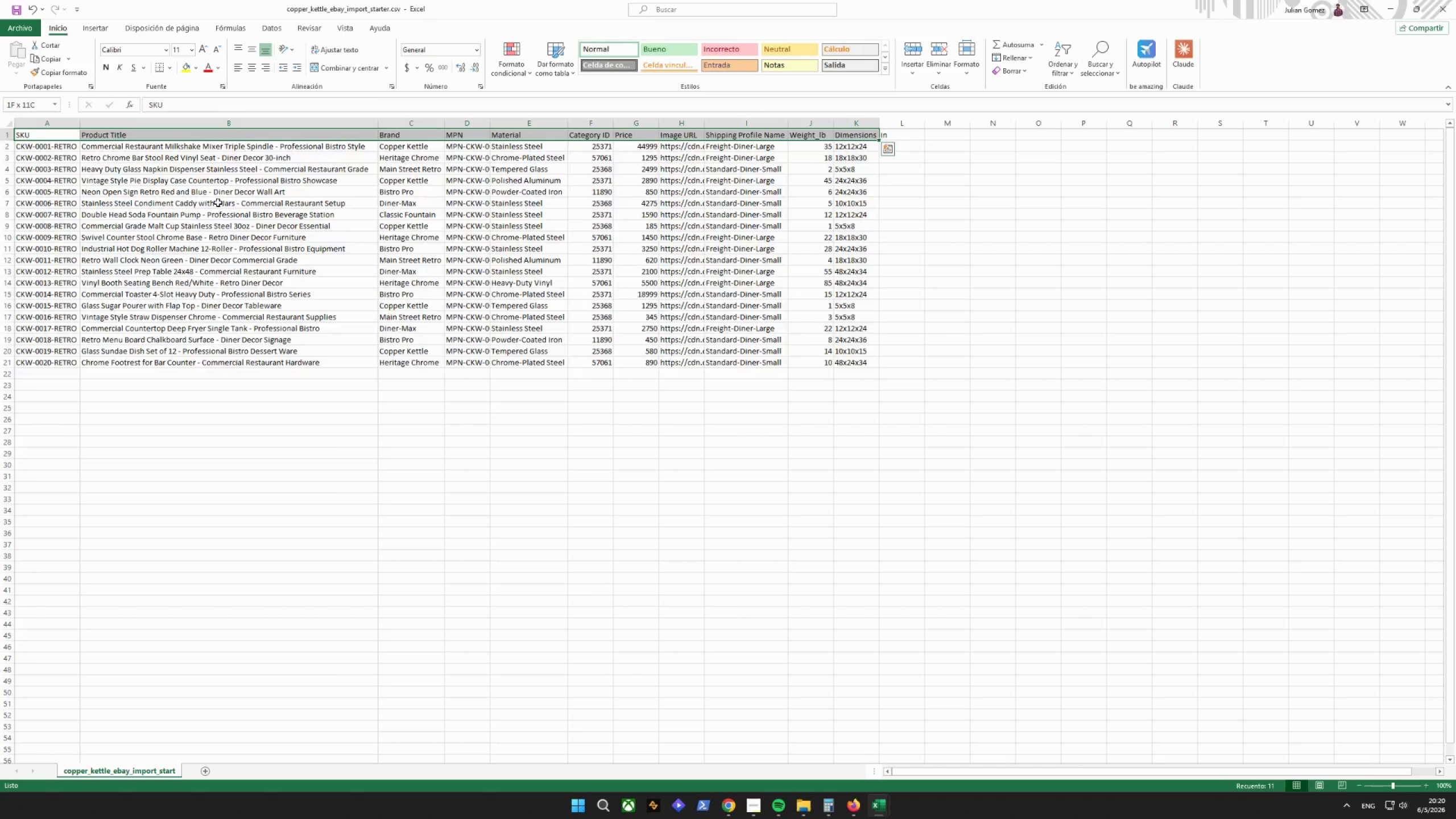 
key(Control+Shift+ArrowDown)
 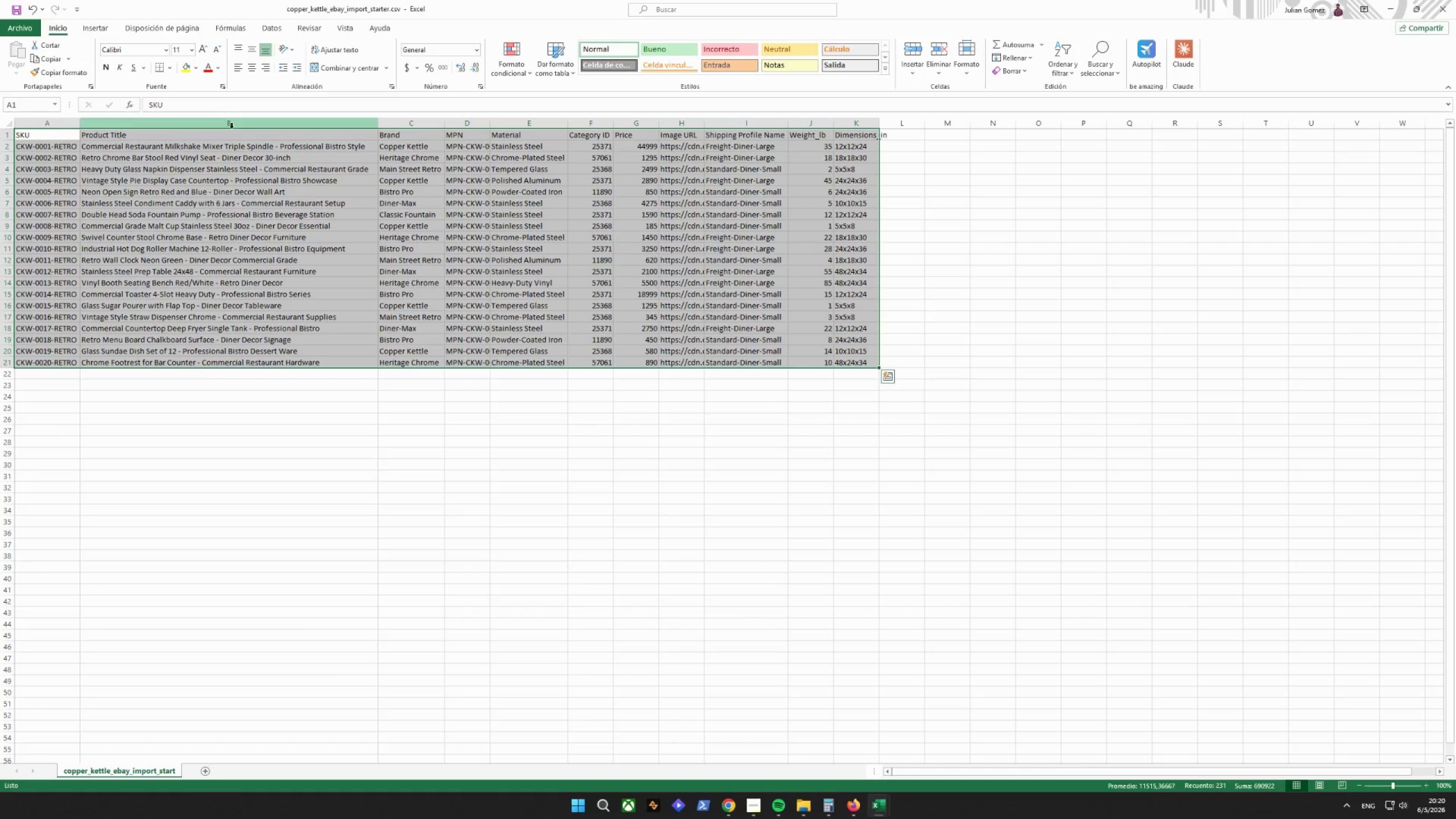 
key(Control+Shift+L)
 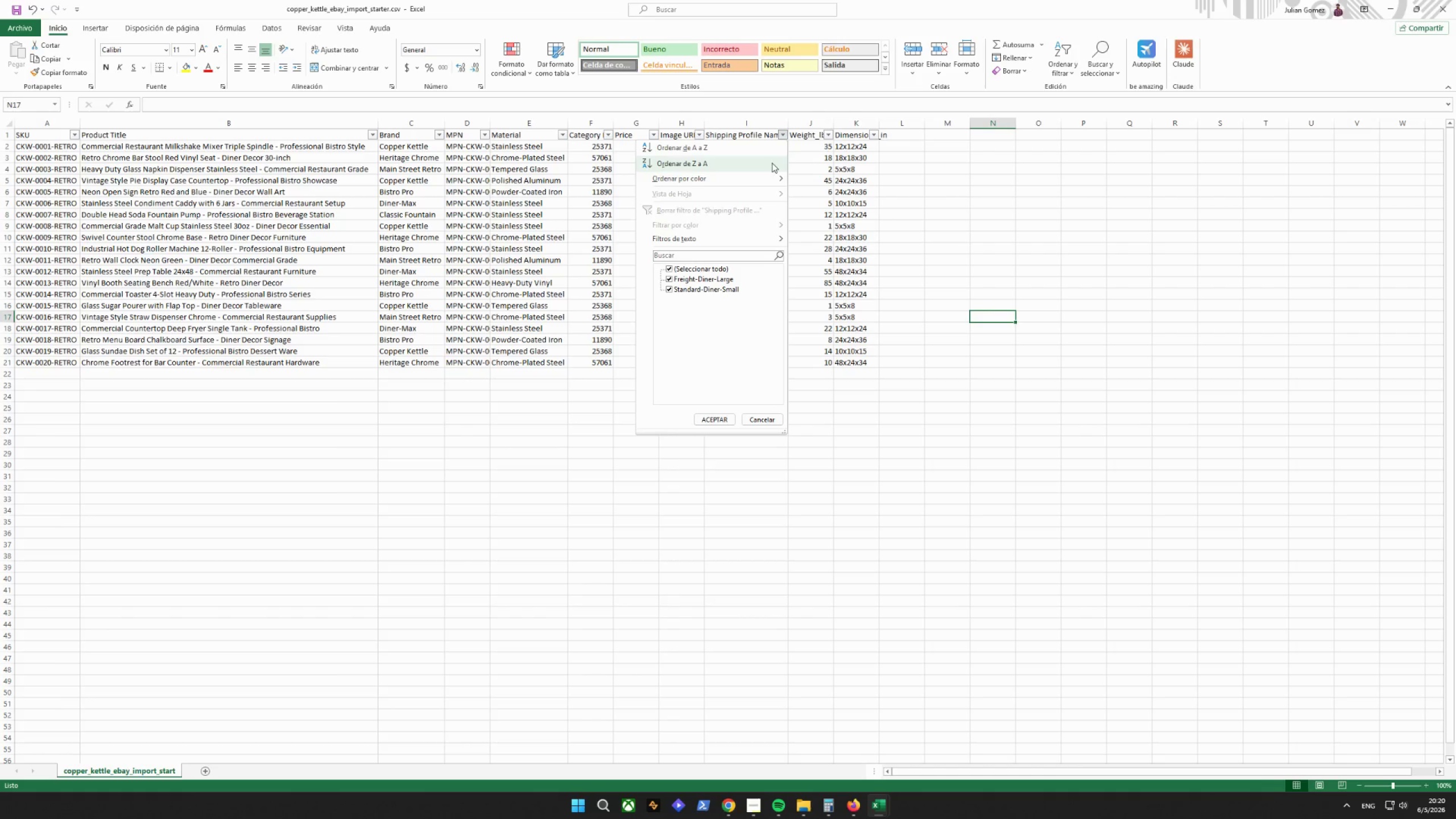 
double_click([985, 367])
 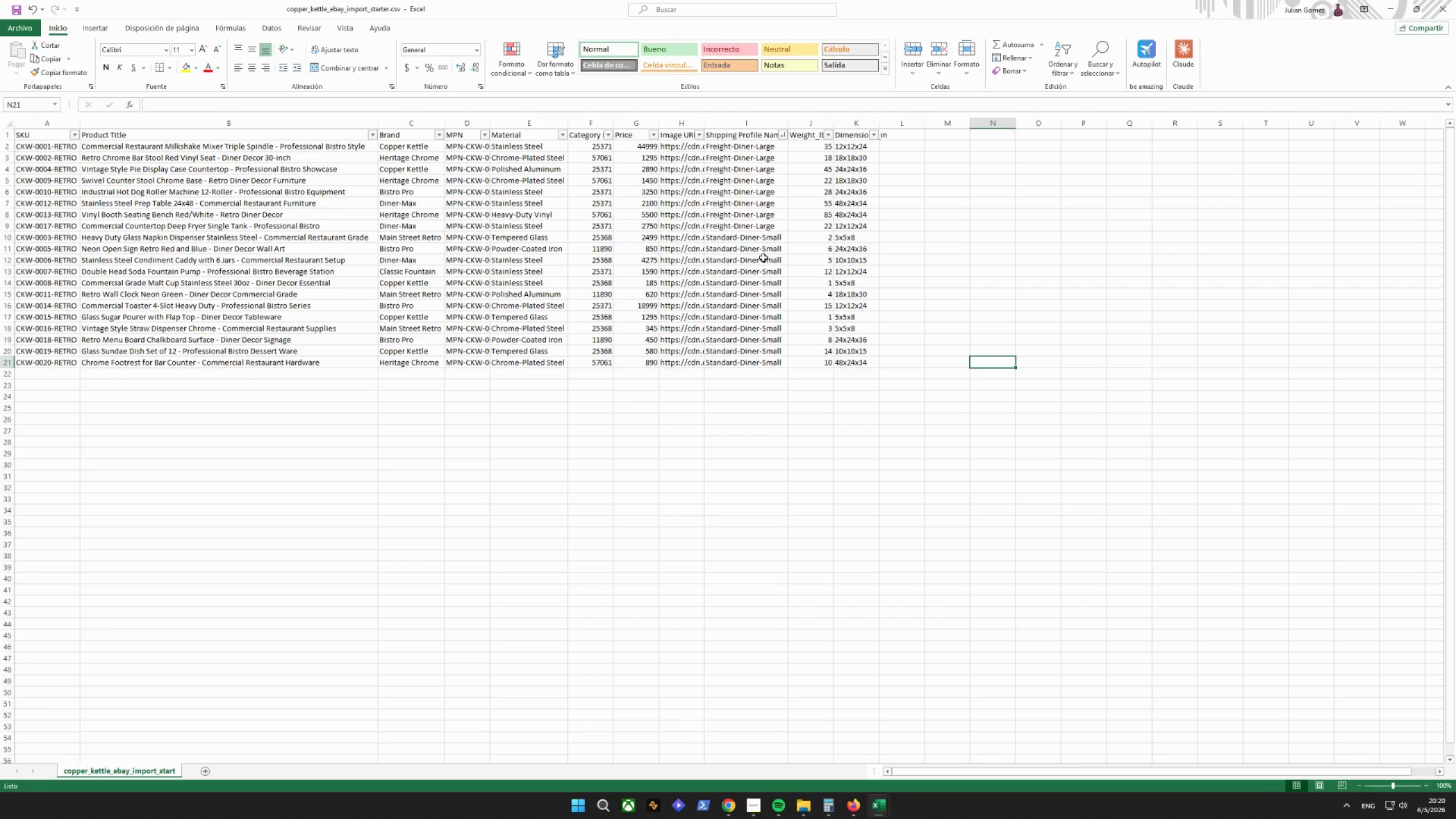 
left_click_drag(start_coordinate=[756, 234], to_coordinate=[31, 373])
 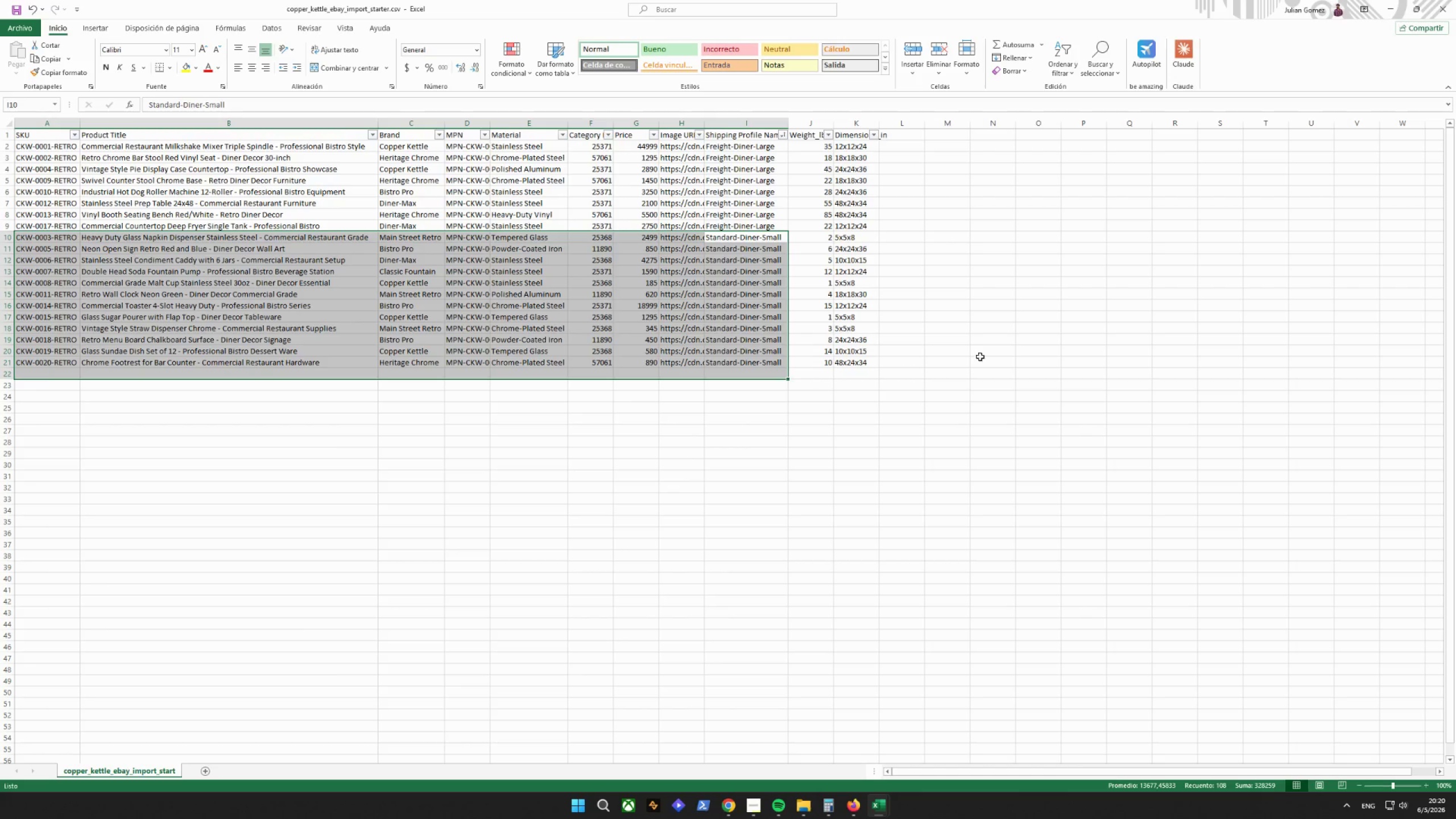 
left_click_drag(start_coordinate=[981, 333], to_coordinate=[981, 328])
 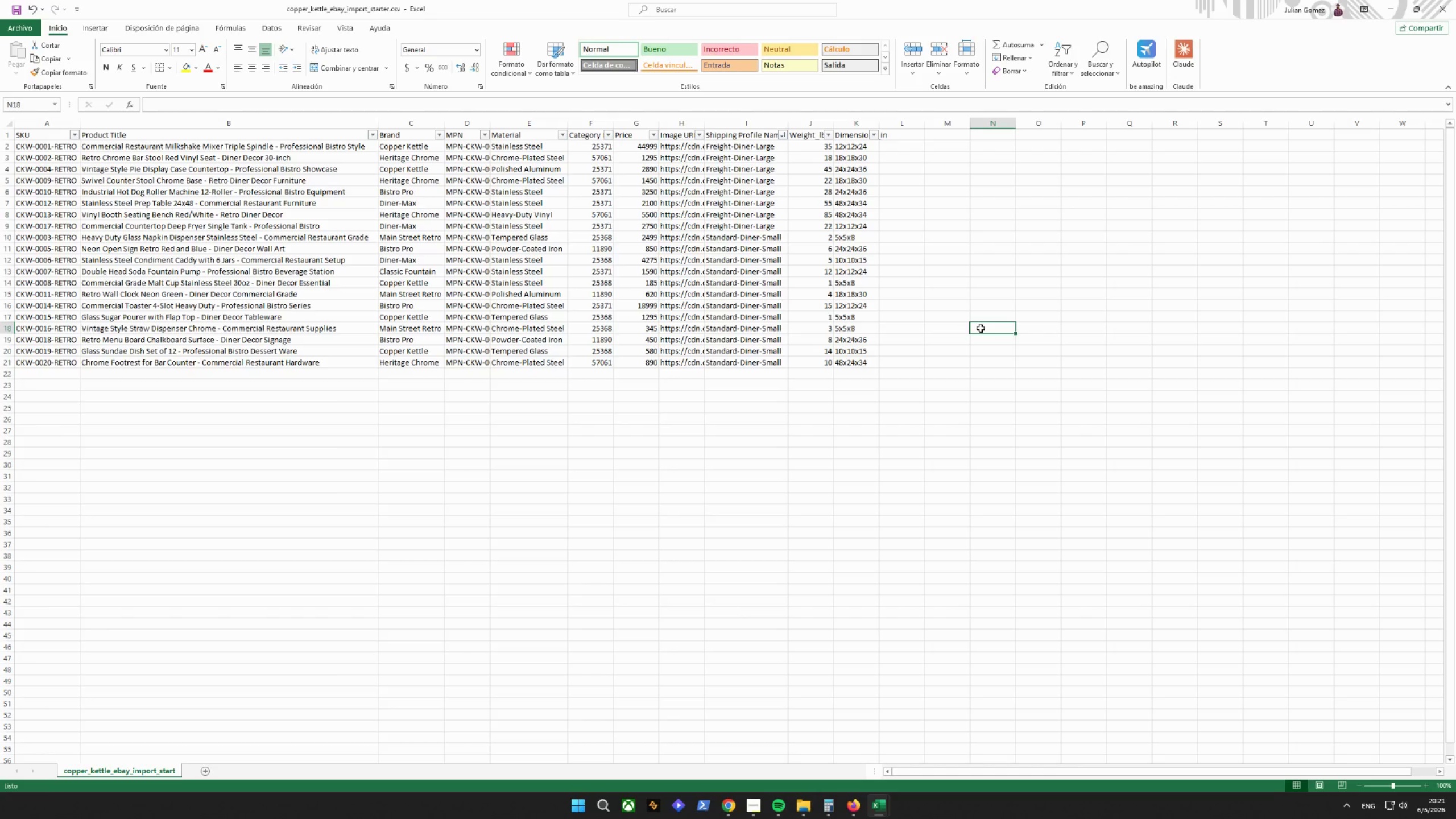 
wait(18.2)
 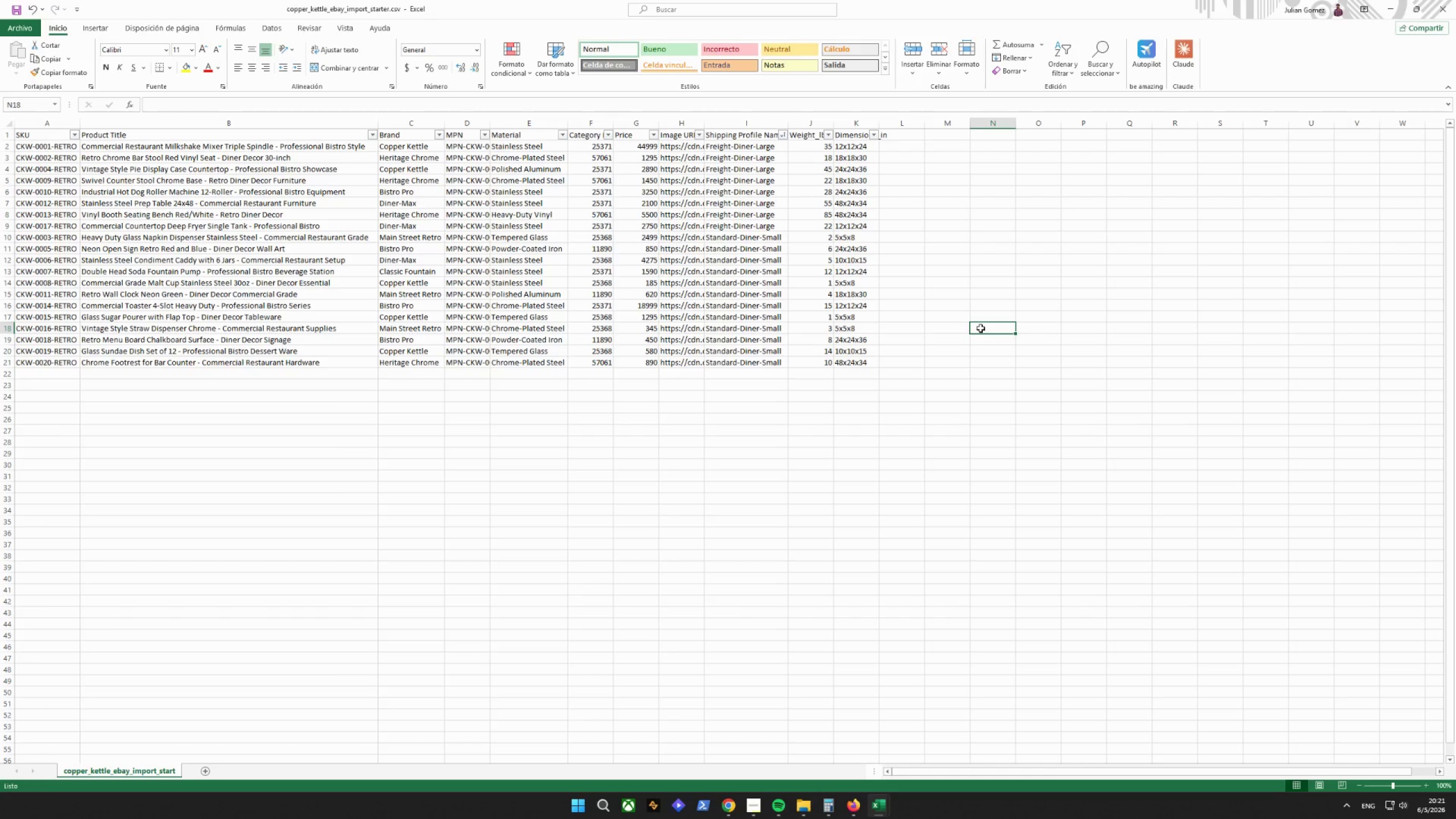 
left_click([1389, 223])
 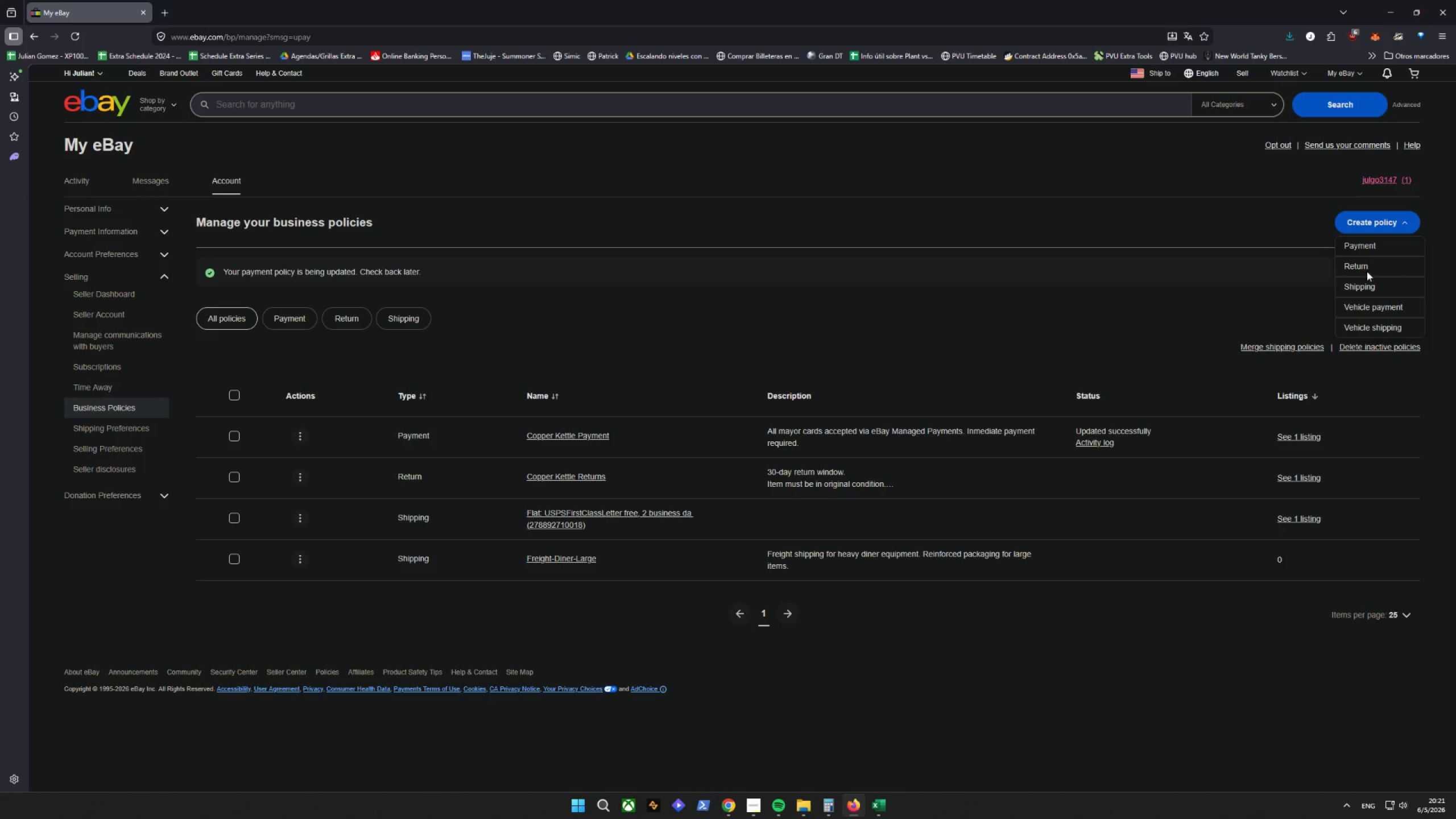 
left_click([1364, 285])
 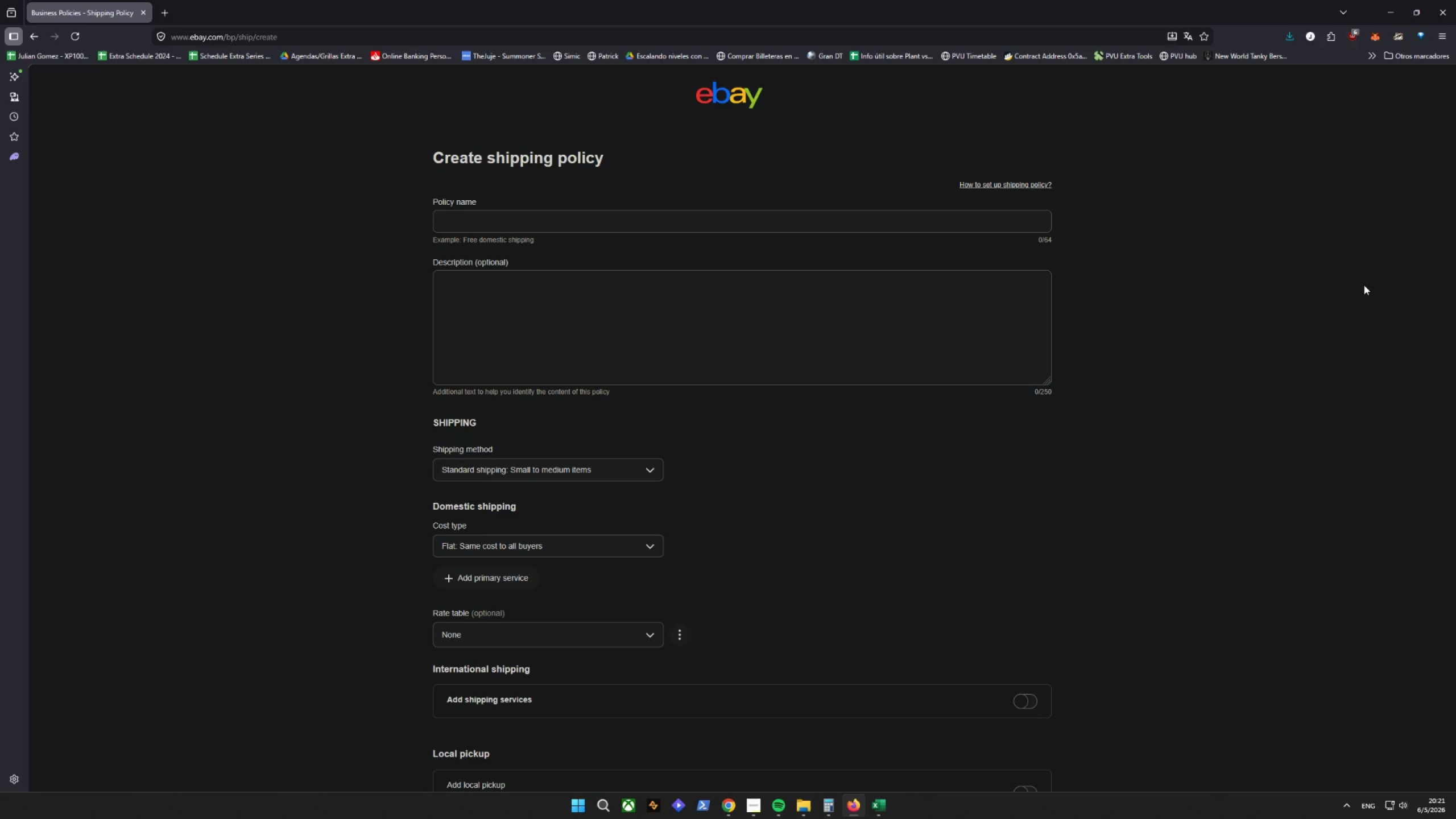 
wait(10.72)
 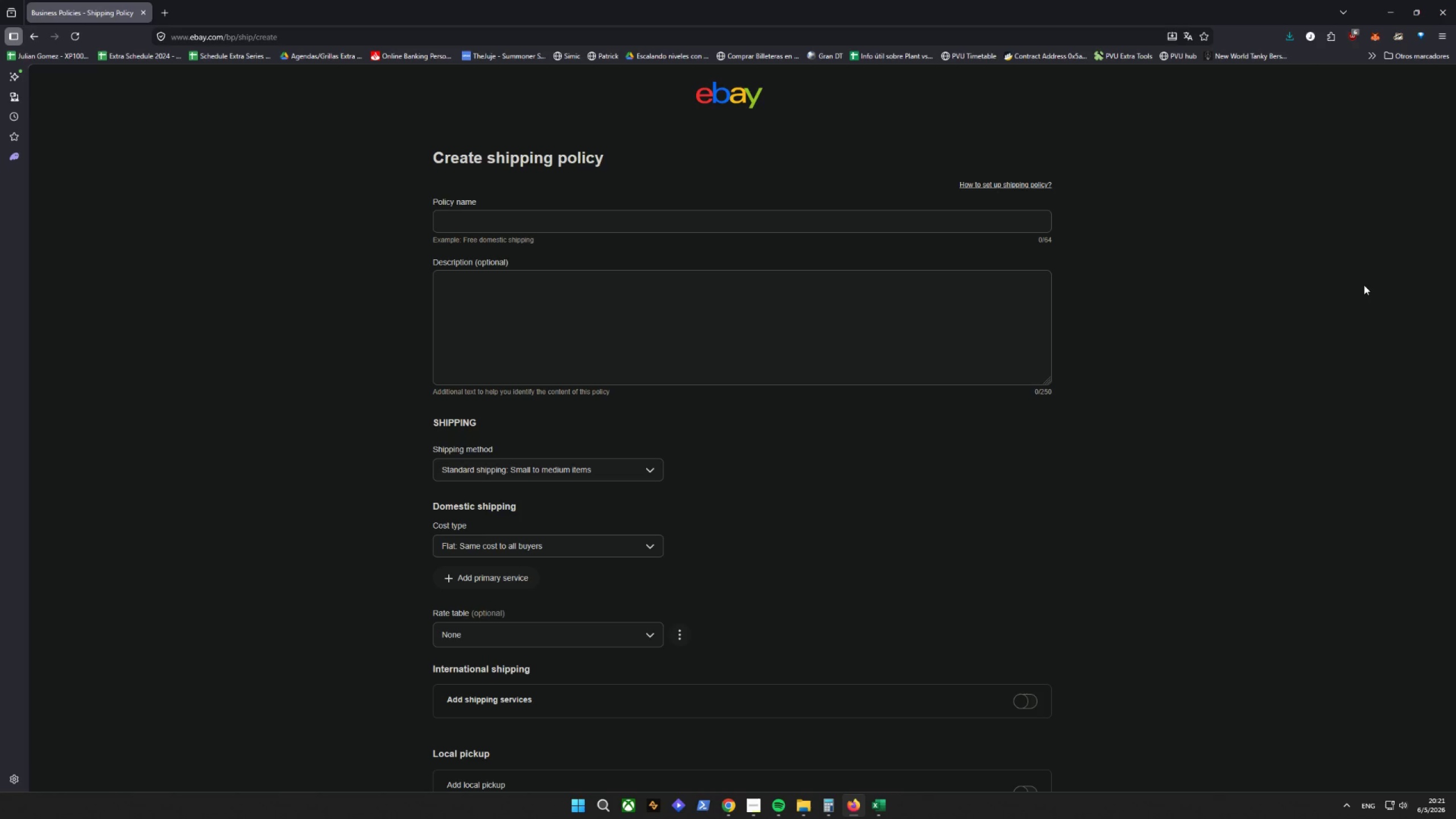 
left_click([682, 222])
 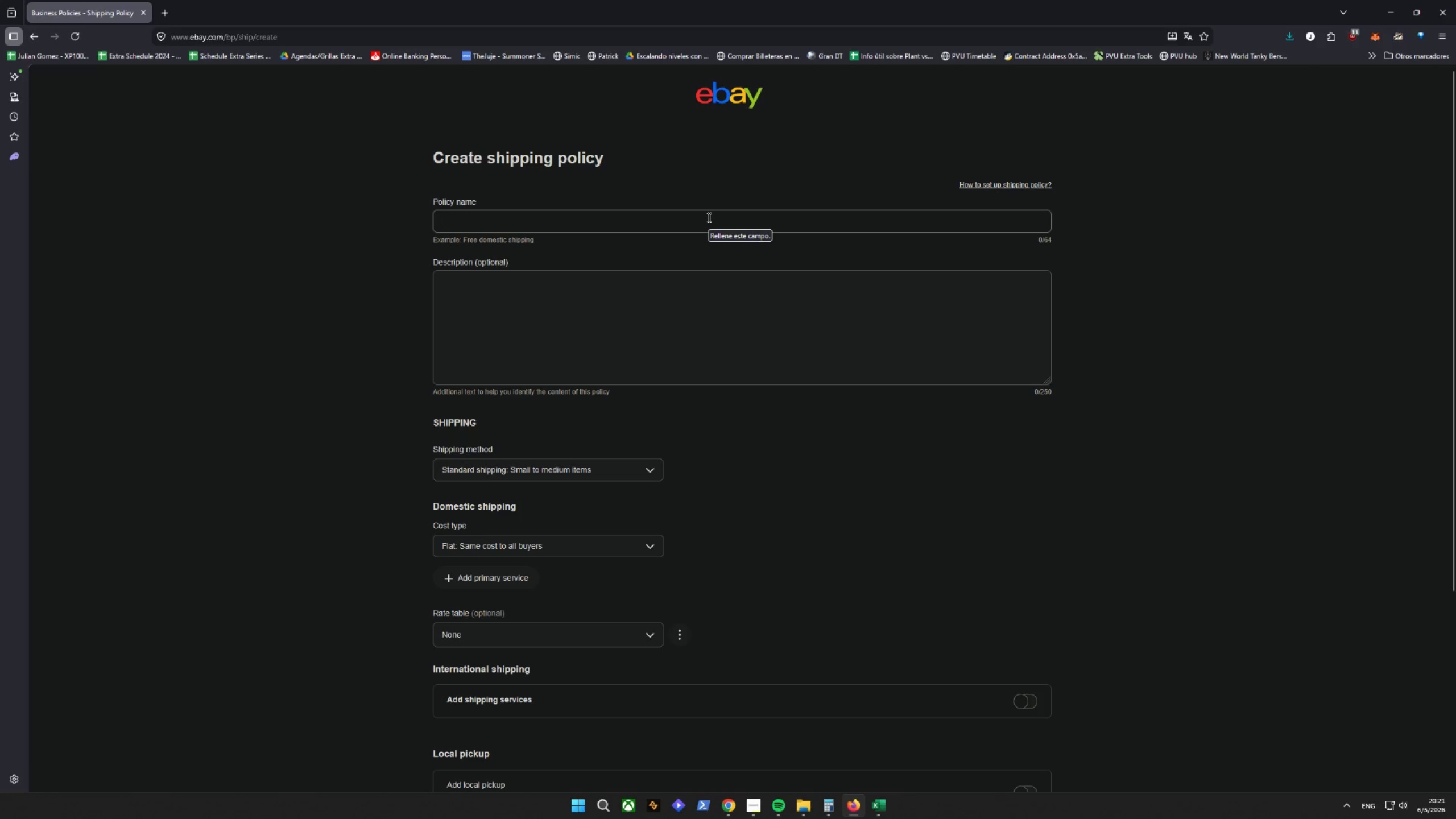 
type(Standard-Diner-Small)
key(Tab)
 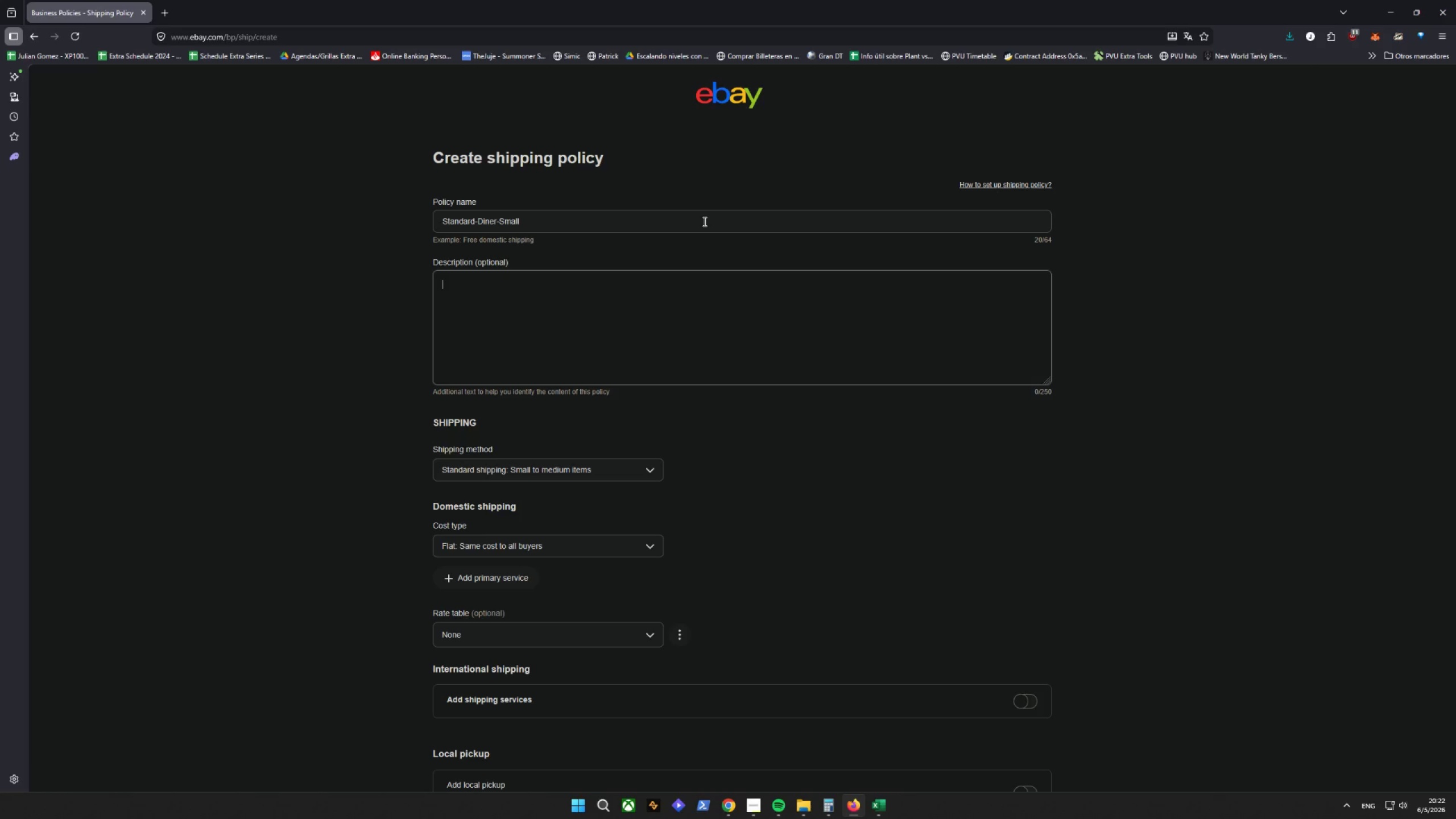 
wait(34.23)
 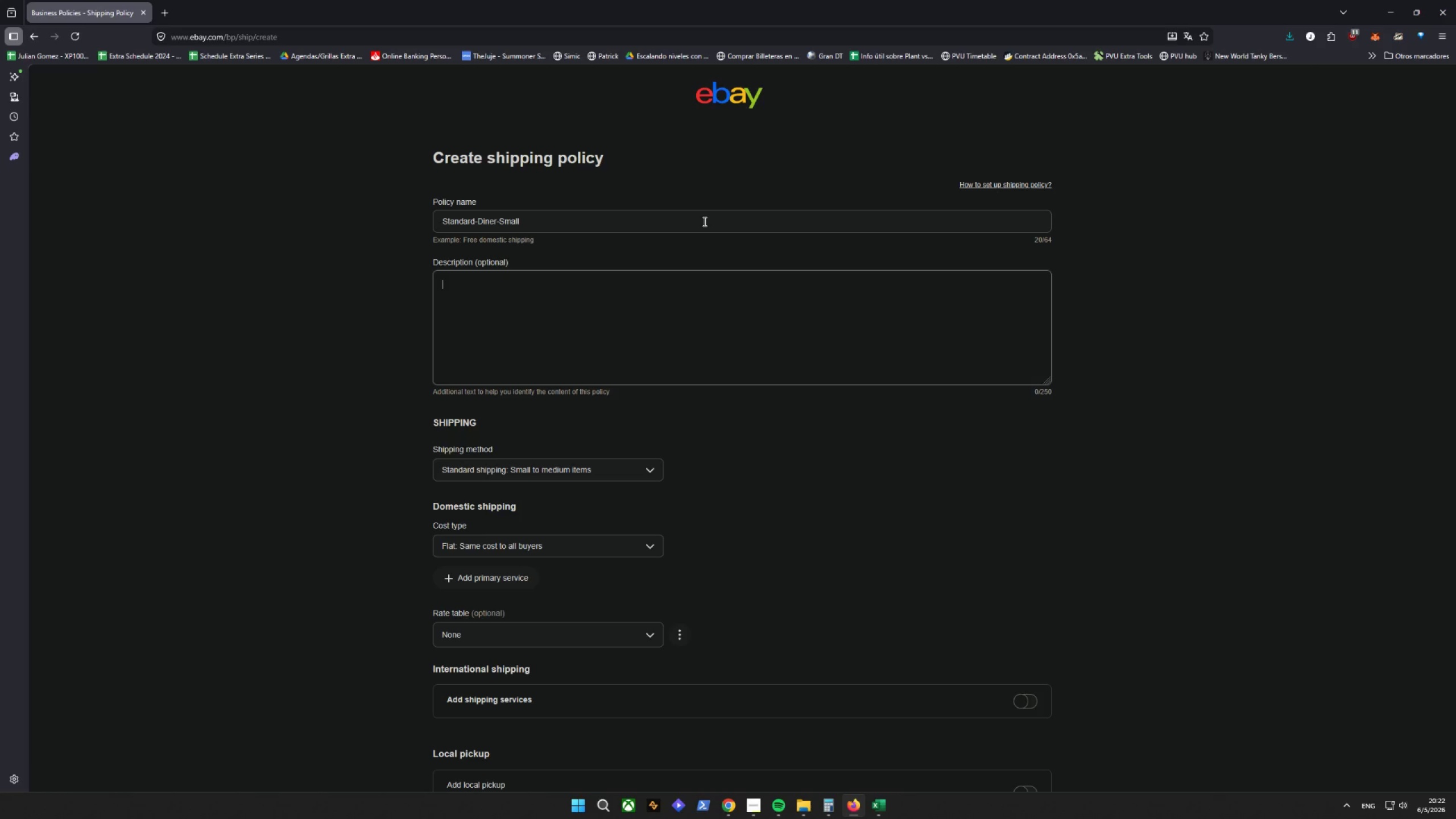 
left_click([590, 468])
 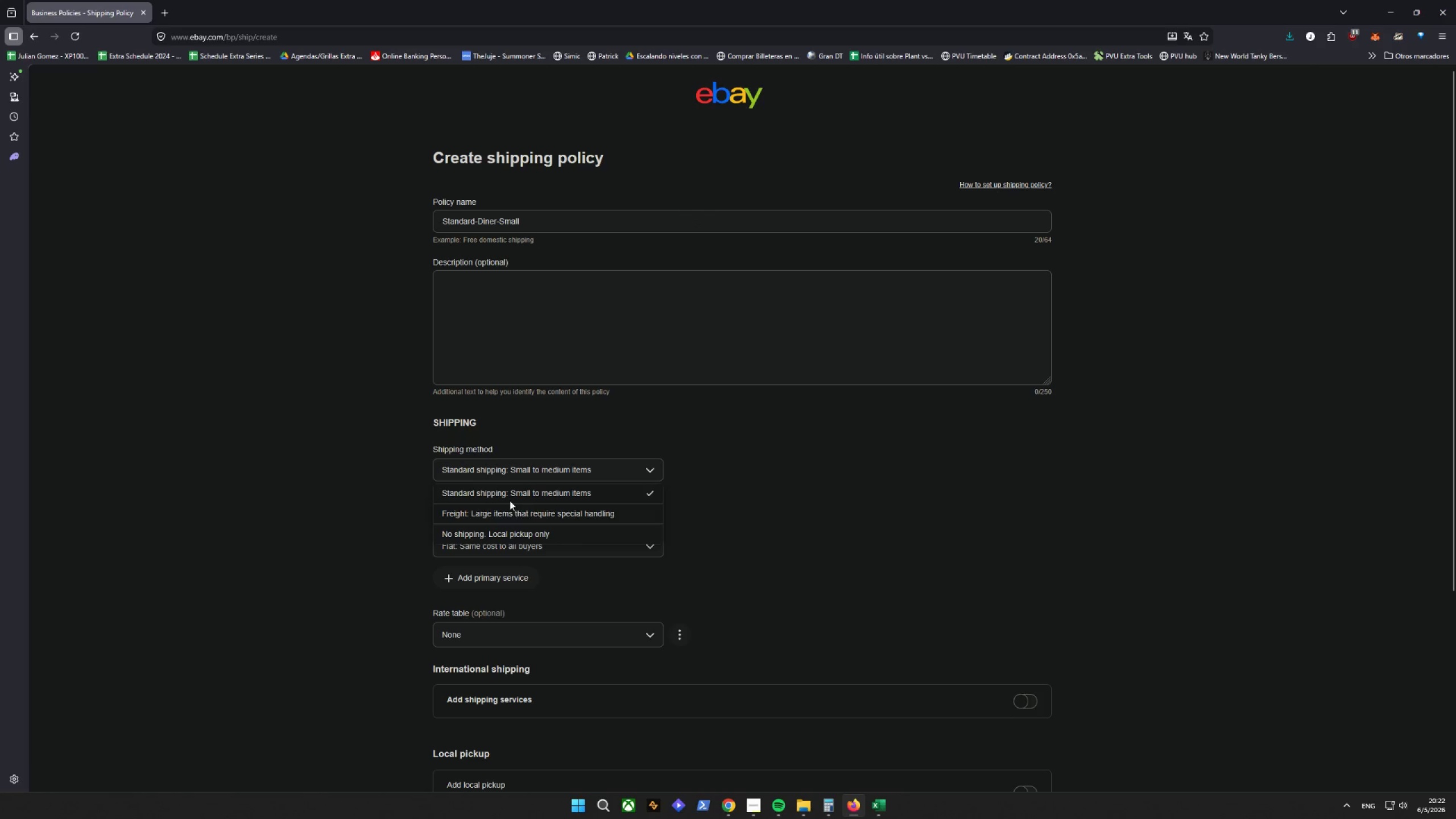 
left_click([508, 497])
 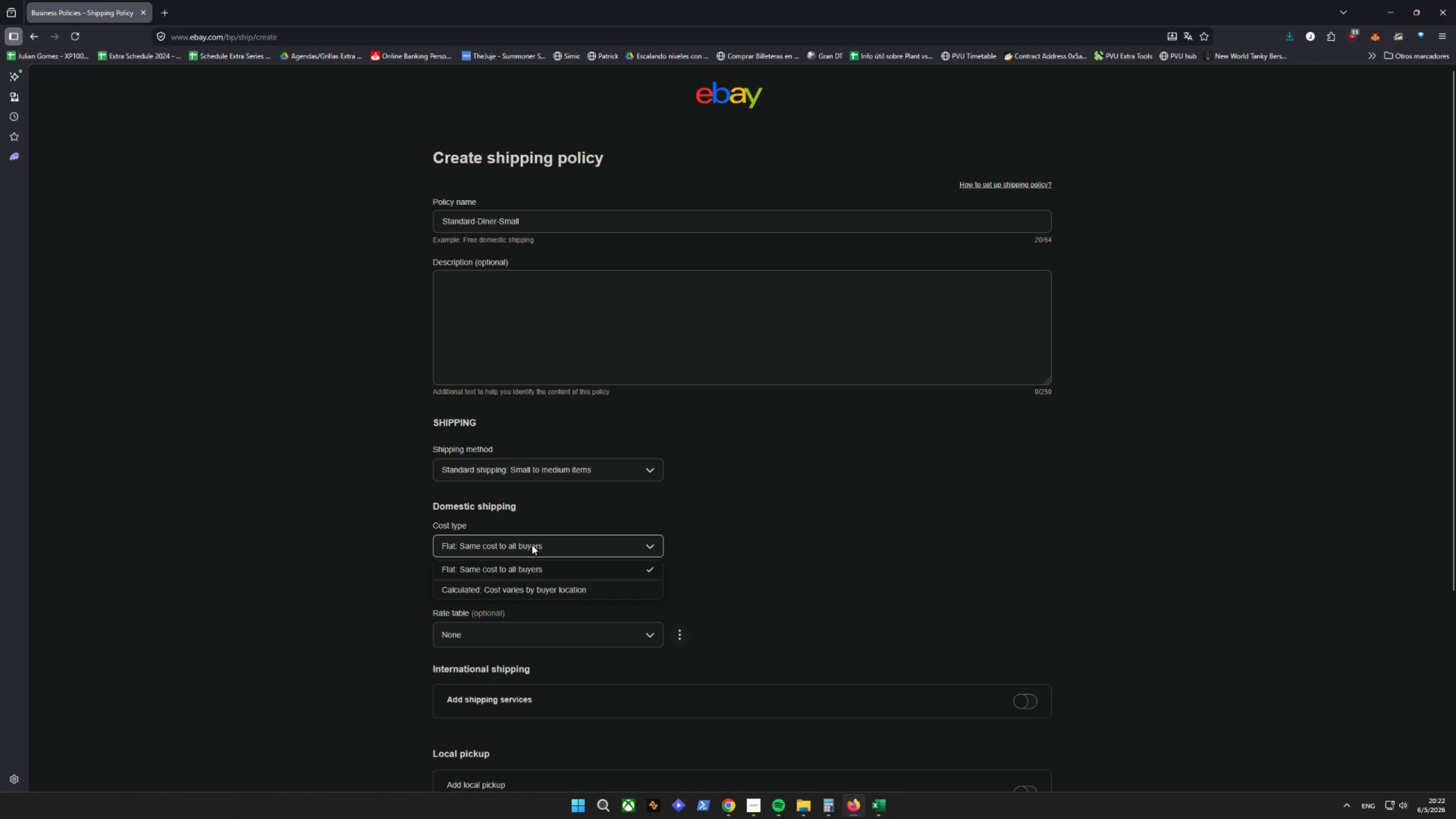 
left_click([516, 592])
 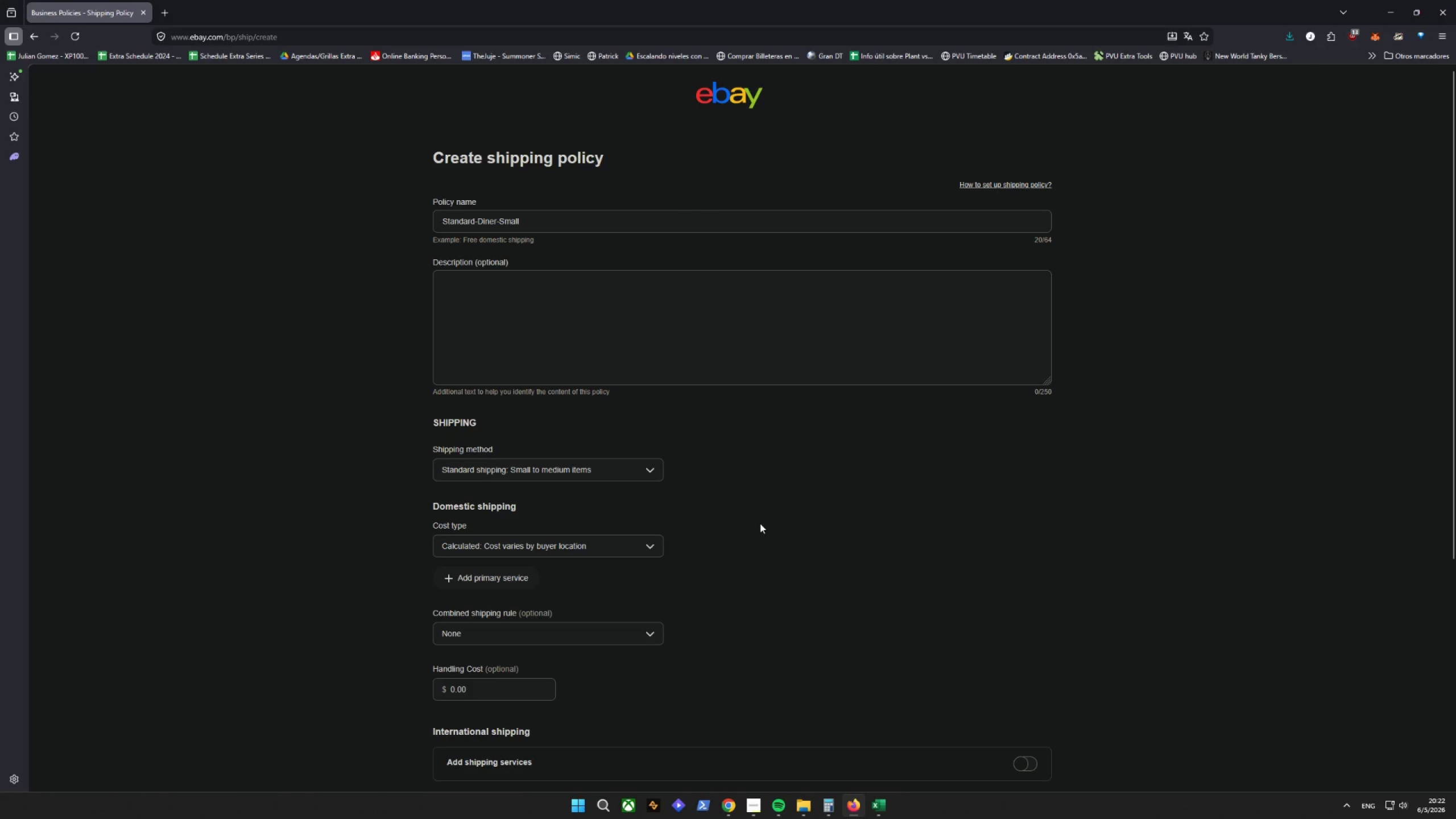 
scroll: coordinate [760, 523], scroll_direction: down, amount: 2.0
 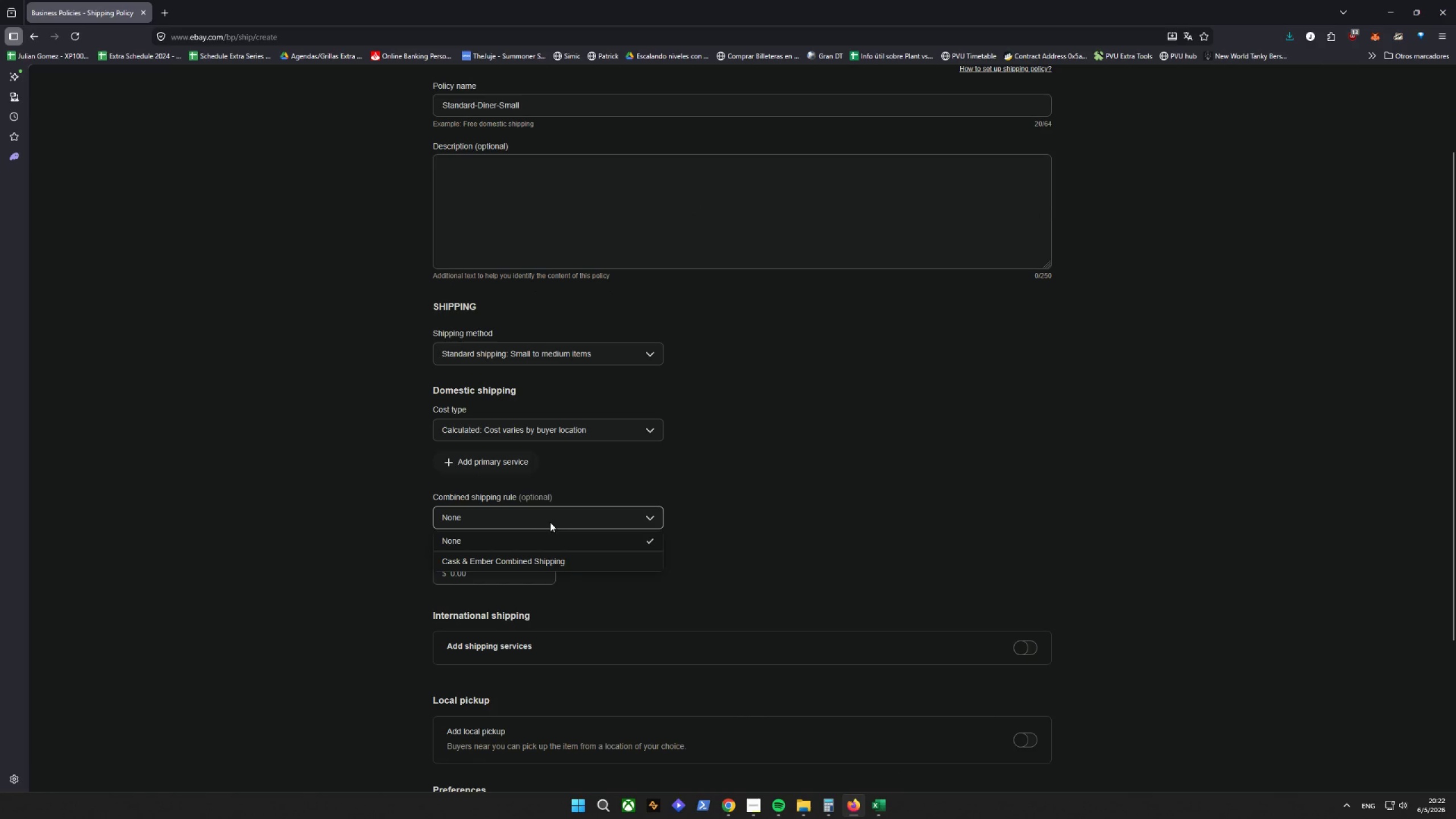 
double_click([552, 522])
 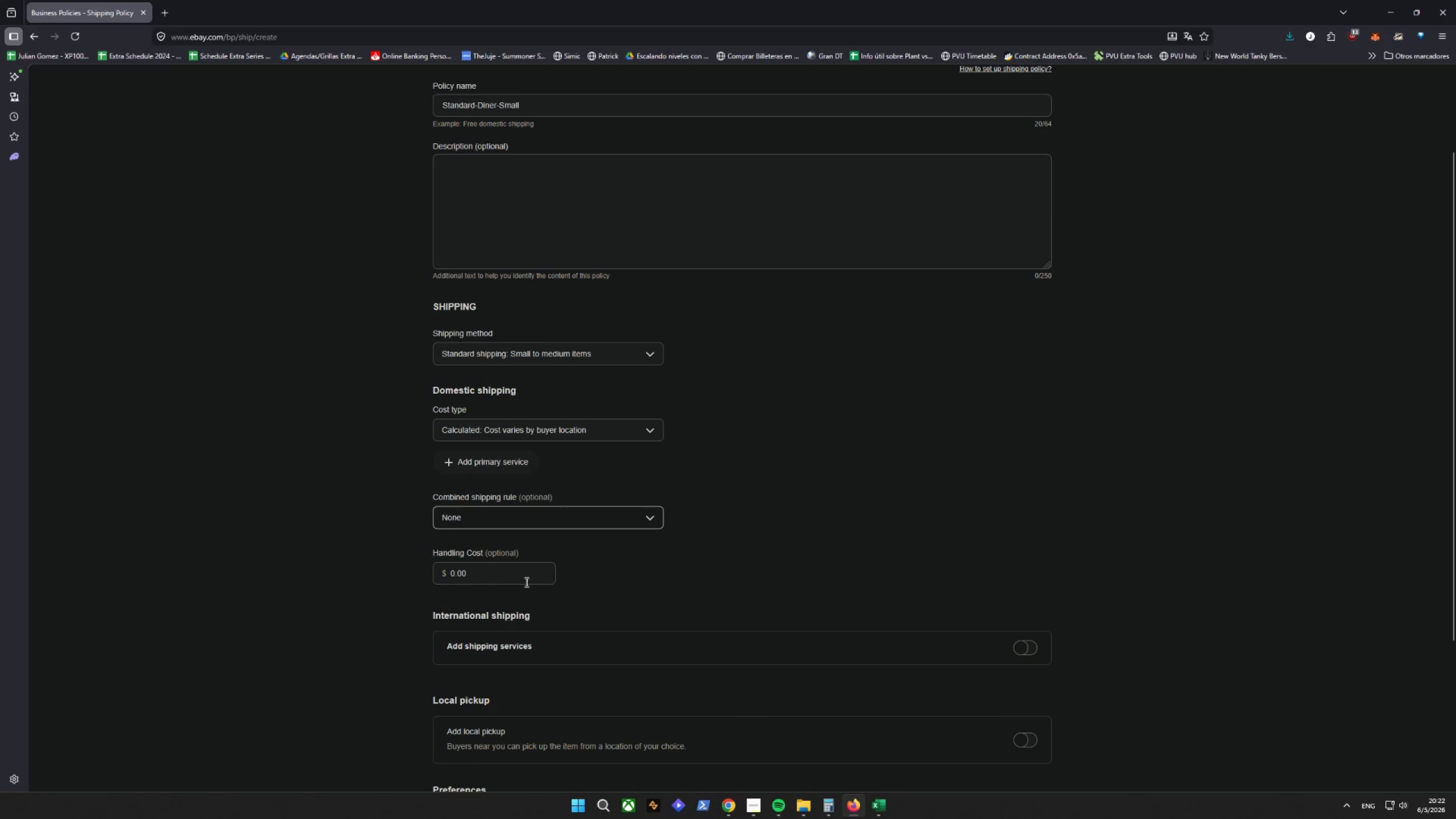 
scroll: coordinate [626, 586], scroll_direction: down, amount: 4.0
 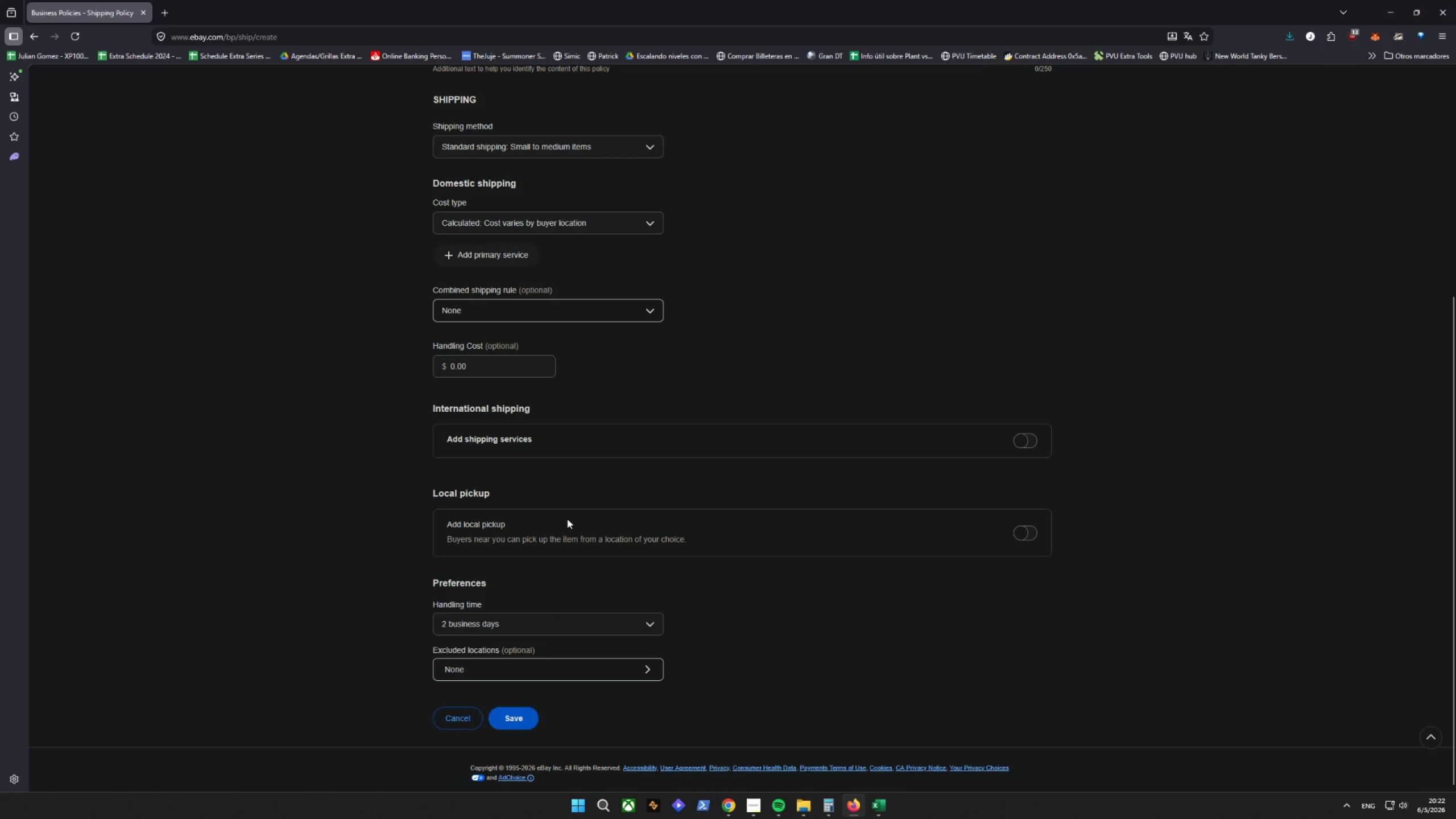 
left_click([754, 432])
 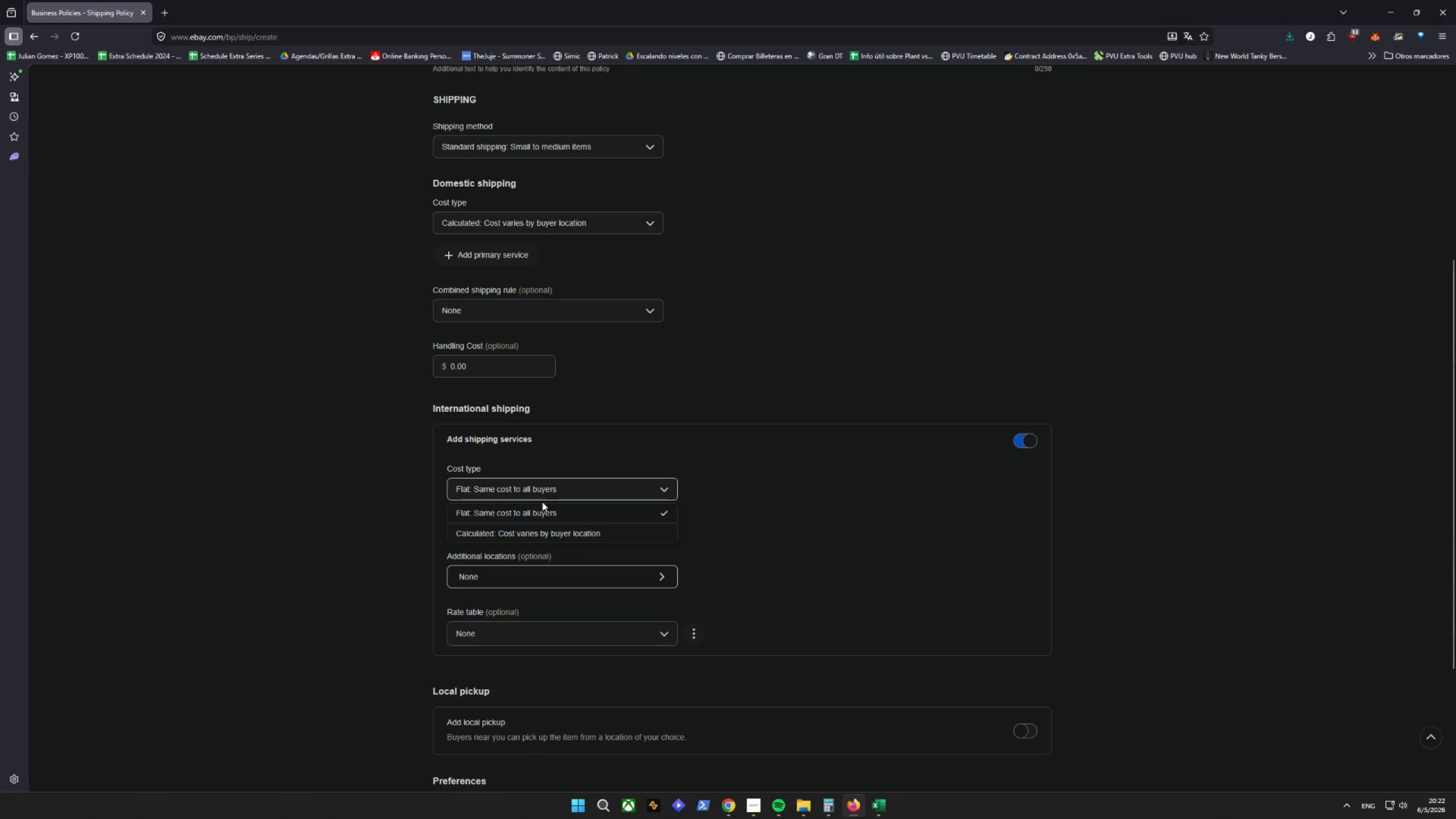 
left_click([581, 495])
 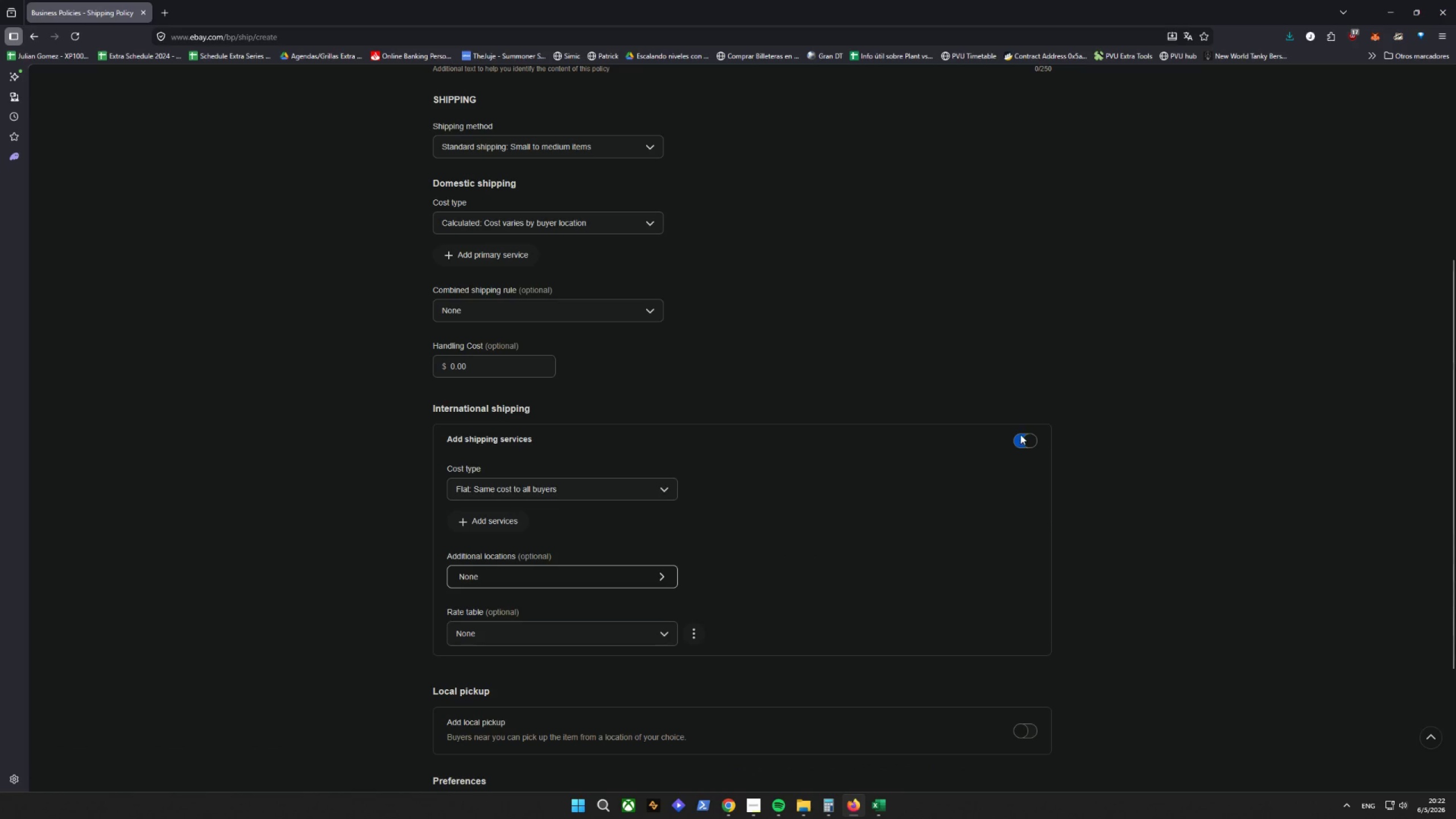 
left_click([1023, 442])
 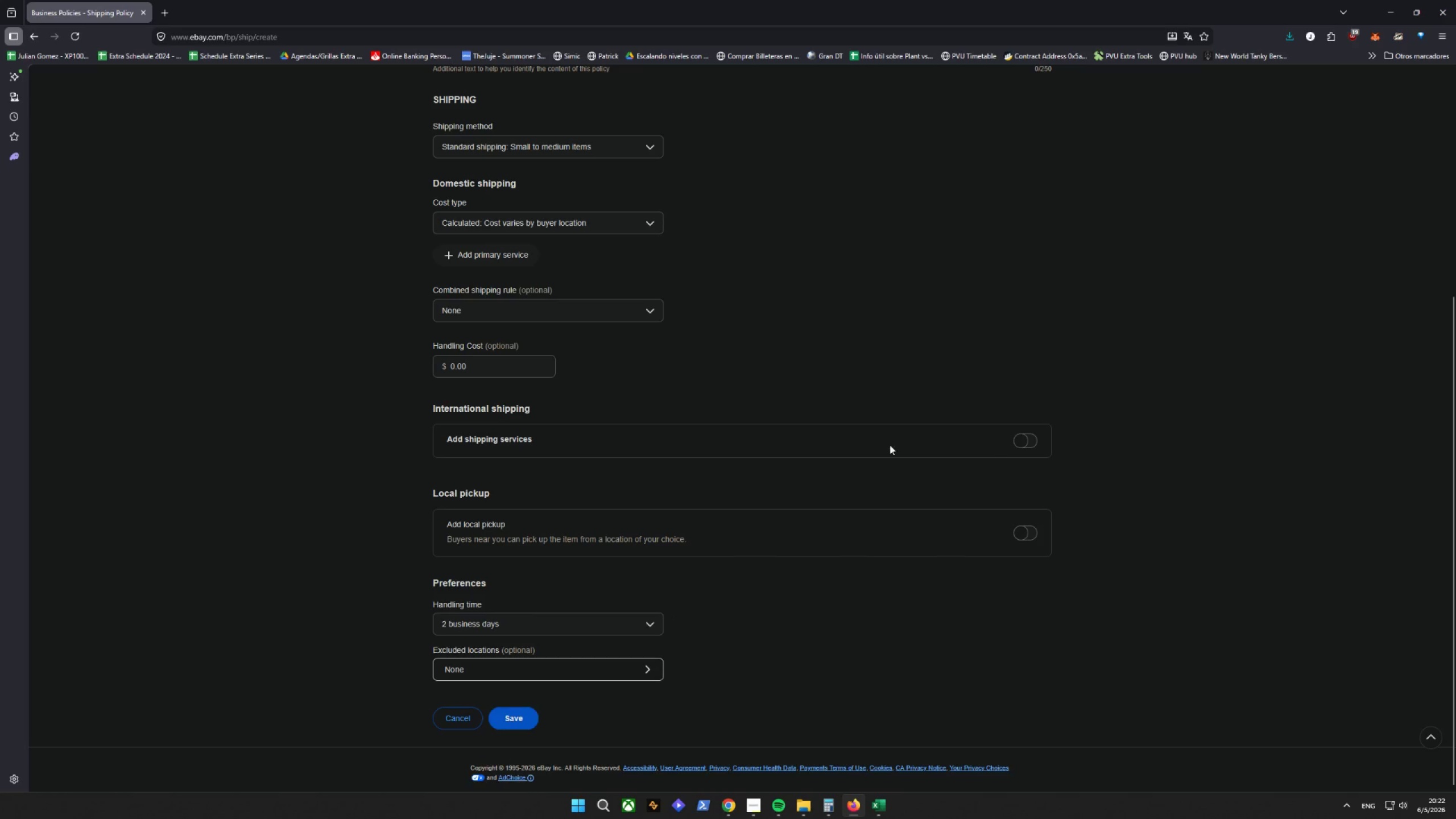 
scroll: coordinate [698, 409], scroll_direction: up, amount: 2.0
 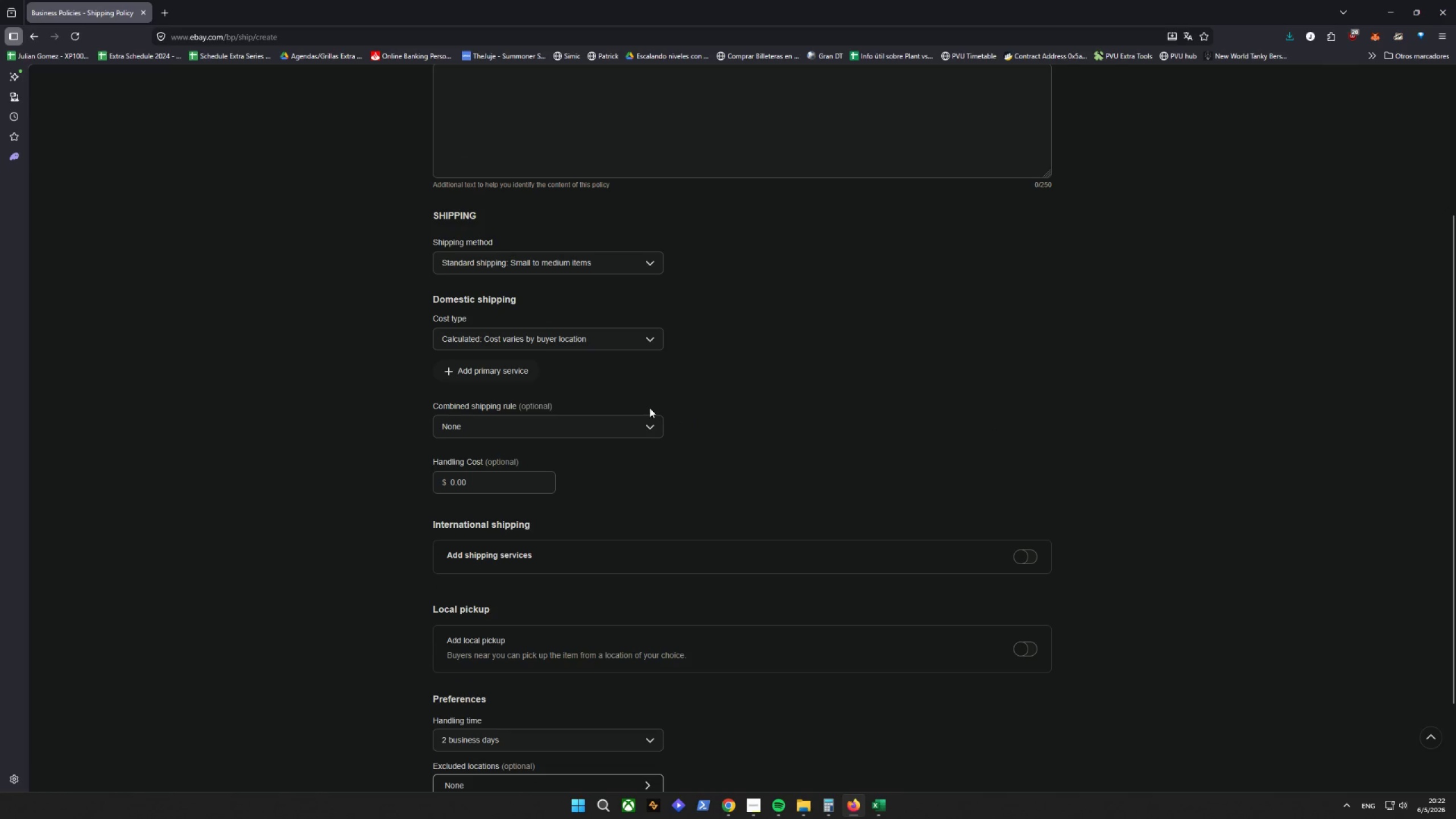 
left_click([450, 378])
 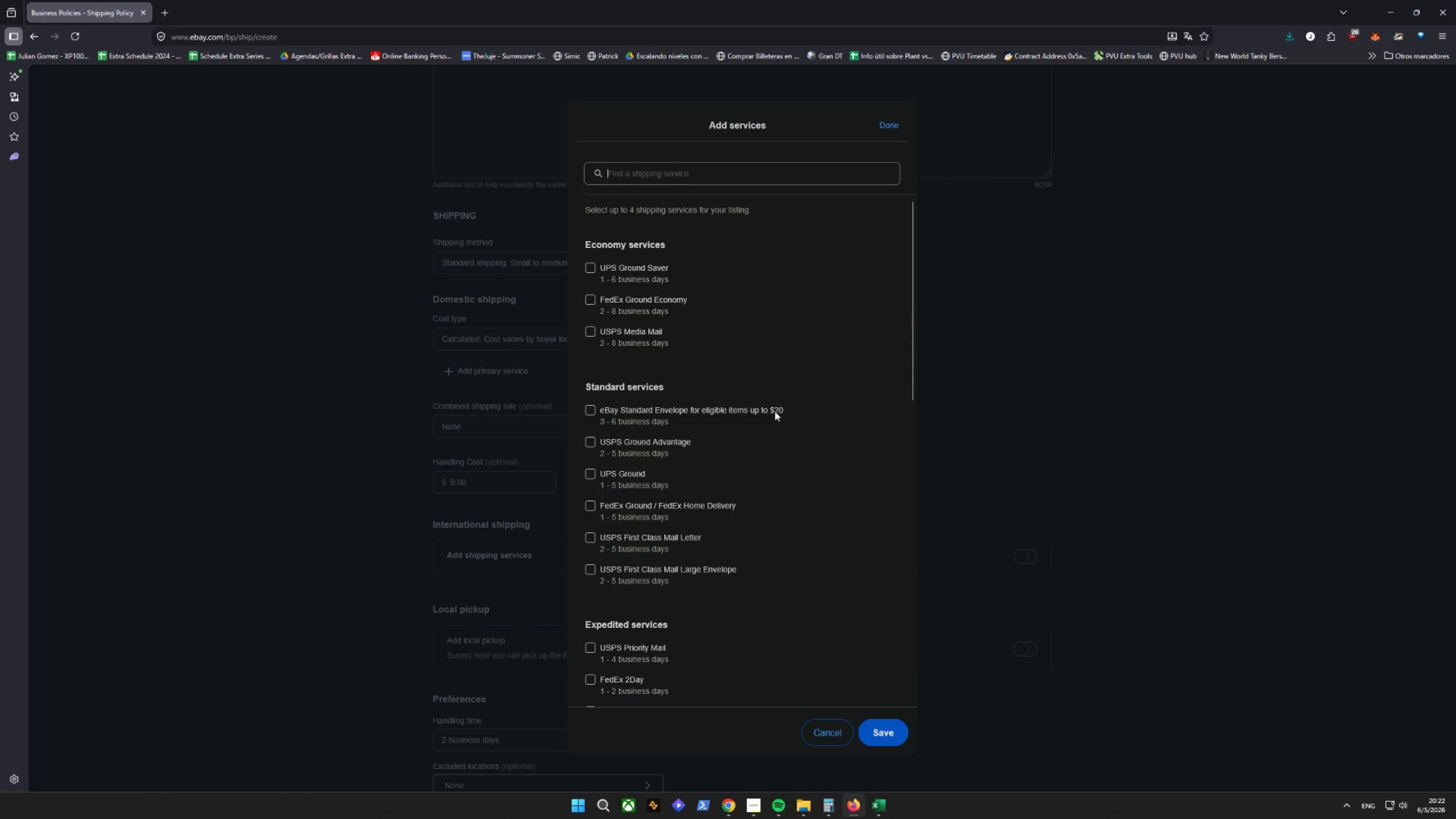 
wait(6.3)
 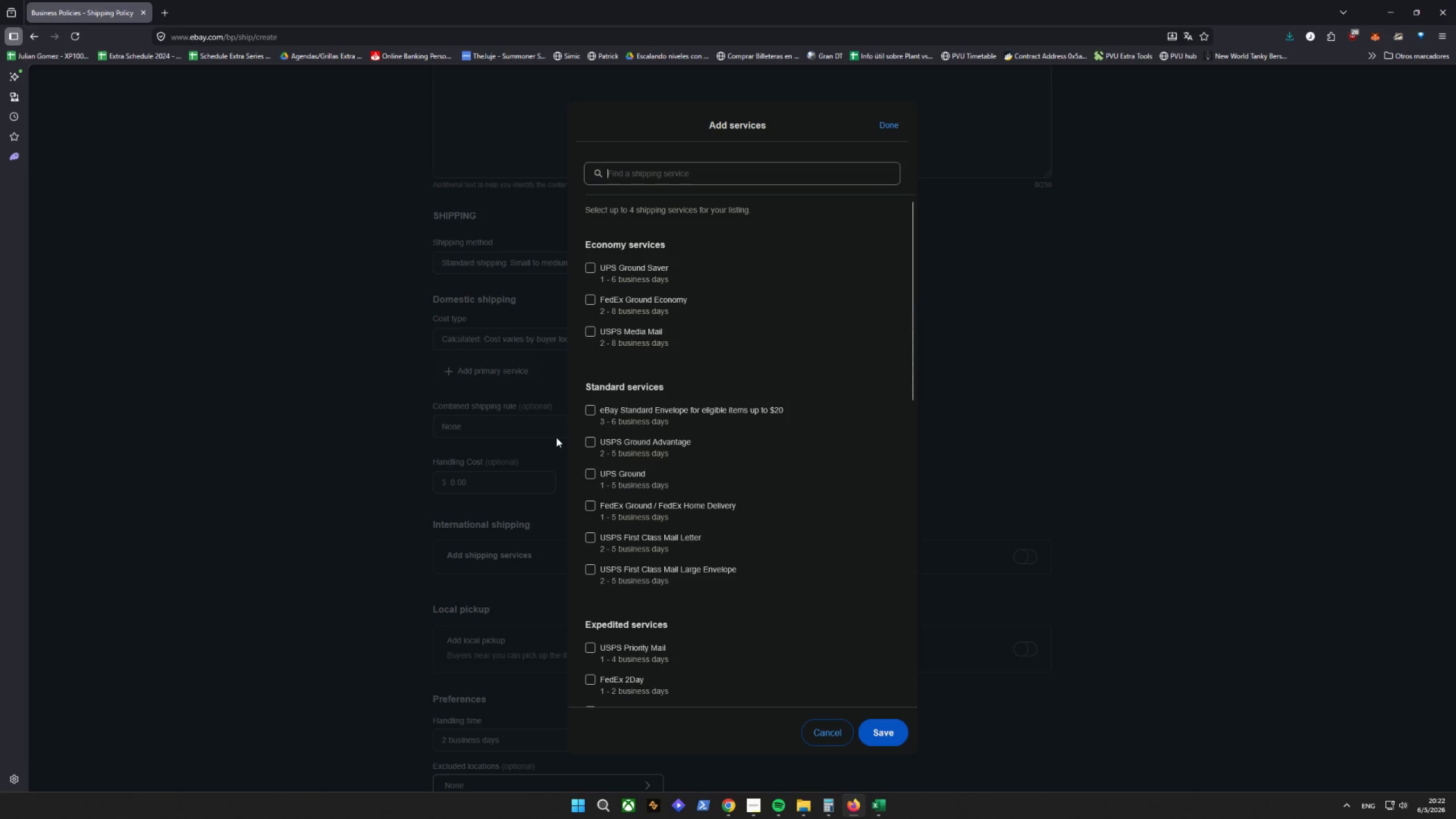 
left_click([653, 448])
 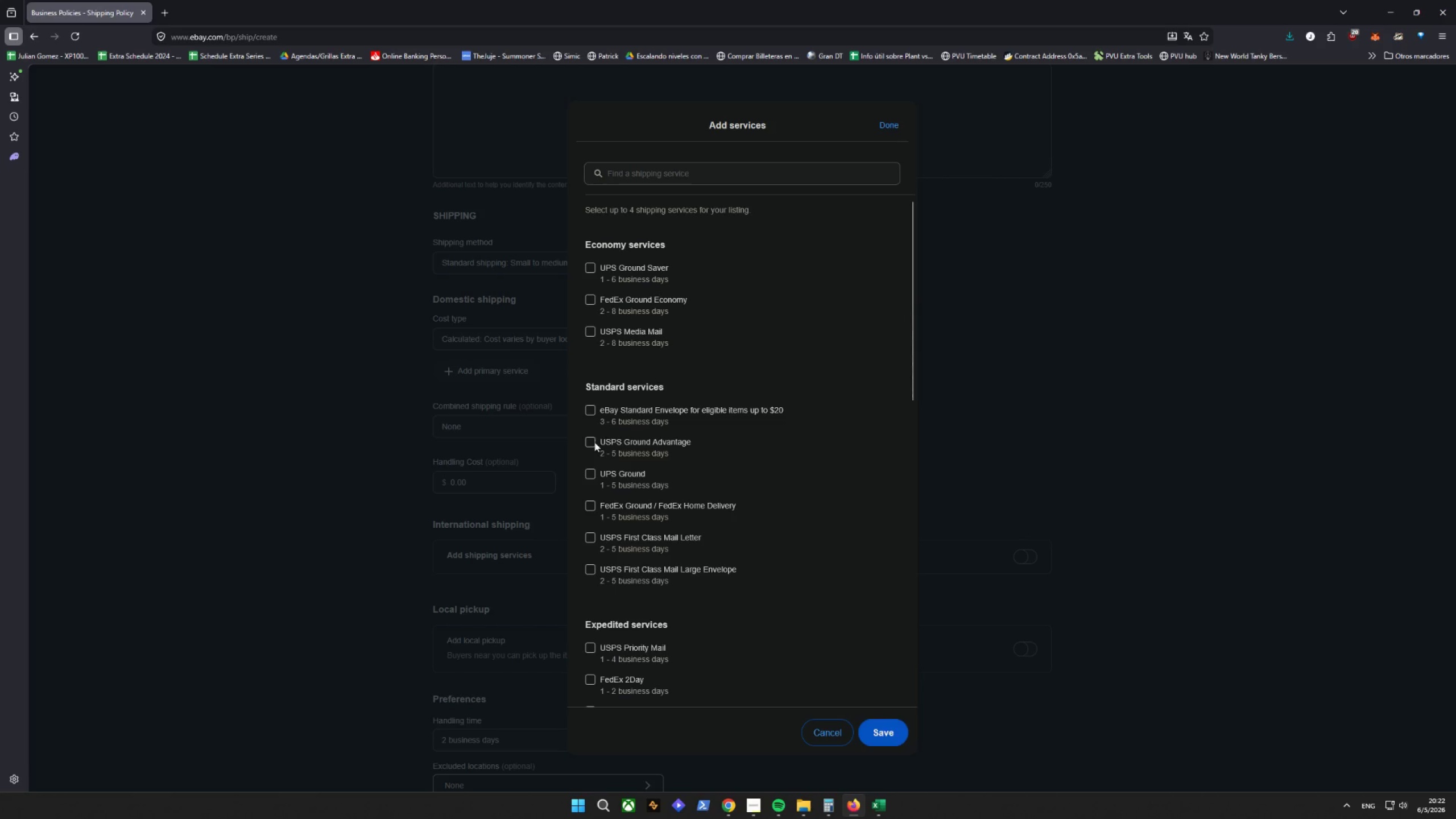 
left_click([588, 437])
 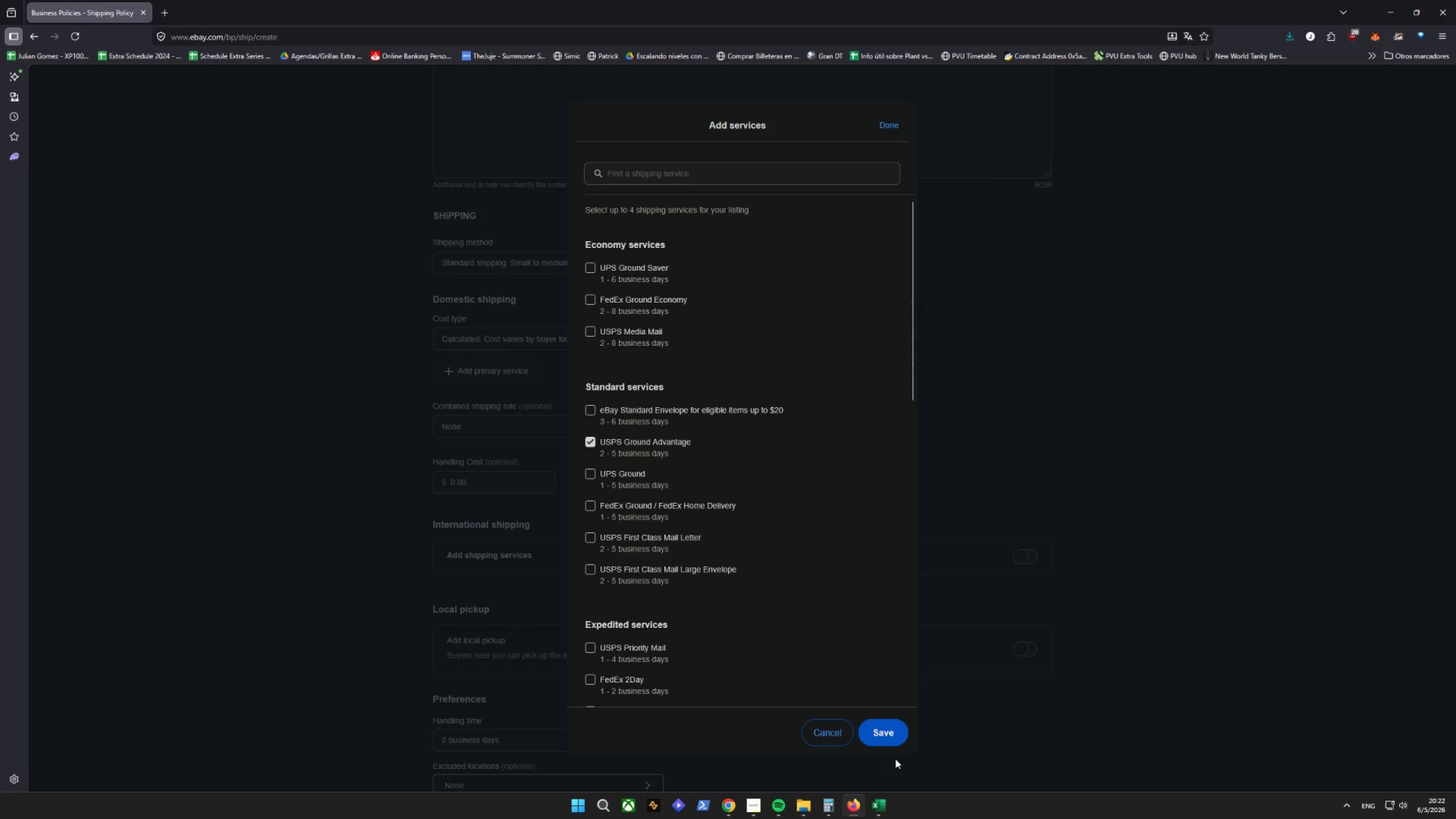 
left_click([880, 740])
 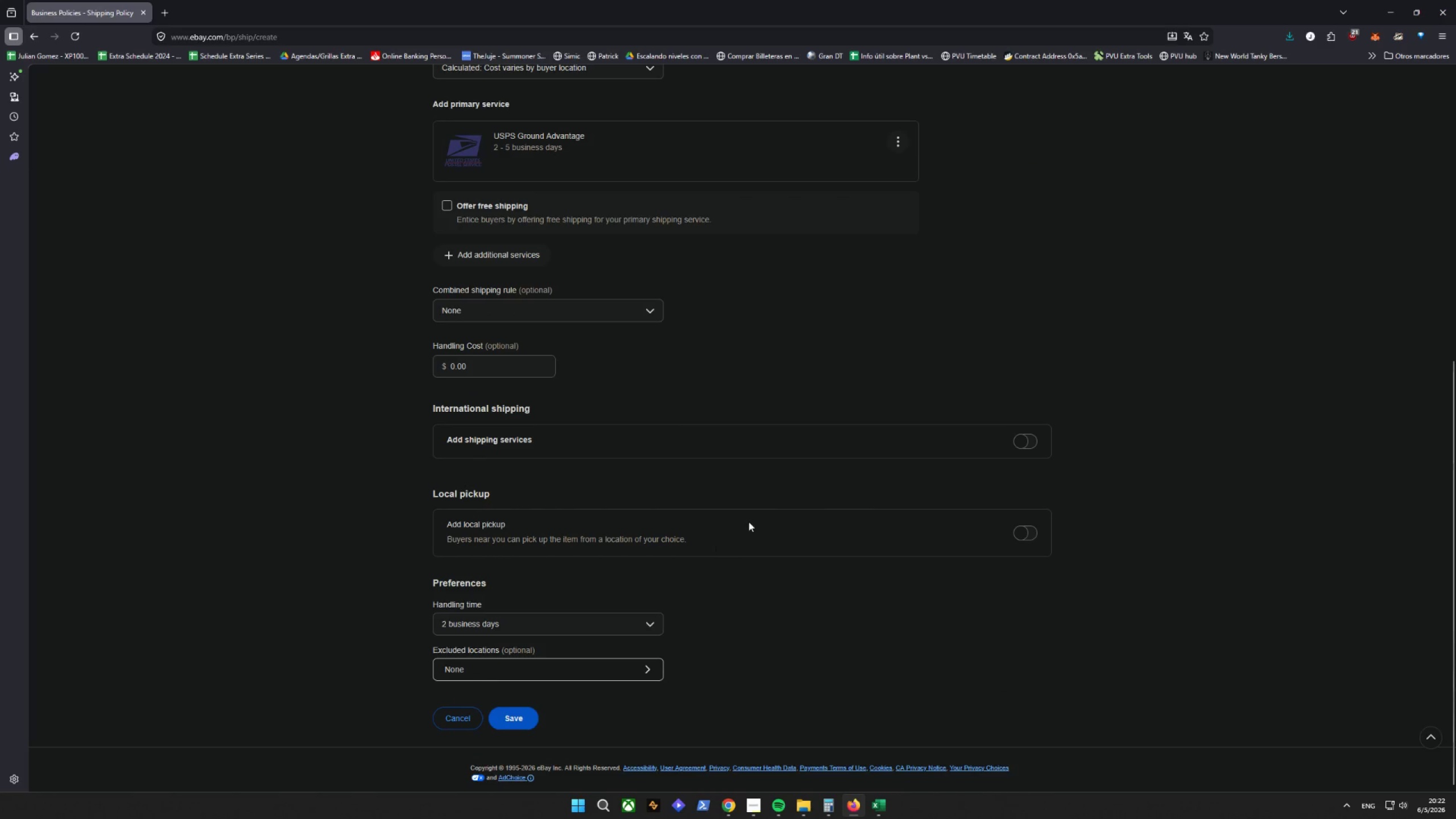 
left_click([577, 627])
 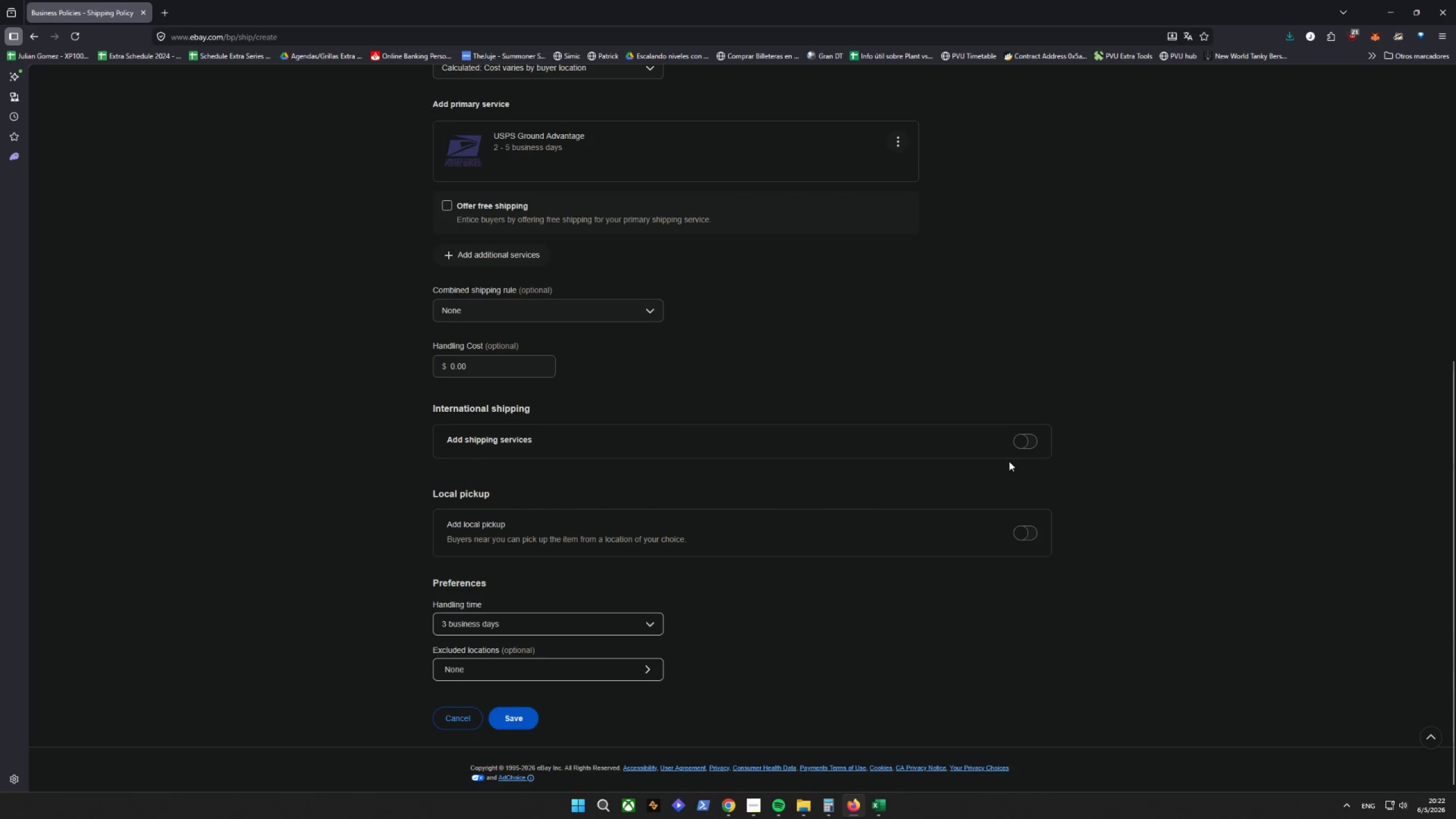 
scroll: coordinate [1114, 545], scroll_direction: down, amount: 2.0
 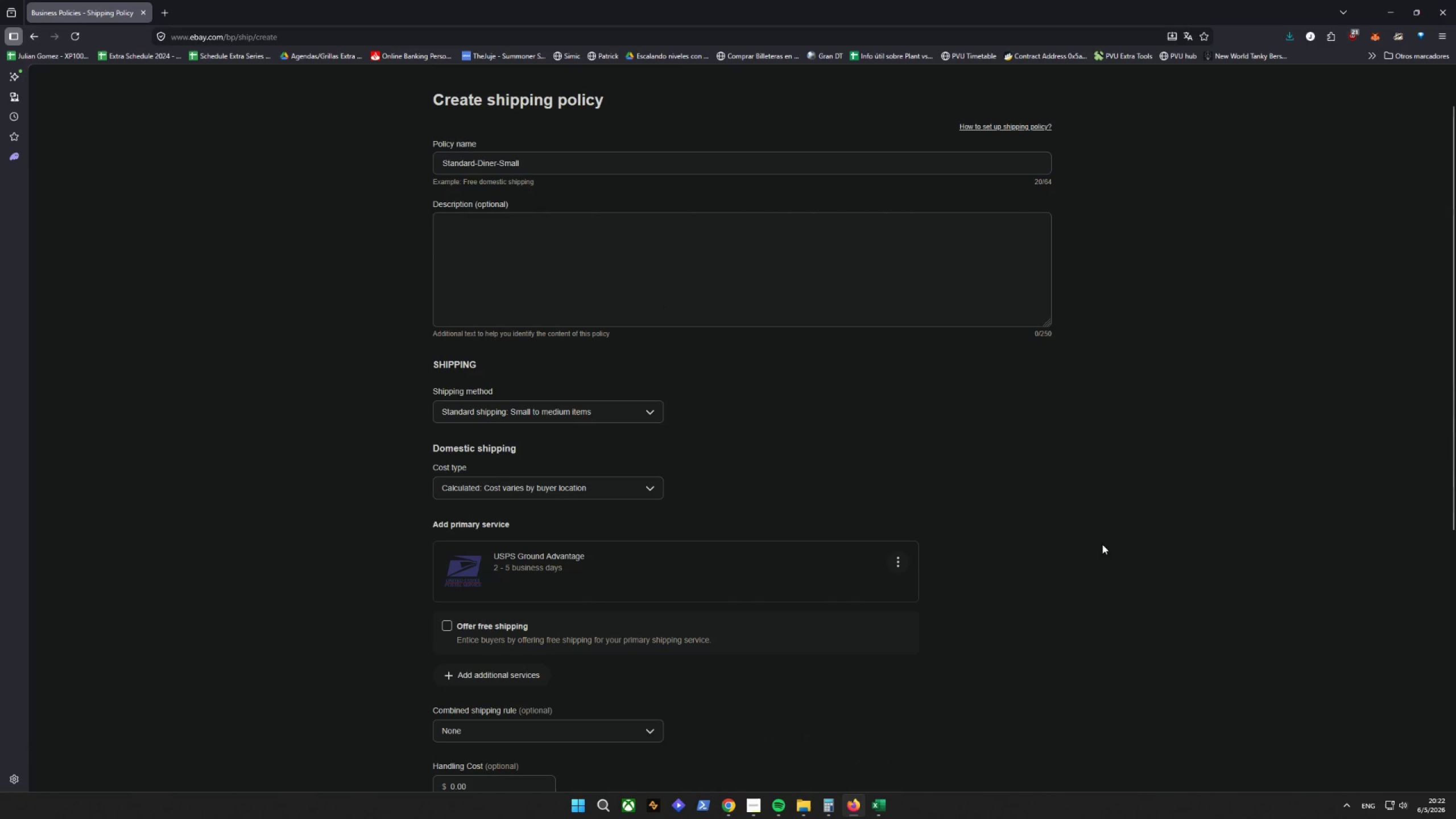 
hold_key(key=ControlLeft, duration=4.86)
scroll: coordinate [1112, 532], scroll_direction: down, amount: 3.0
 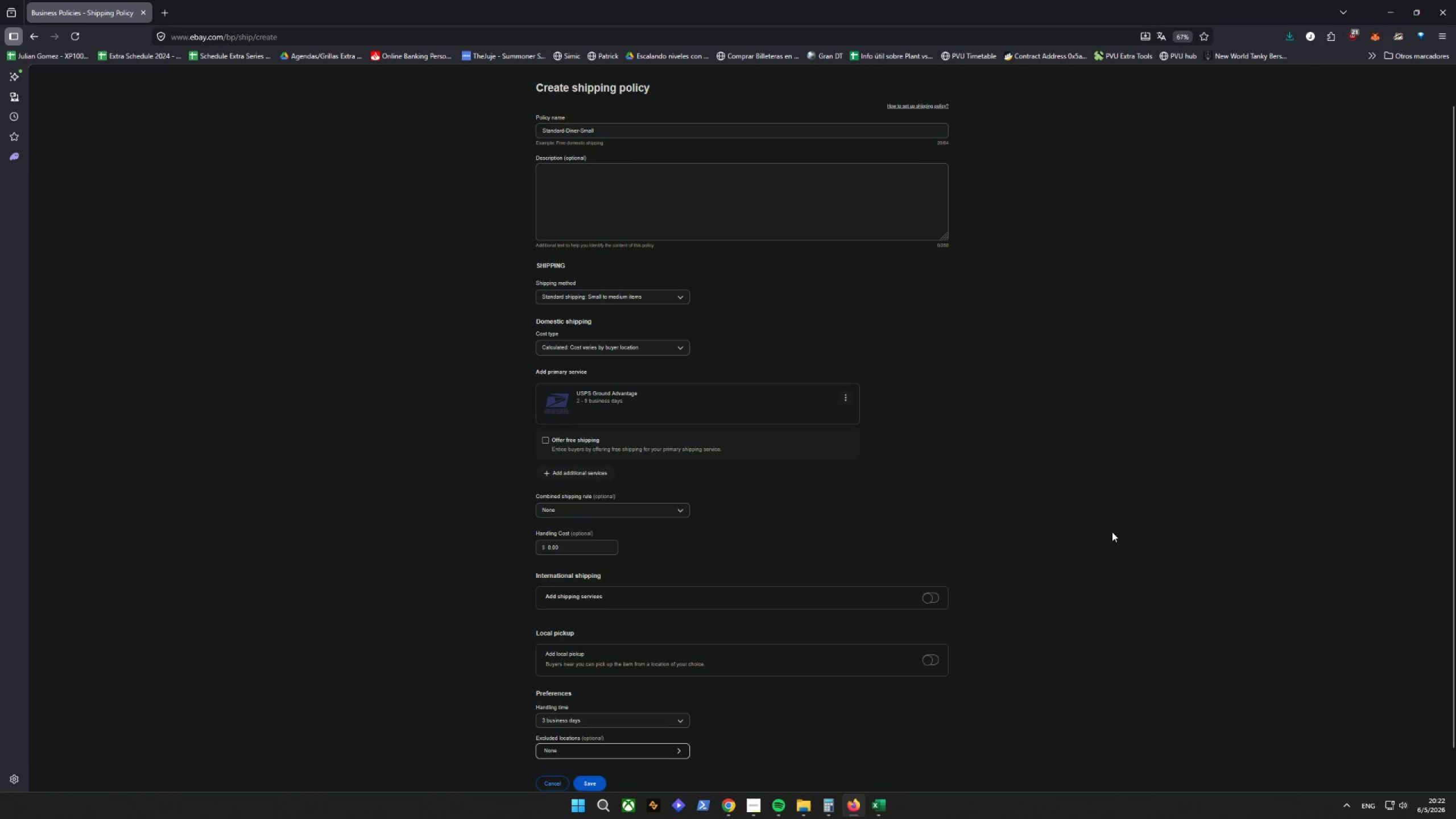 
scroll: coordinate [1112, 532], scroll_direction: up, amount: 1.0
 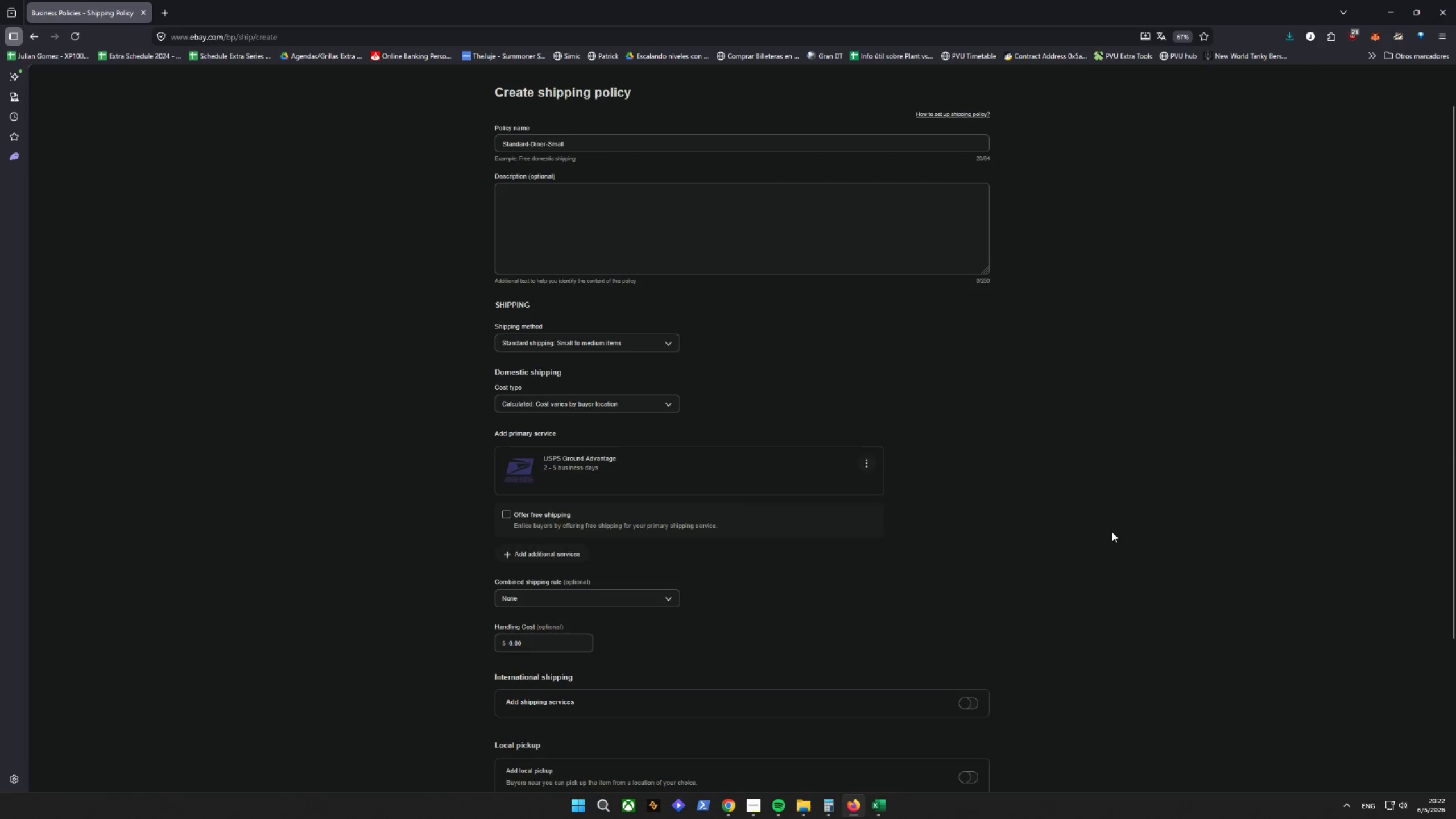 
scroll: coordinate [1112, 532], scroll_direction: down, amount: 1.0
 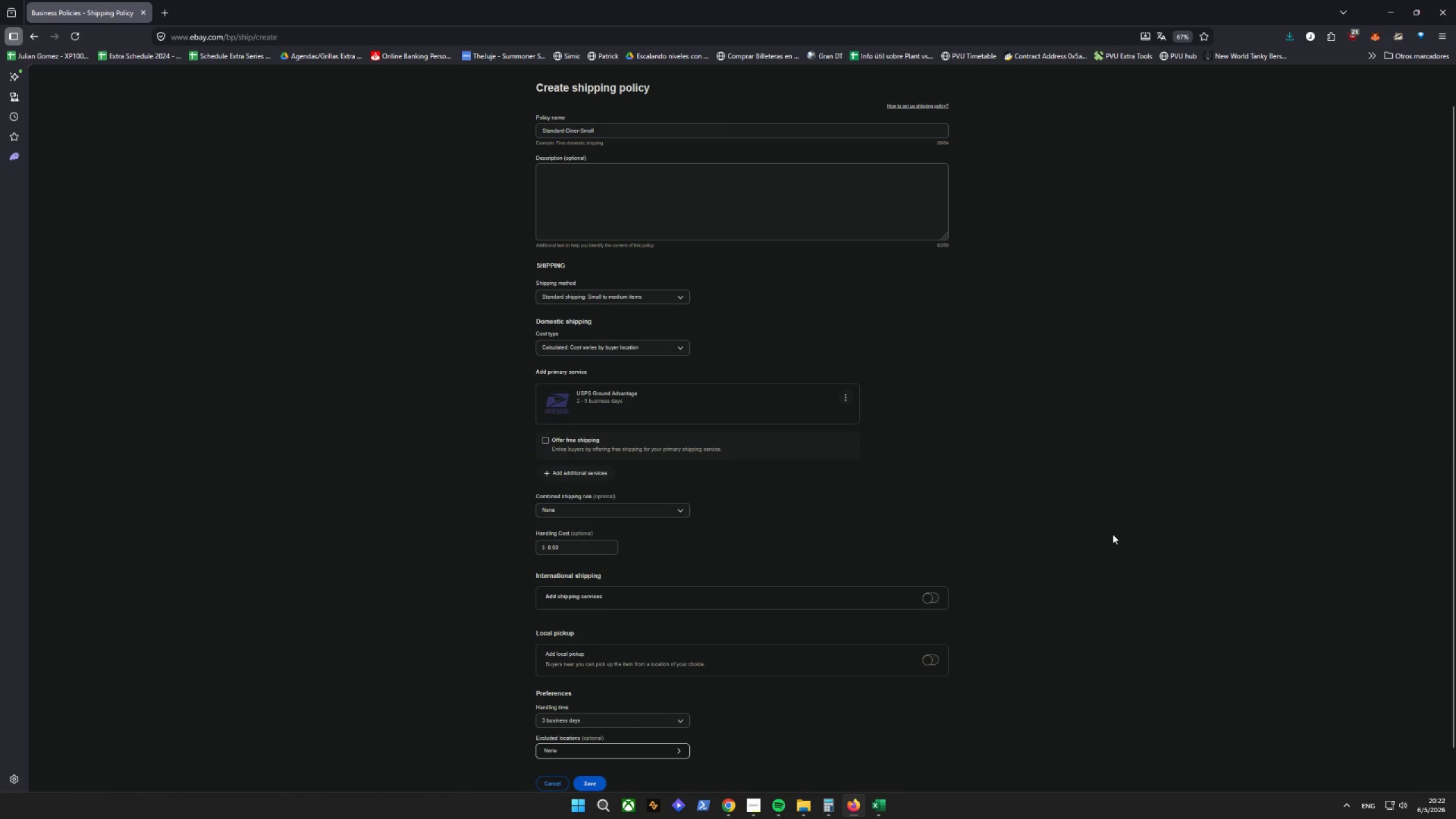 
key(Control+Shift+C)
 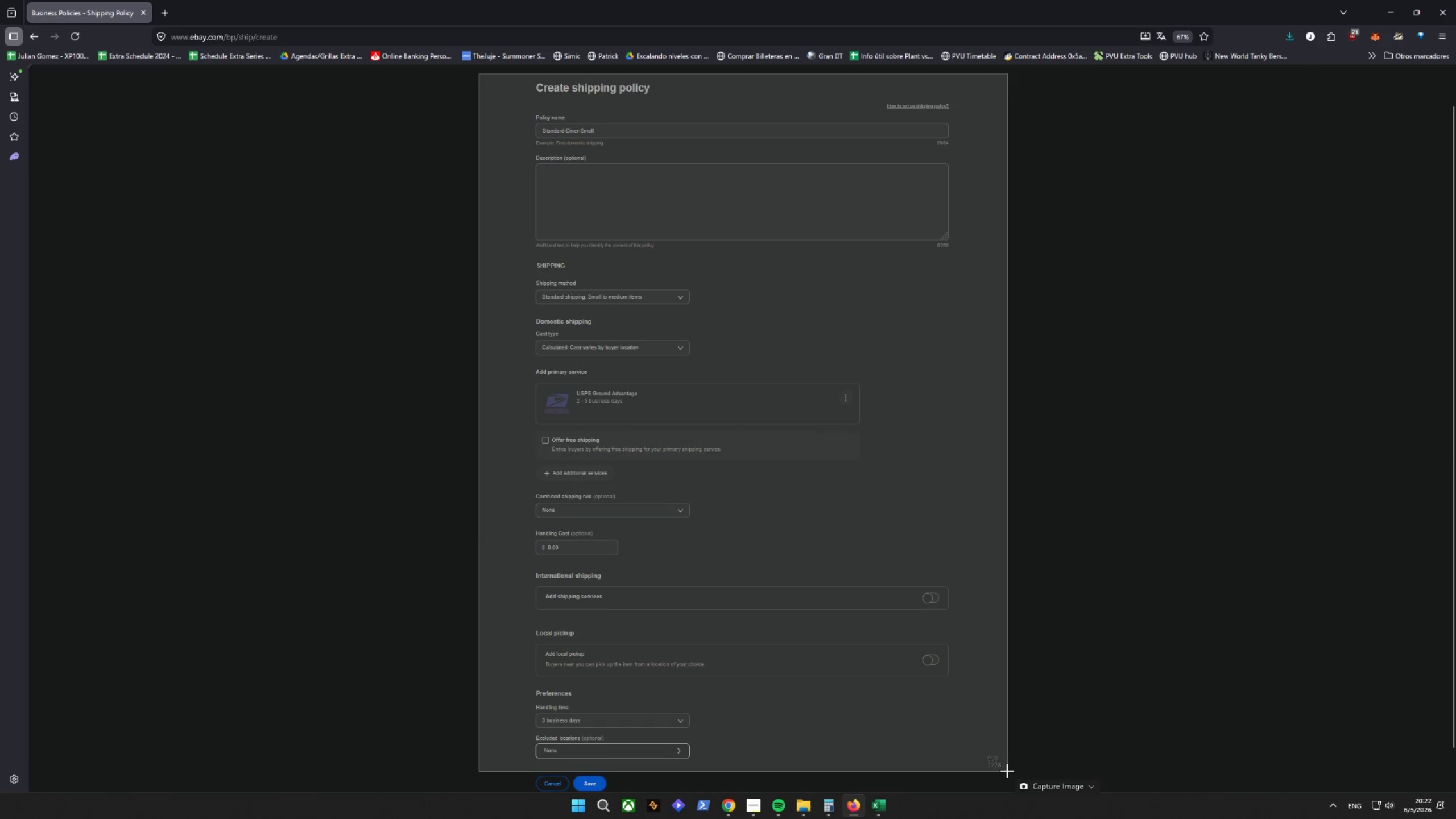 
key(Alt+AltLeft)
 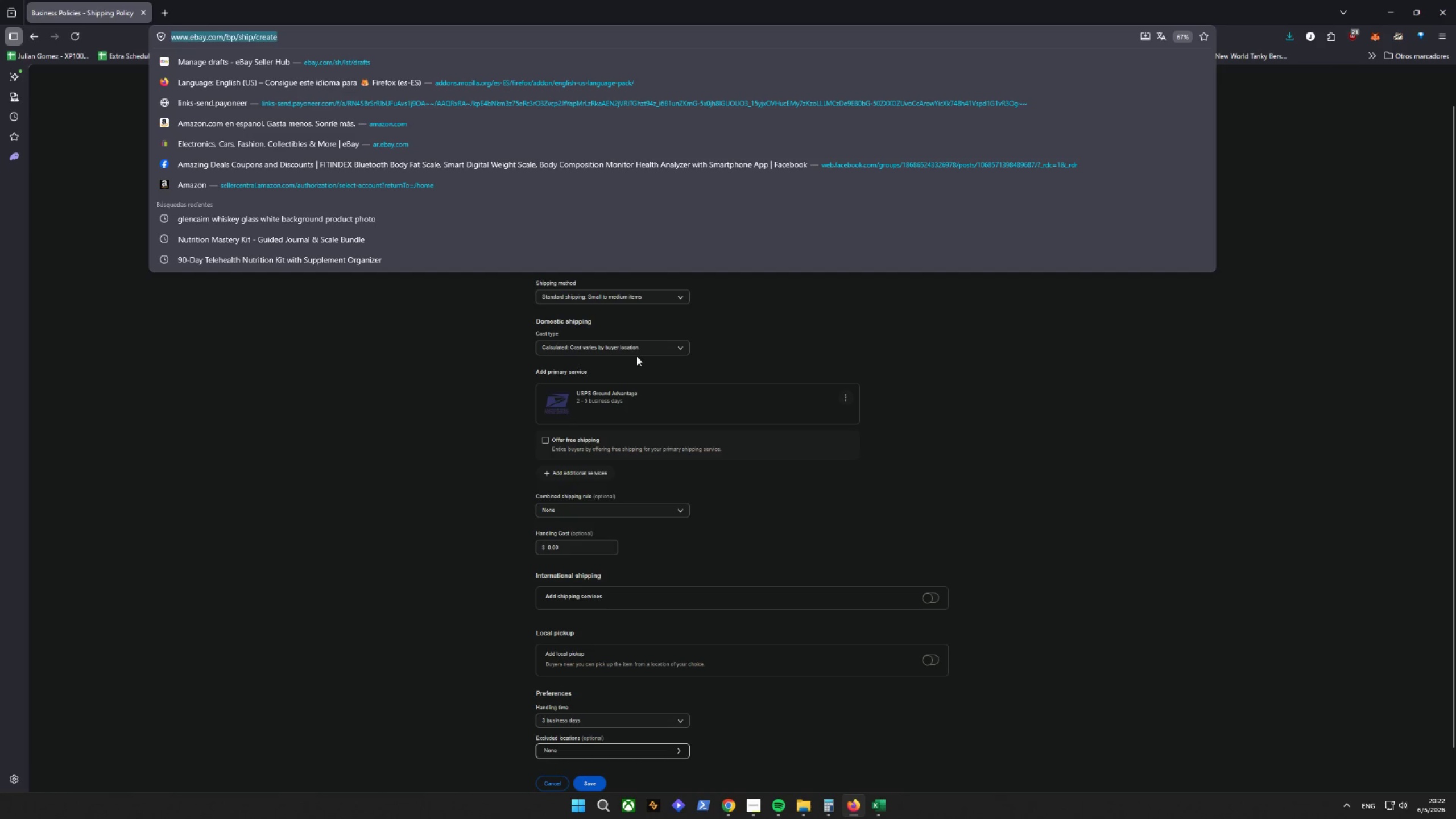 
key(Alt+D)
 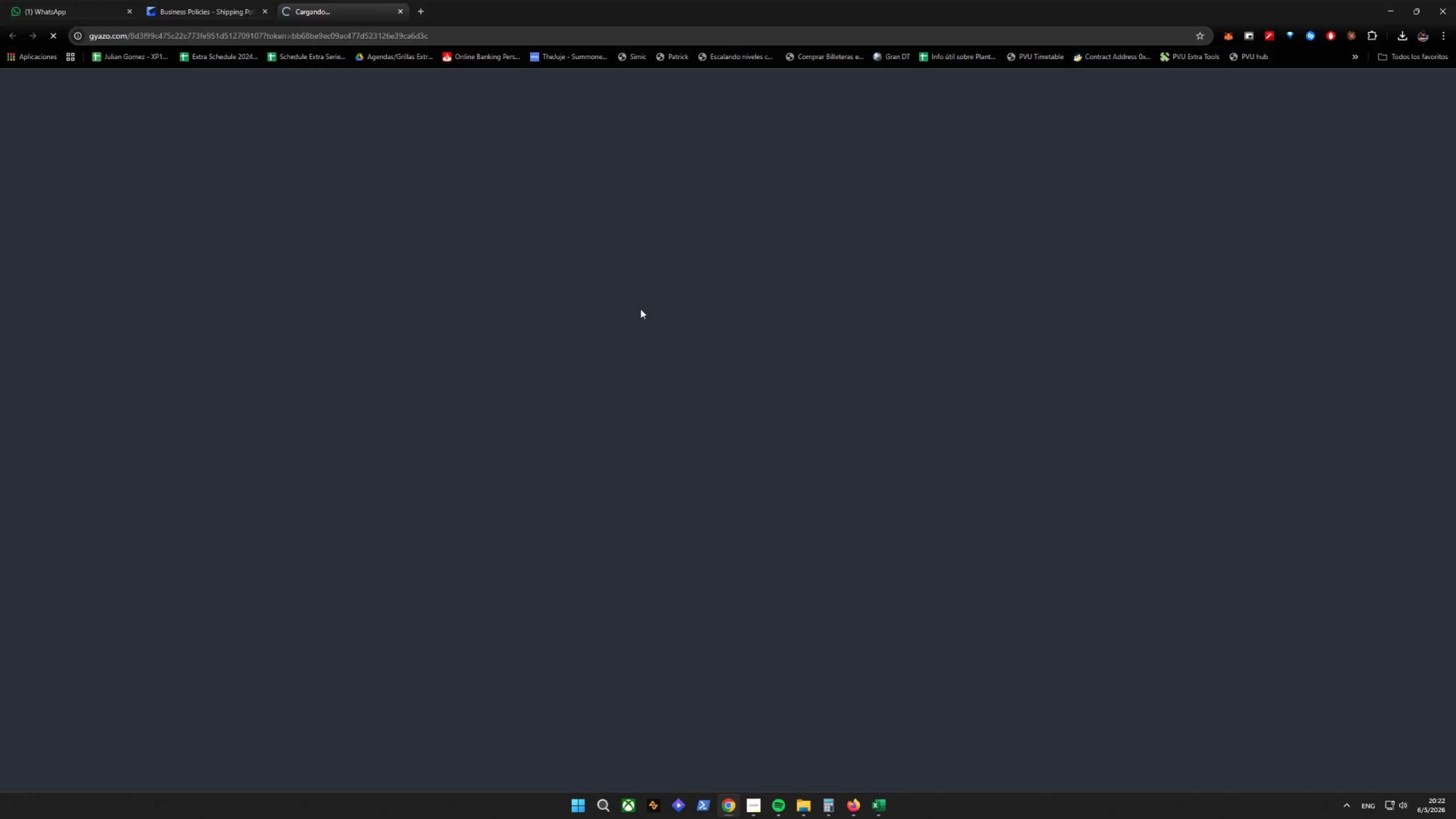 
right_click([663, 295])
 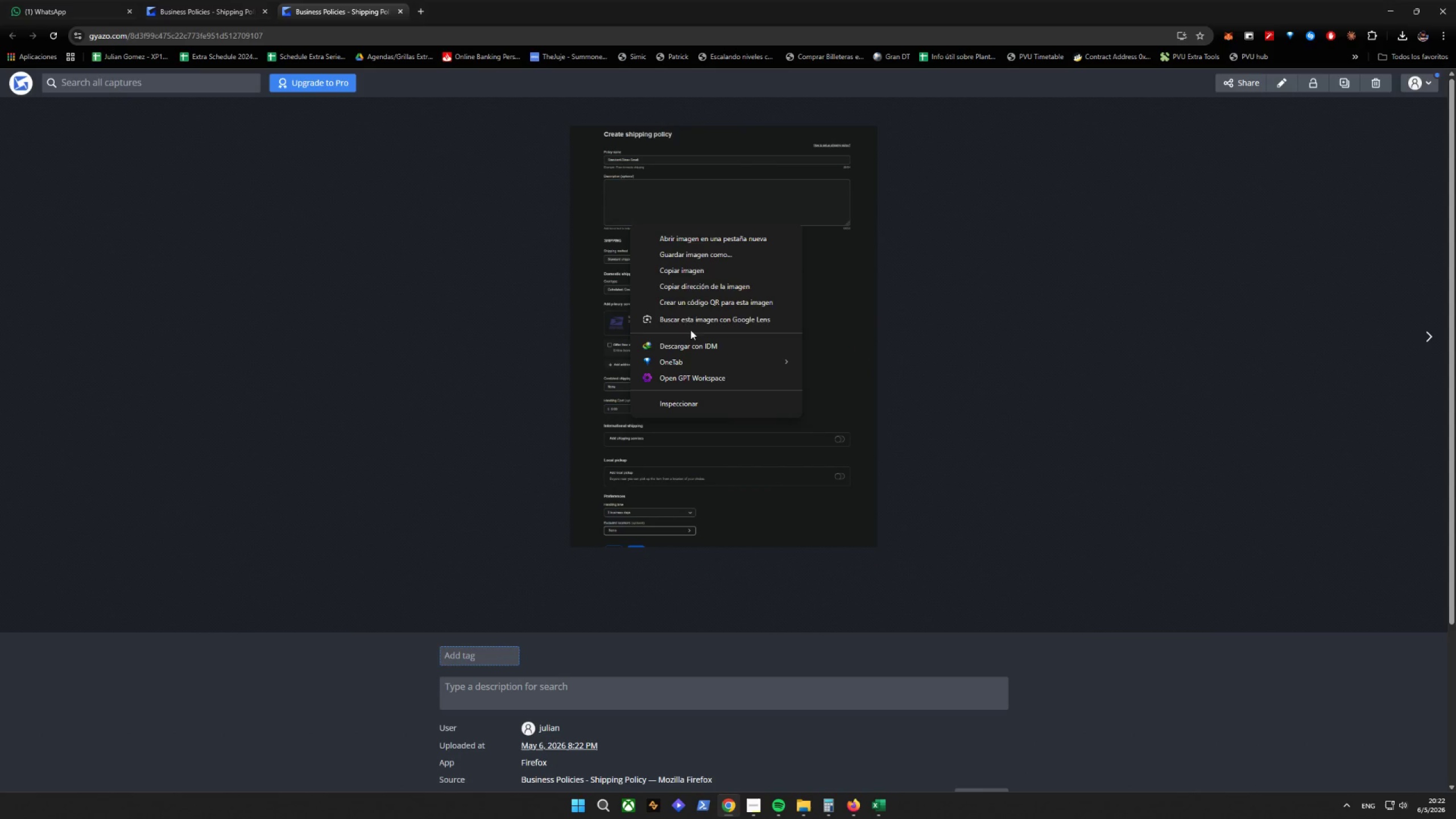 
left_click_drag(start_coordinate=[684, 253], to_coordinate=[684, 258])
 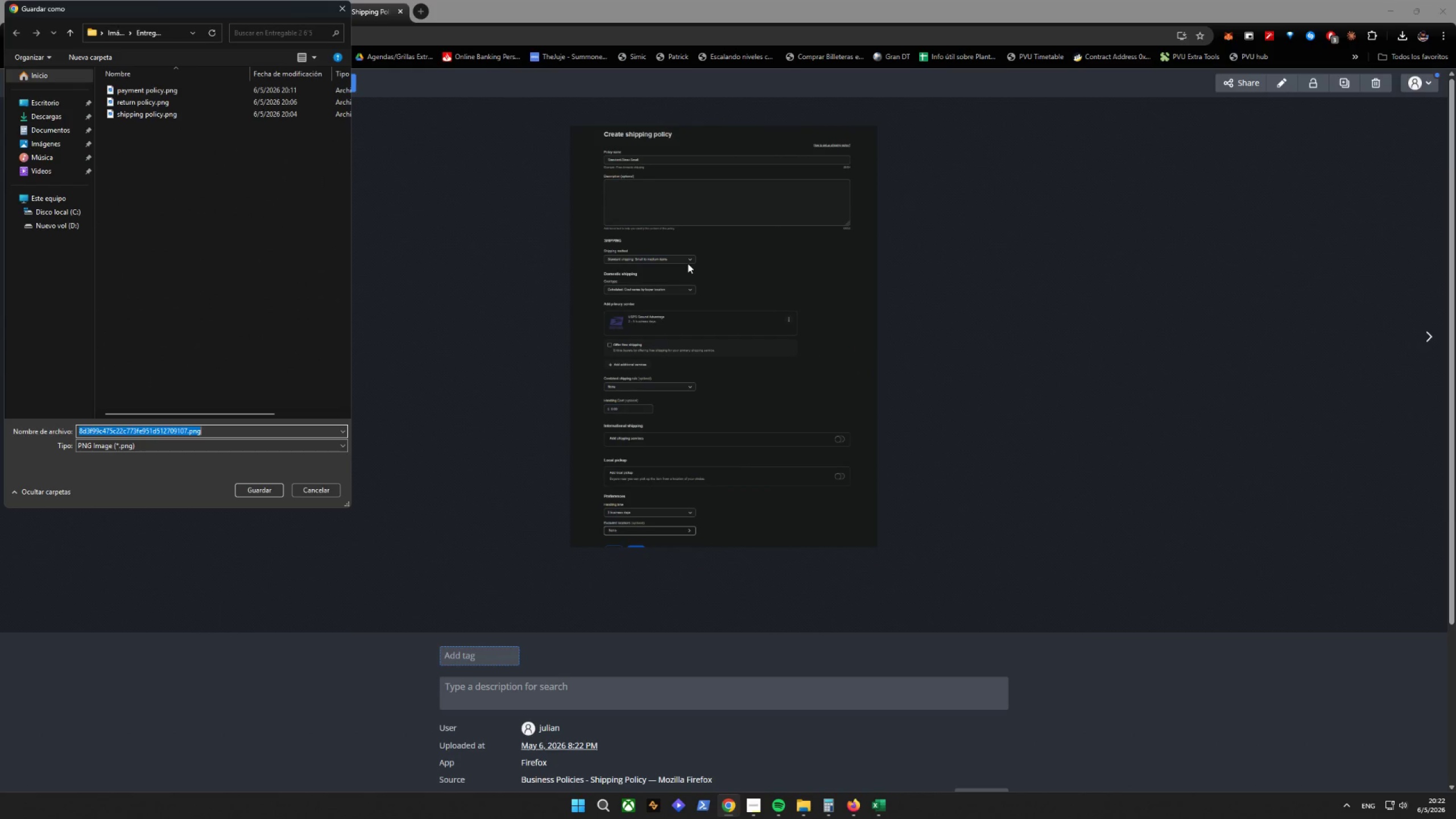 
wait(5.12)
 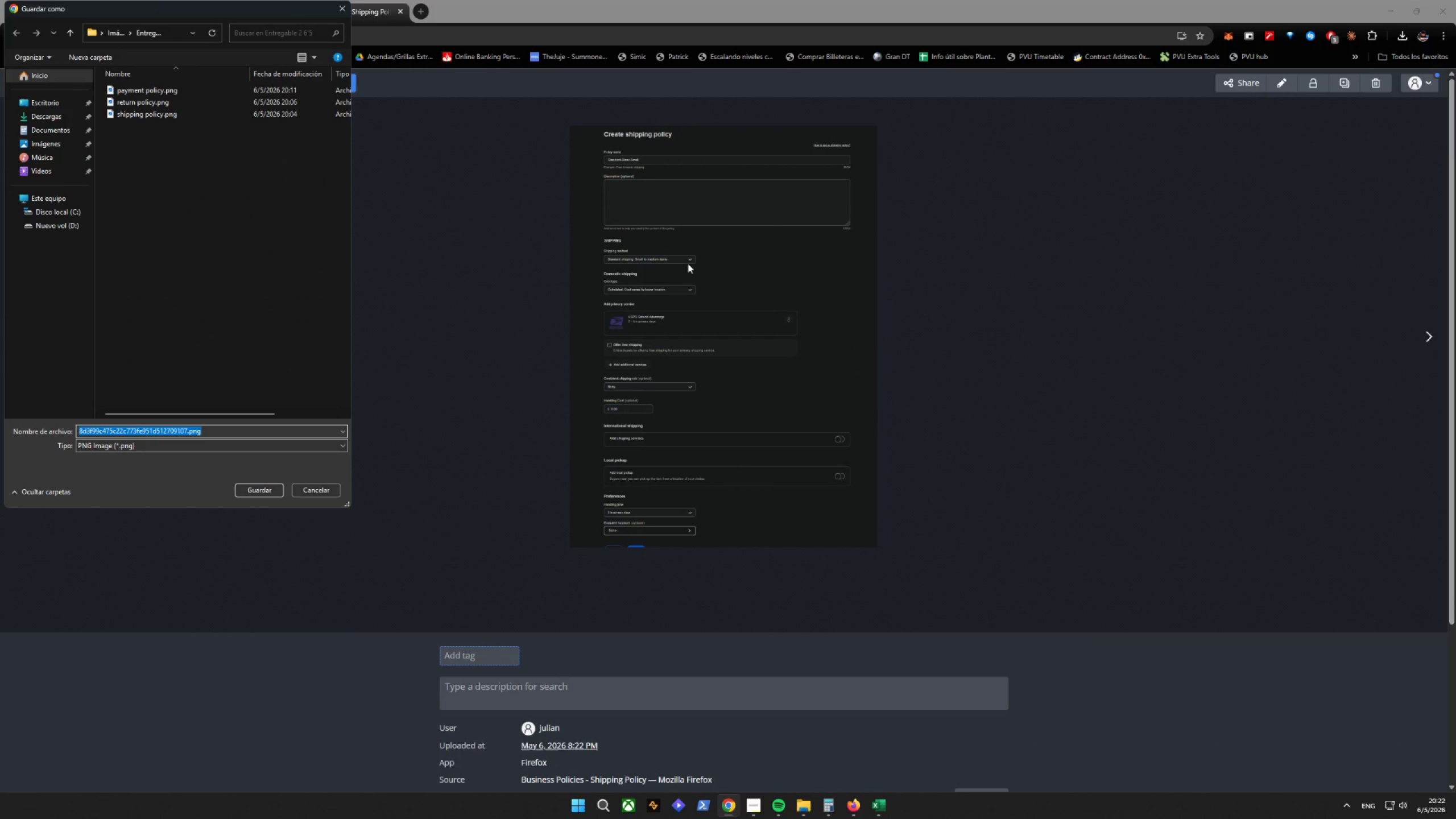 
type(shipping)
key(Backspace)
key(Backspace)
key(Backspace)
key(Backspace)
 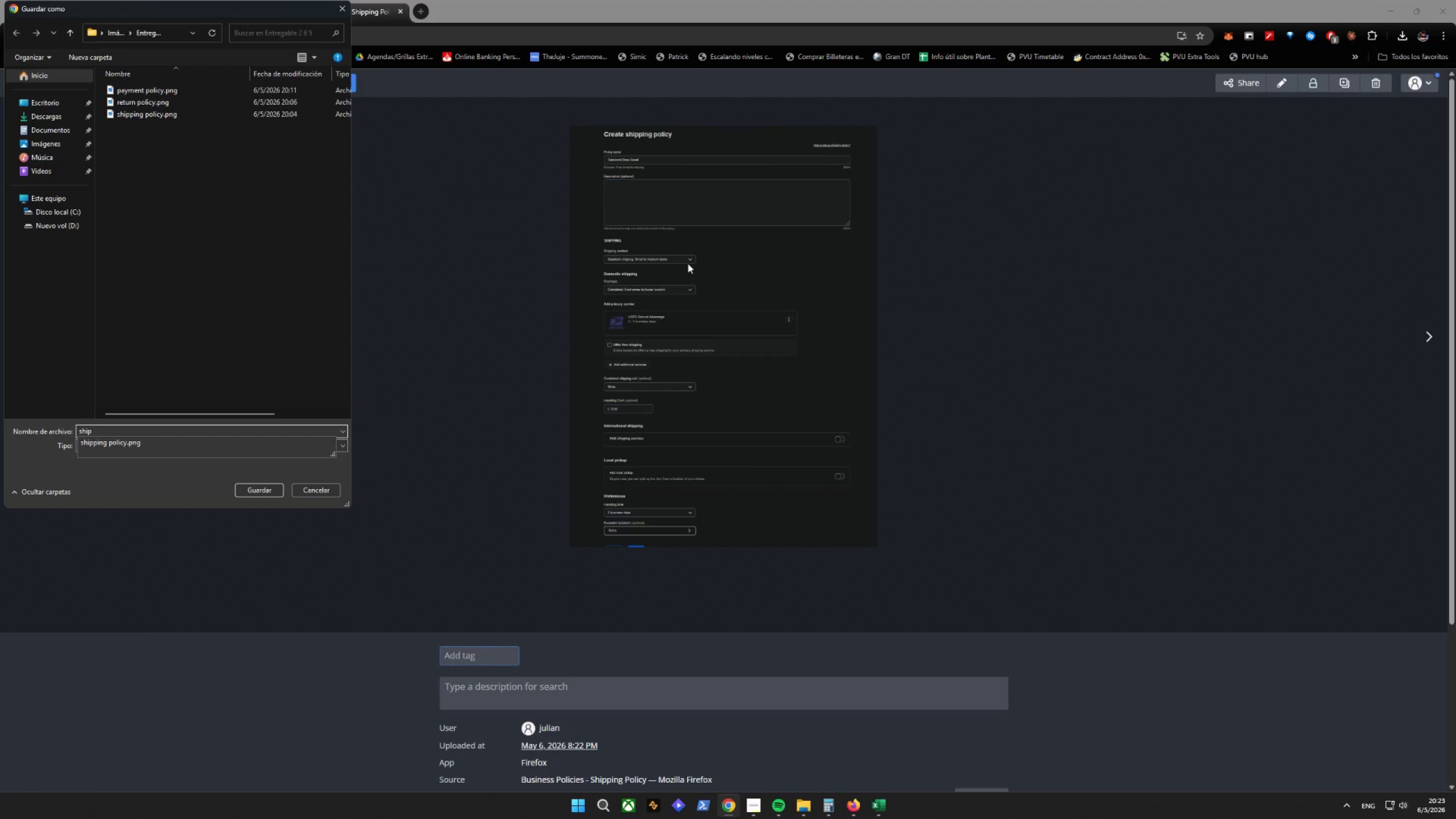 
key(ArrowDown)
 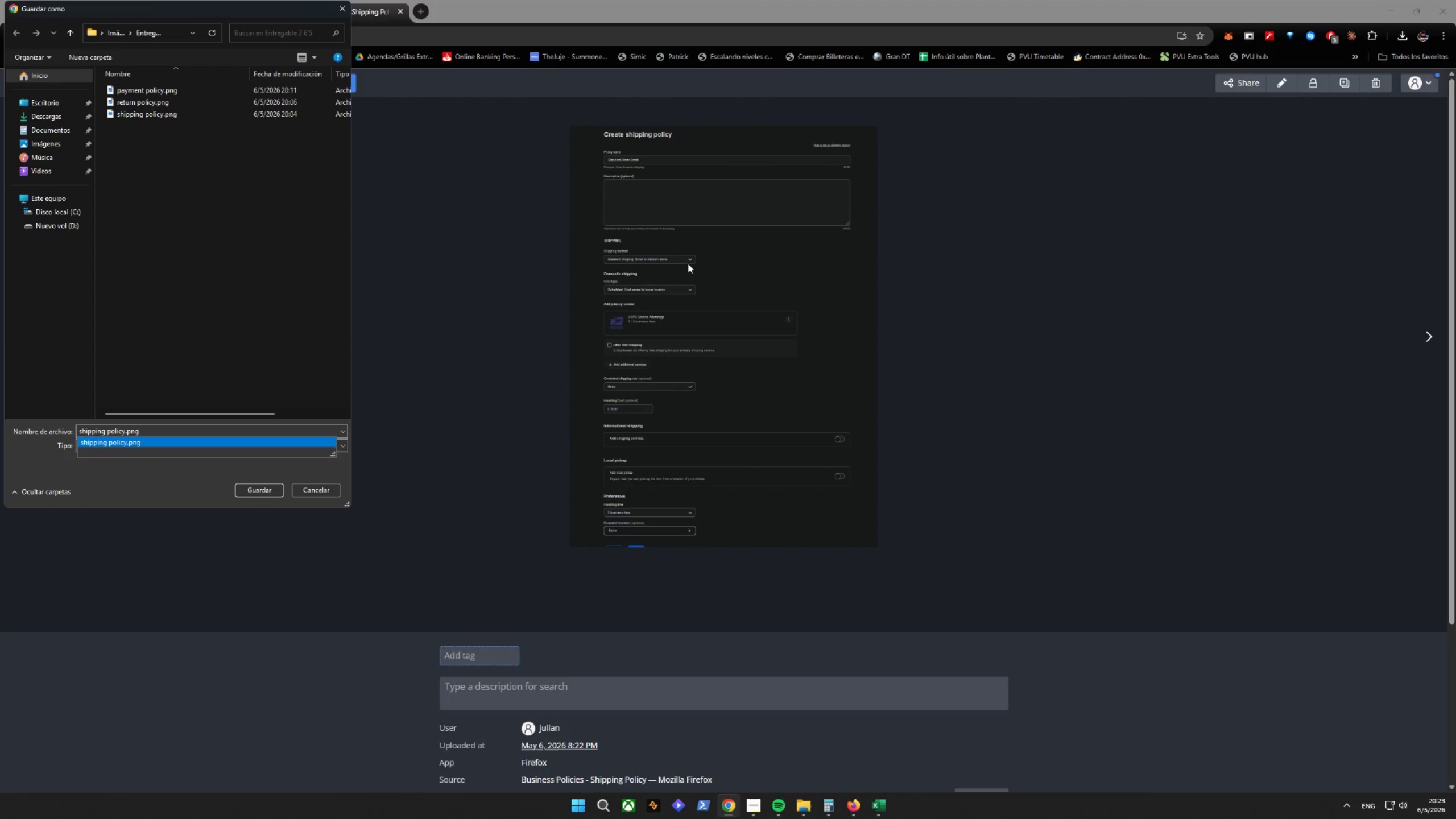 
key(ArrowLeft)
 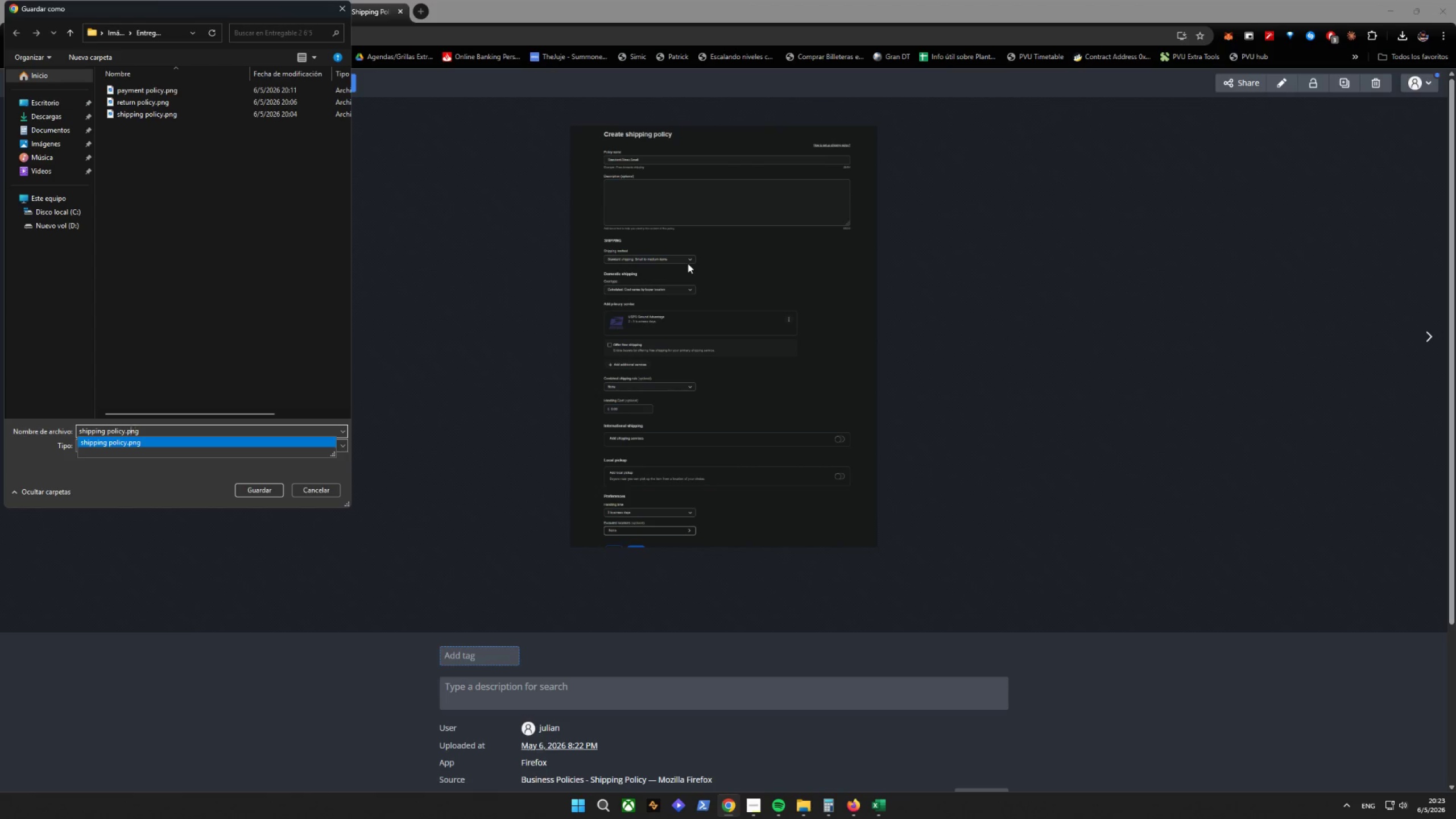 
key(ArrowLeft)
 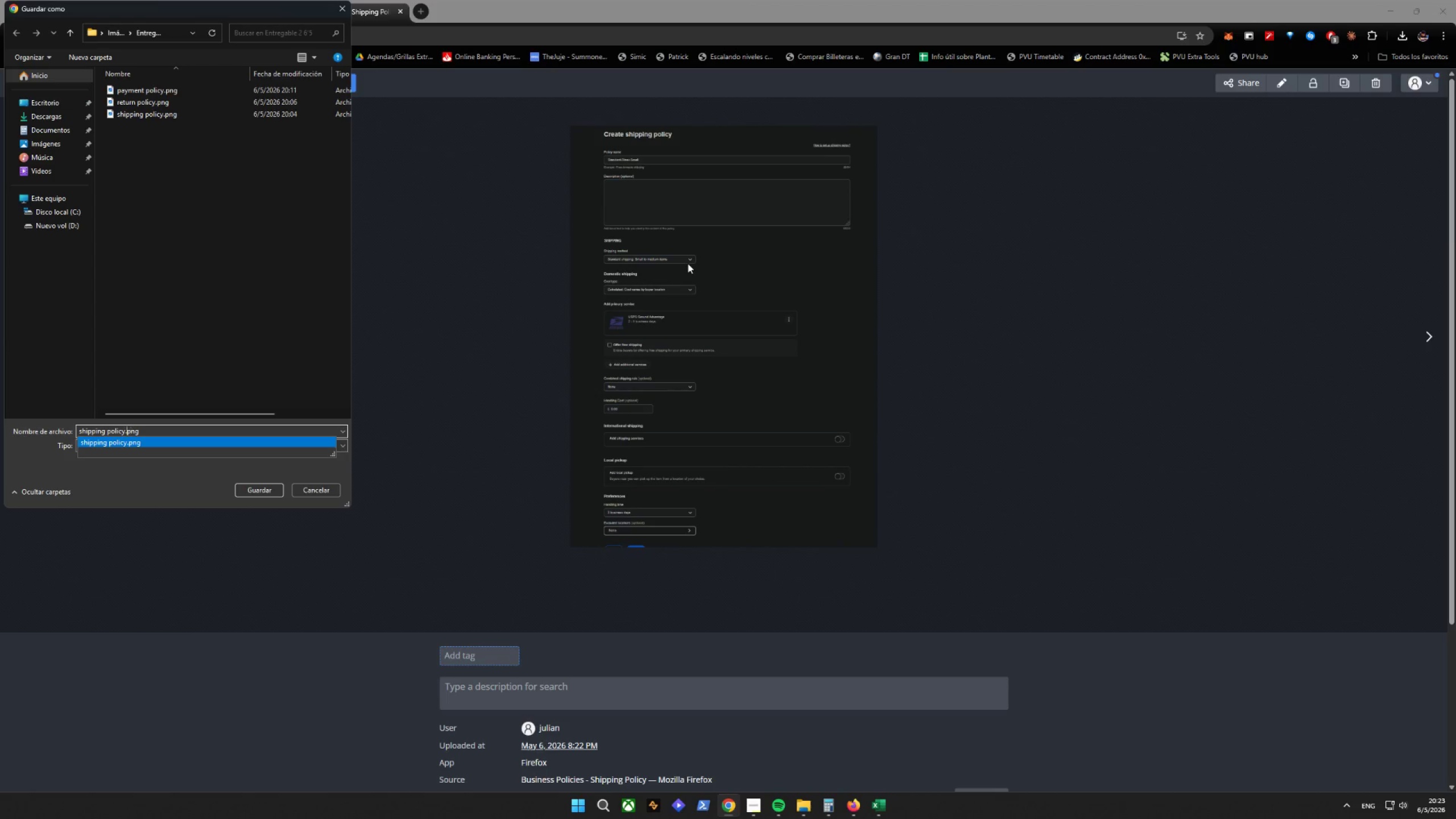 
key(ArrowLeft)
 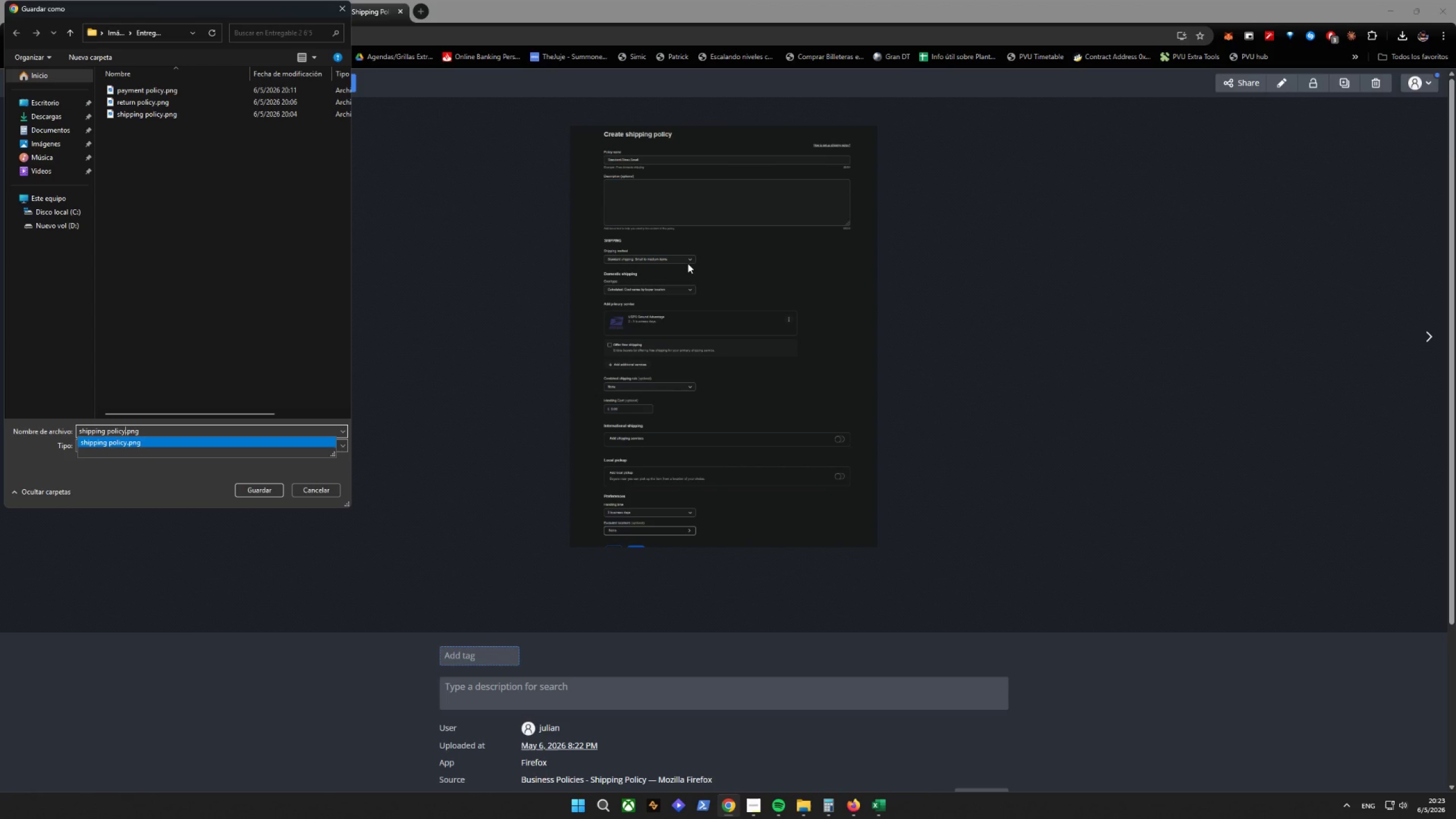 
key(ArrowLeft)
 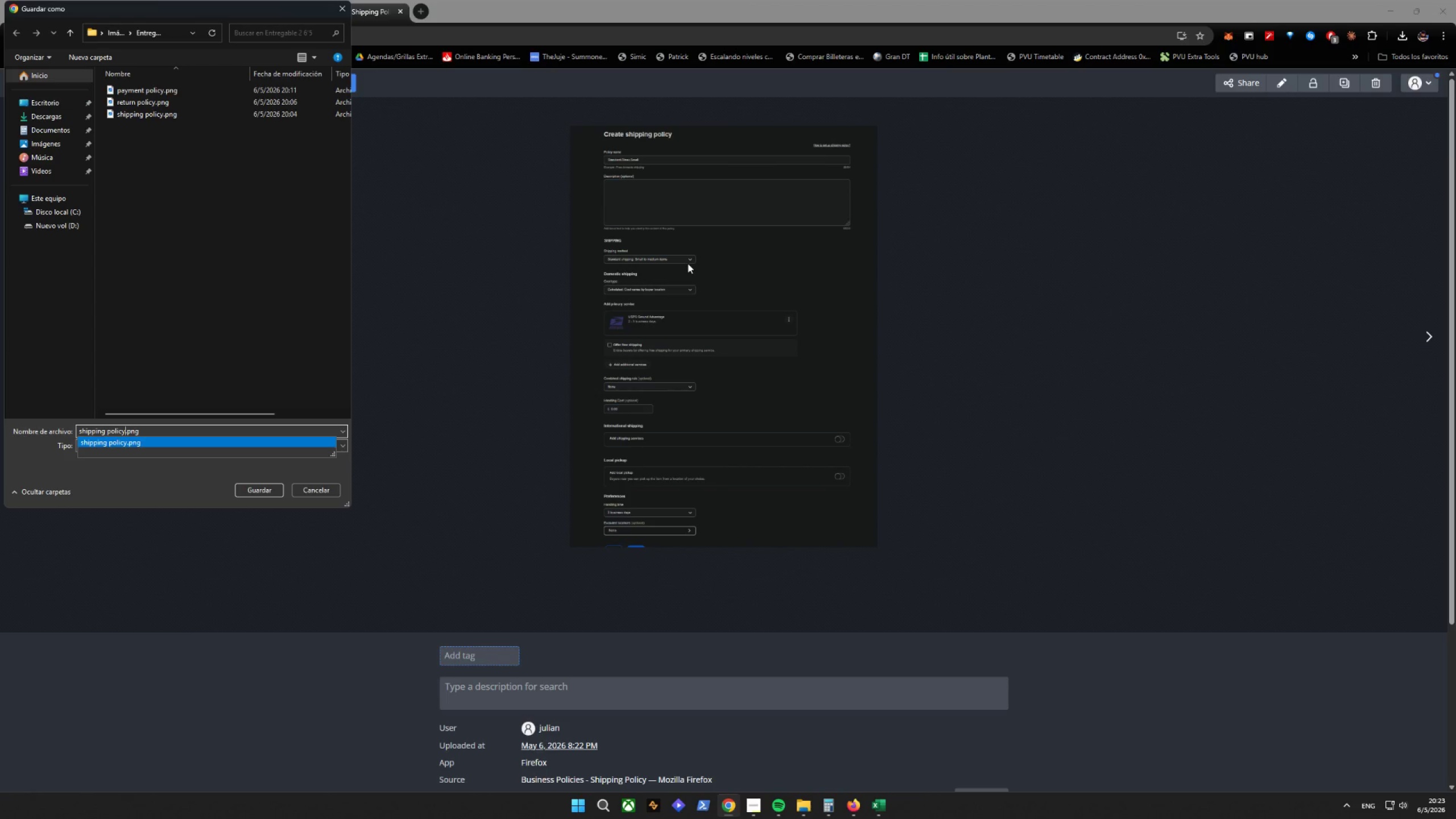 
type( standard)
 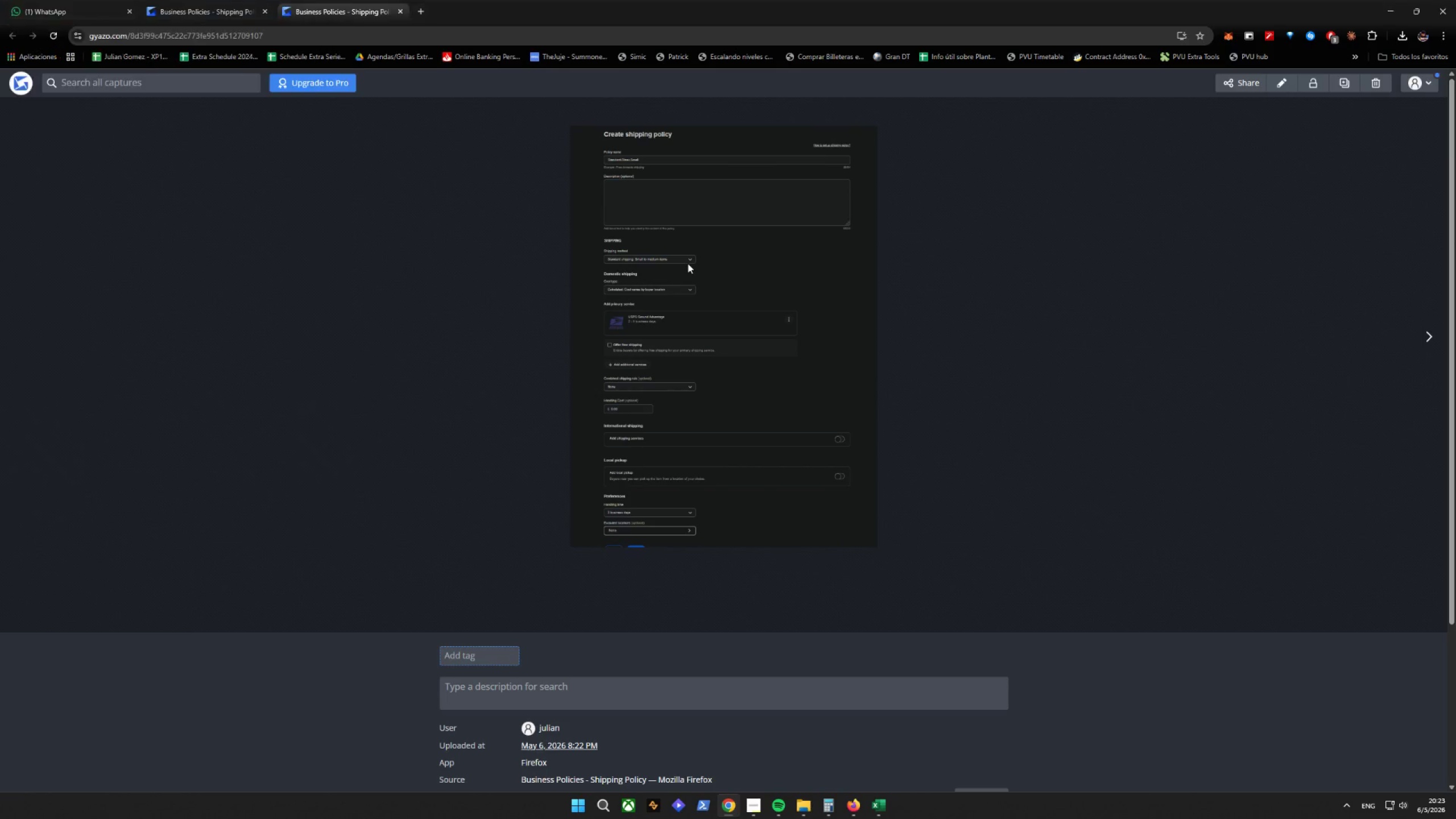 
key(Enter)
 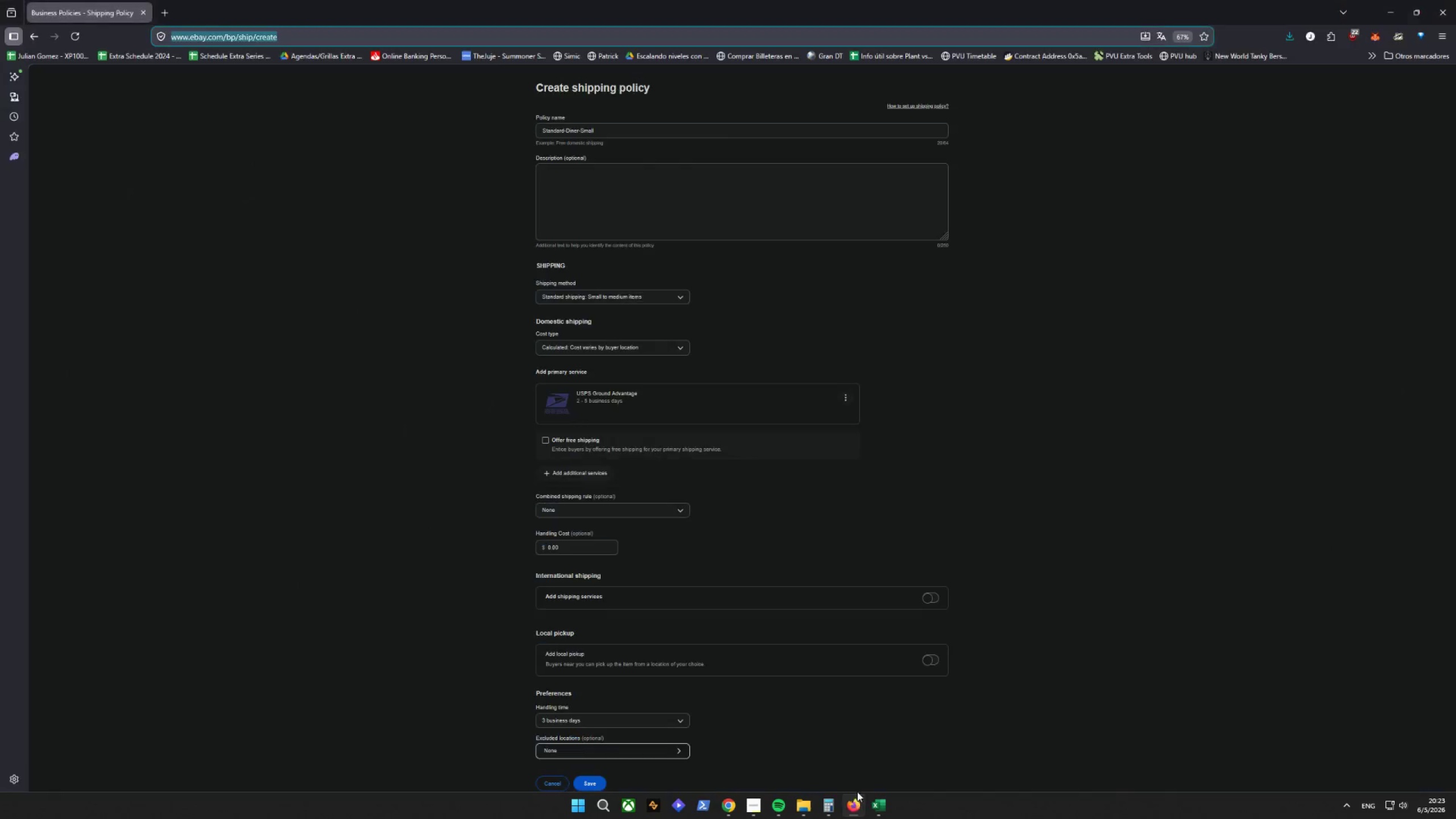 
wait(5.28)
 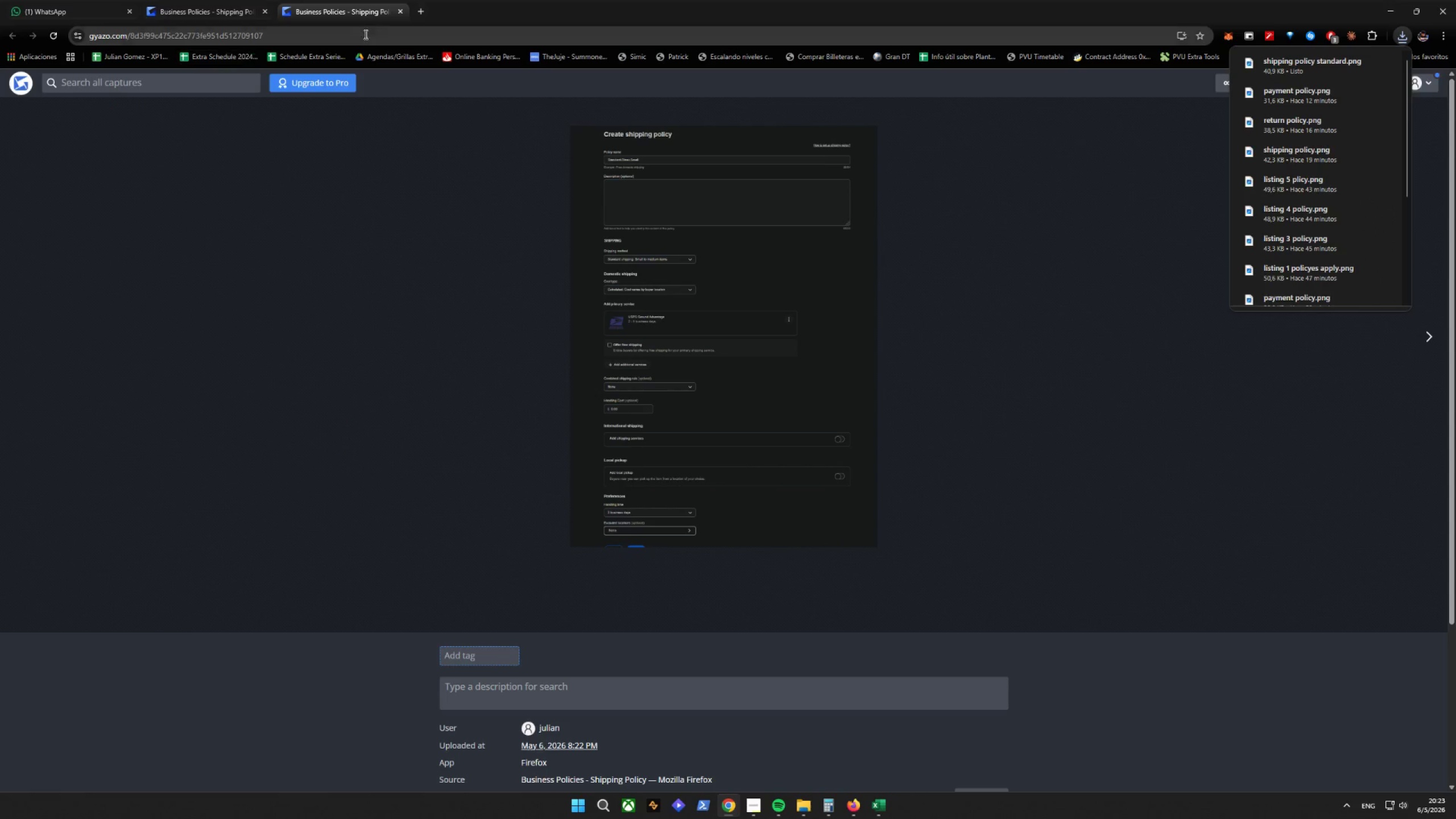 
hold_key(key=ControlLeft, duration=0.89)
scroll: coordinate [665, 733], scroll_direction: up, amount: 4.0
 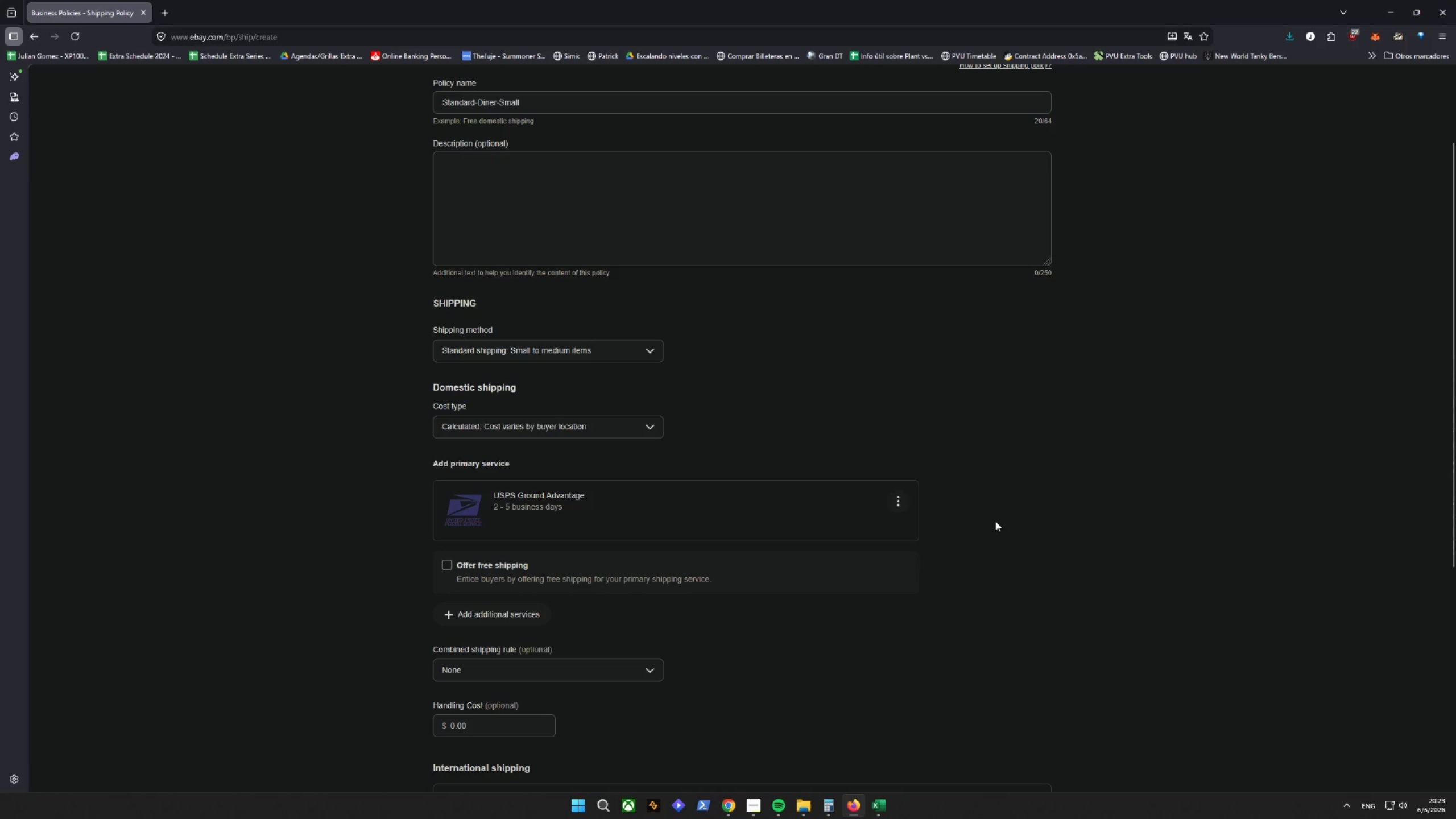 
key(Control+ControlLeft)
 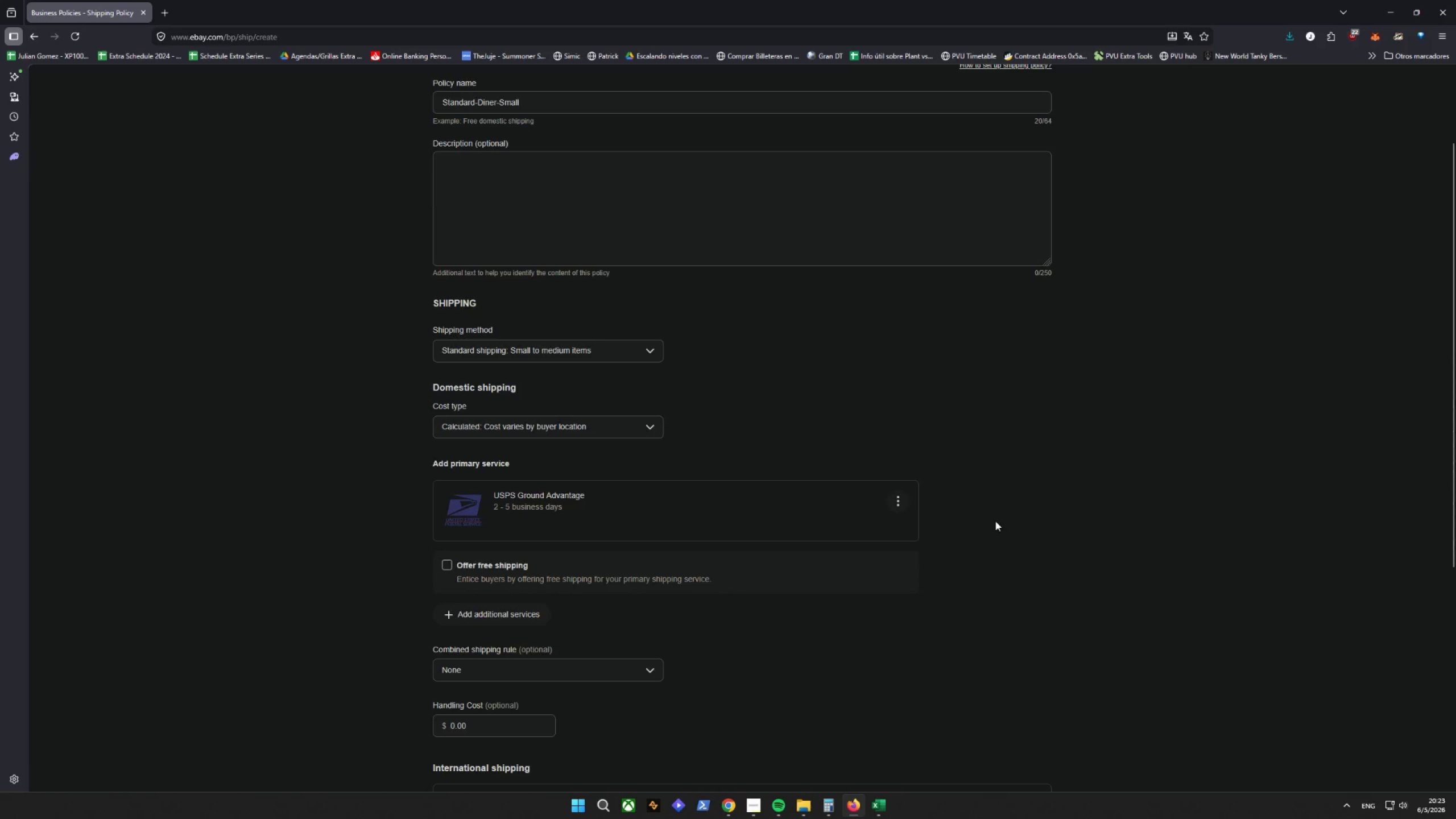 
scroll: coordinate [987, 533], scroll_direction: down, amount: 11.0
 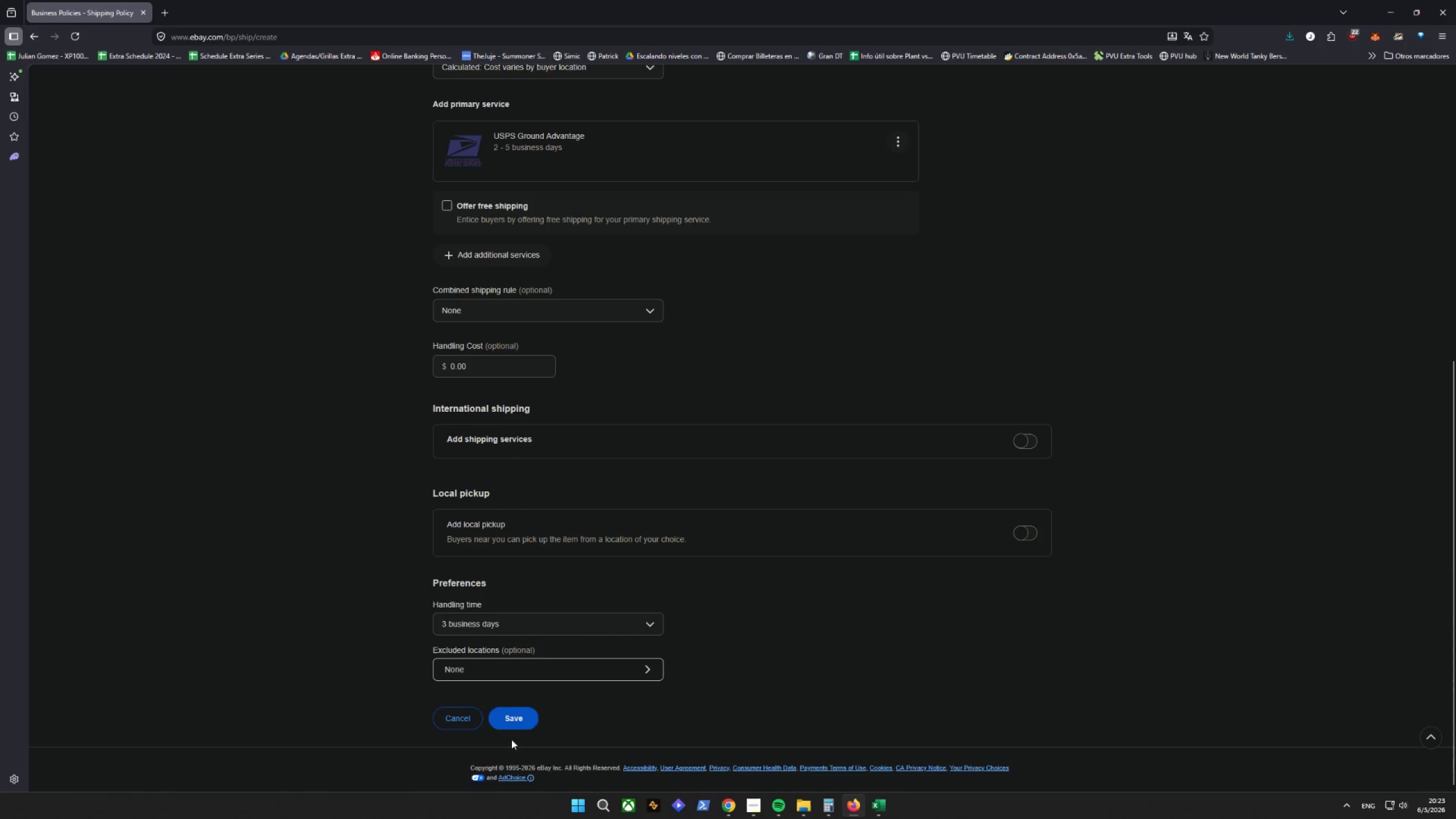 
left_click([528, 721])
 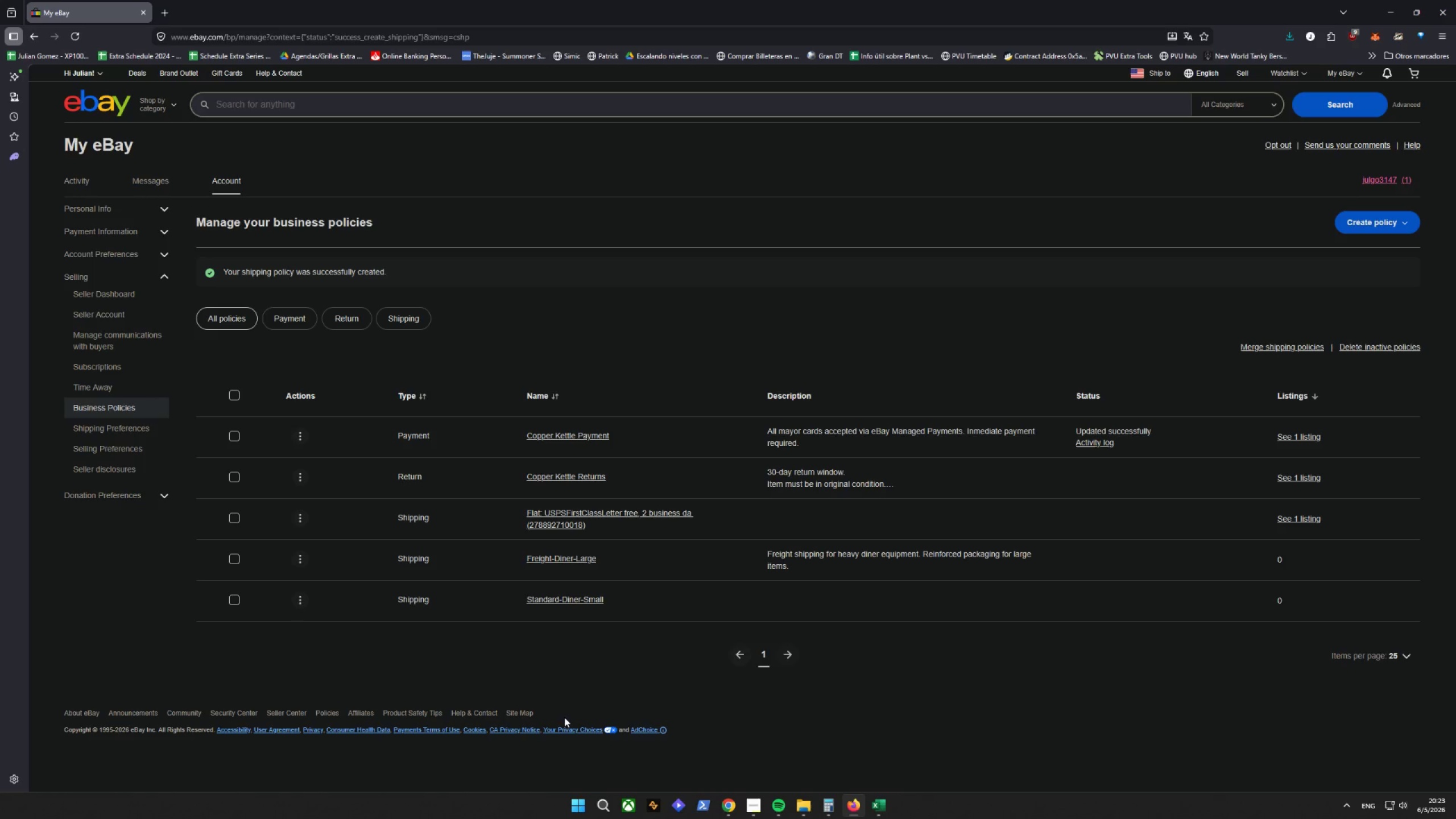 
wait(32.64)
 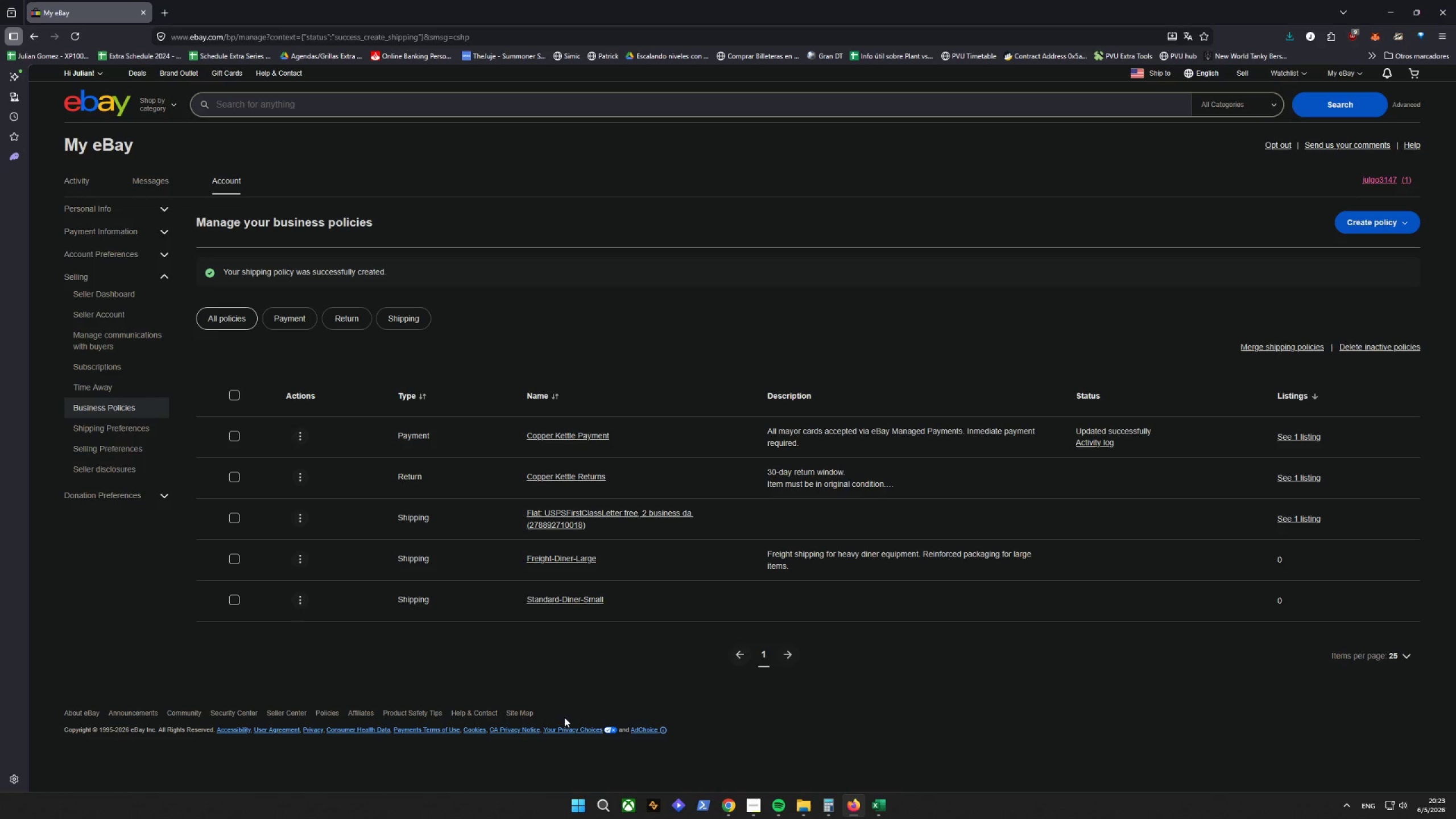 
left_click([888, 809])
 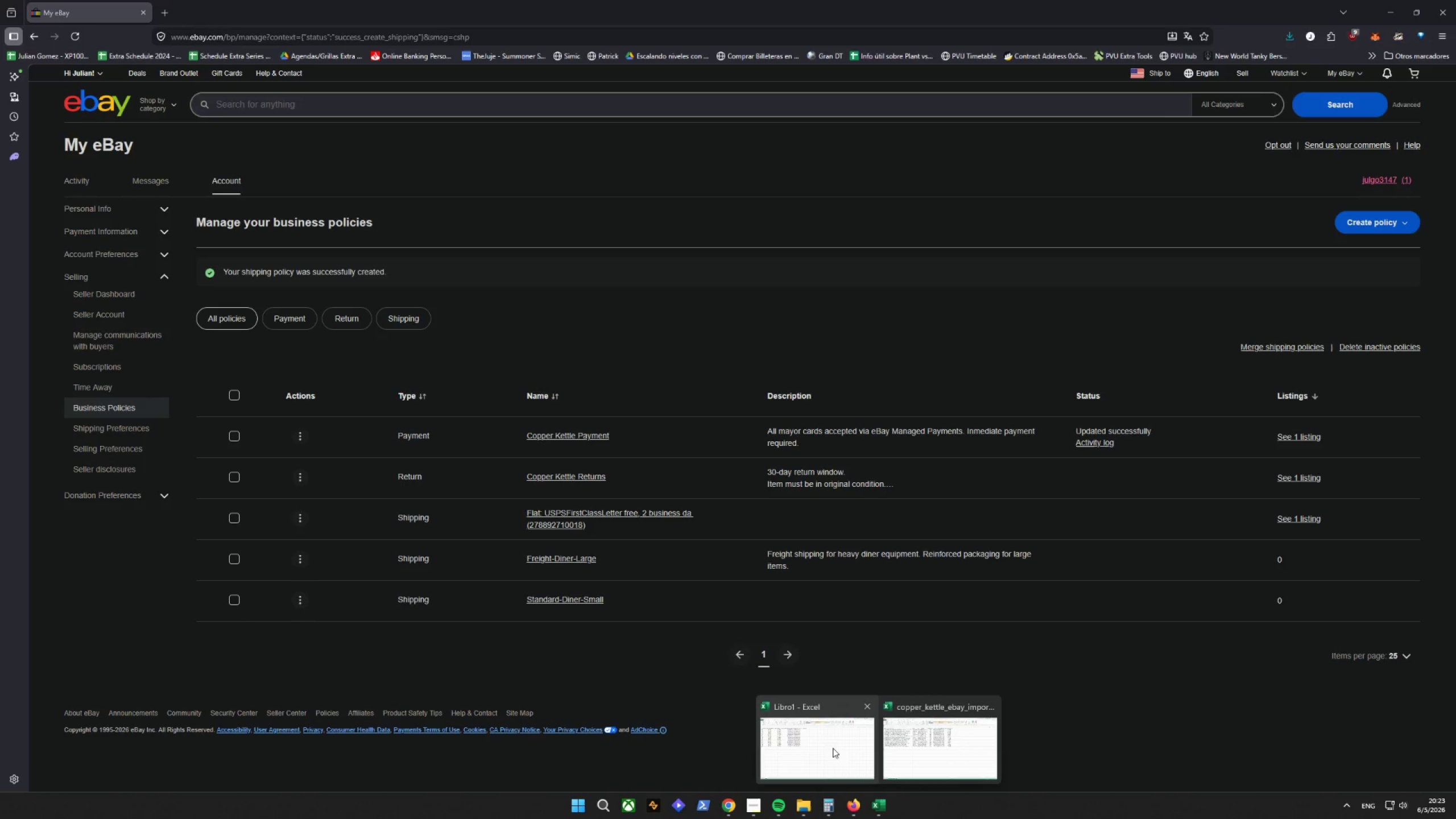 
left_click([808, 740])
 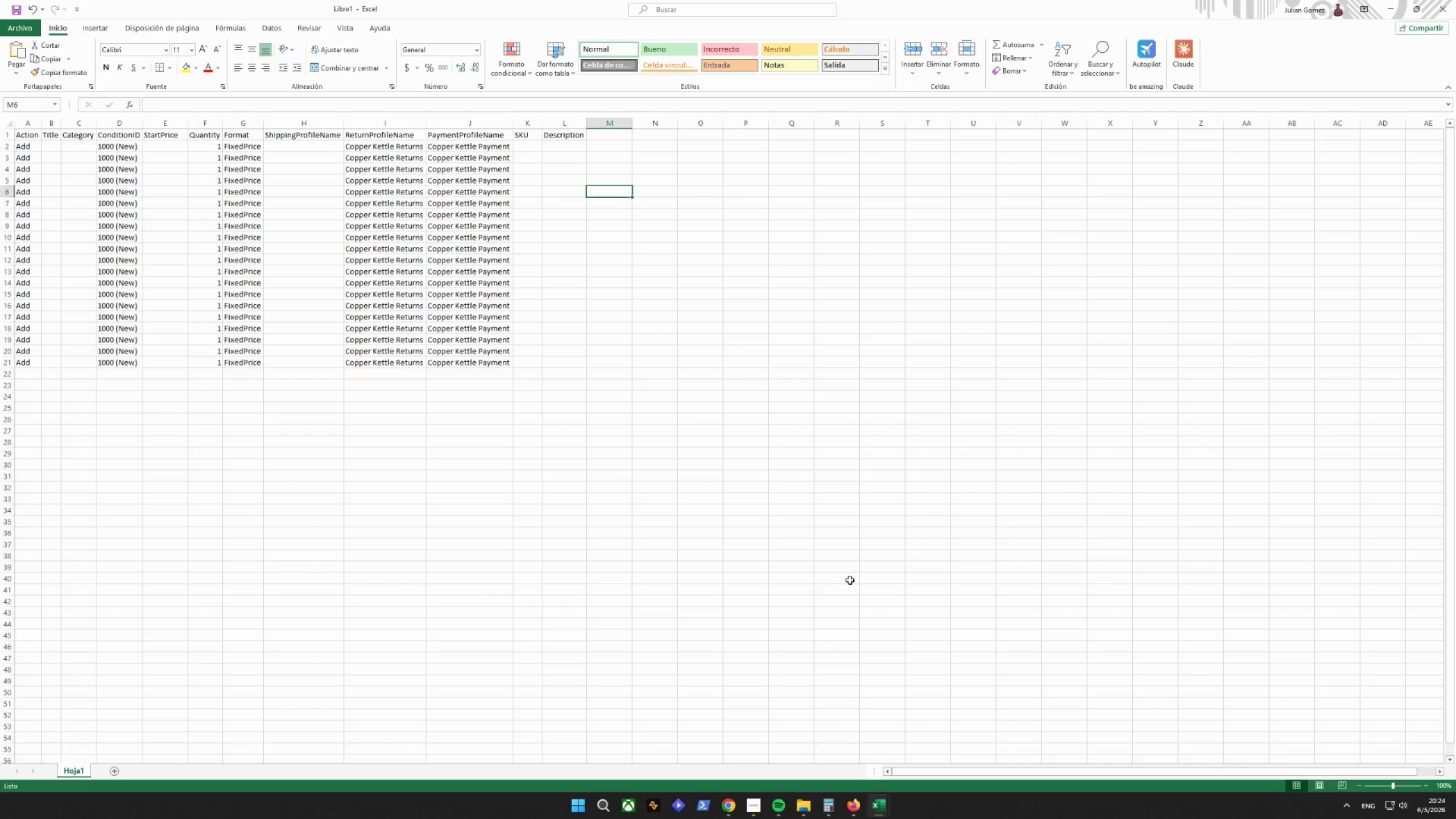 
wait(35.39)
 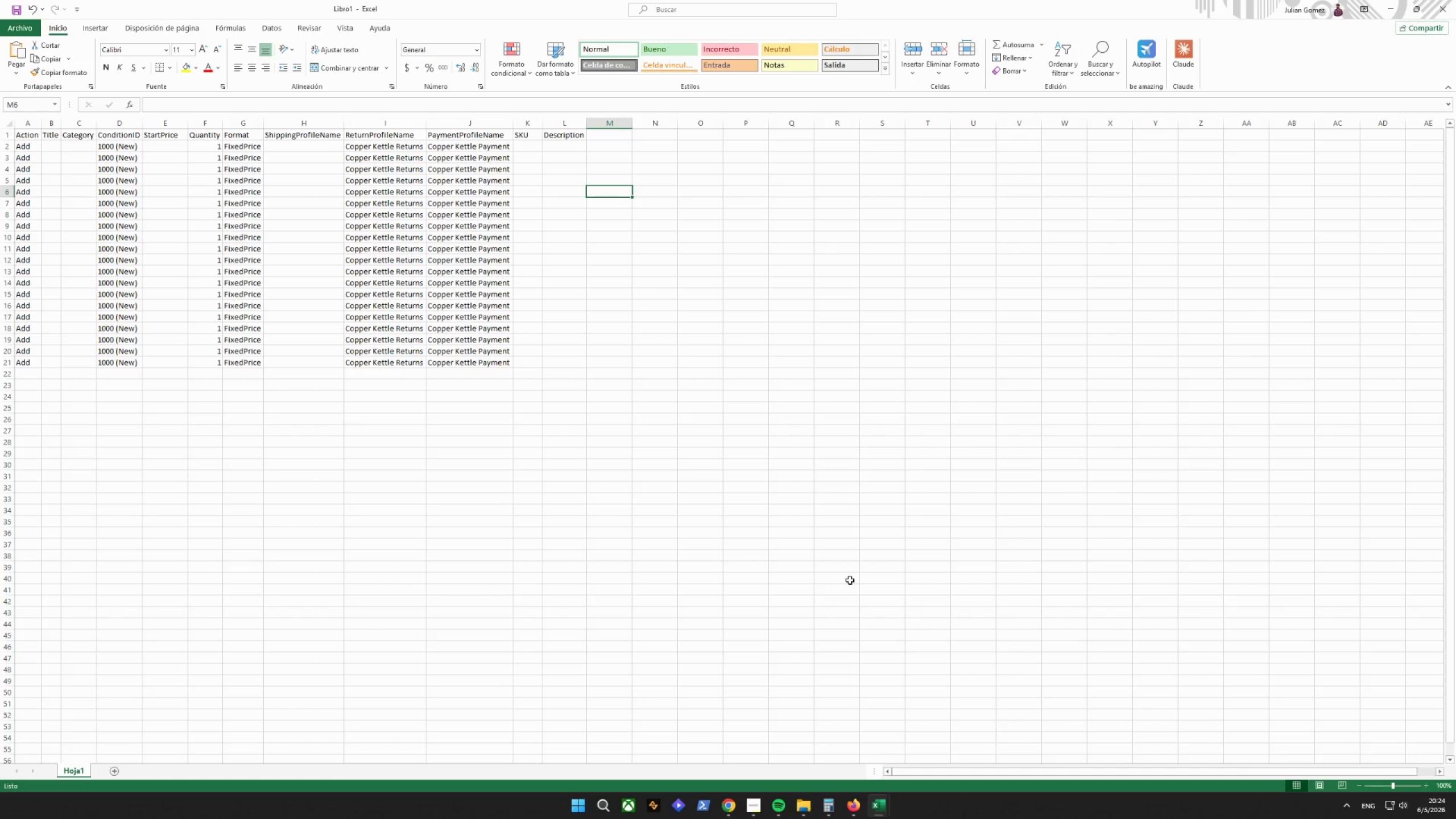 
left_click([647, 444])
 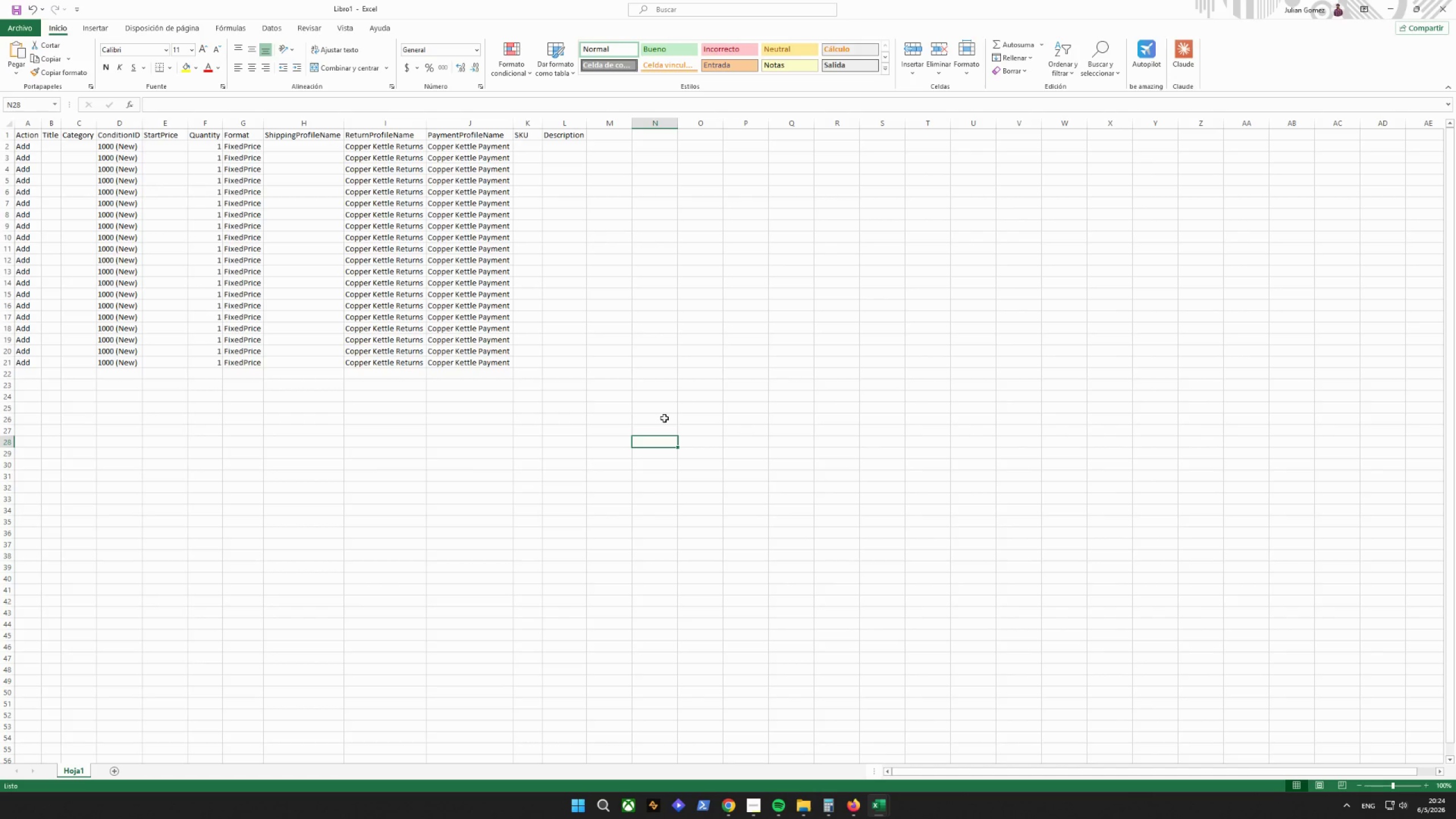 
left_click([661, 418])
 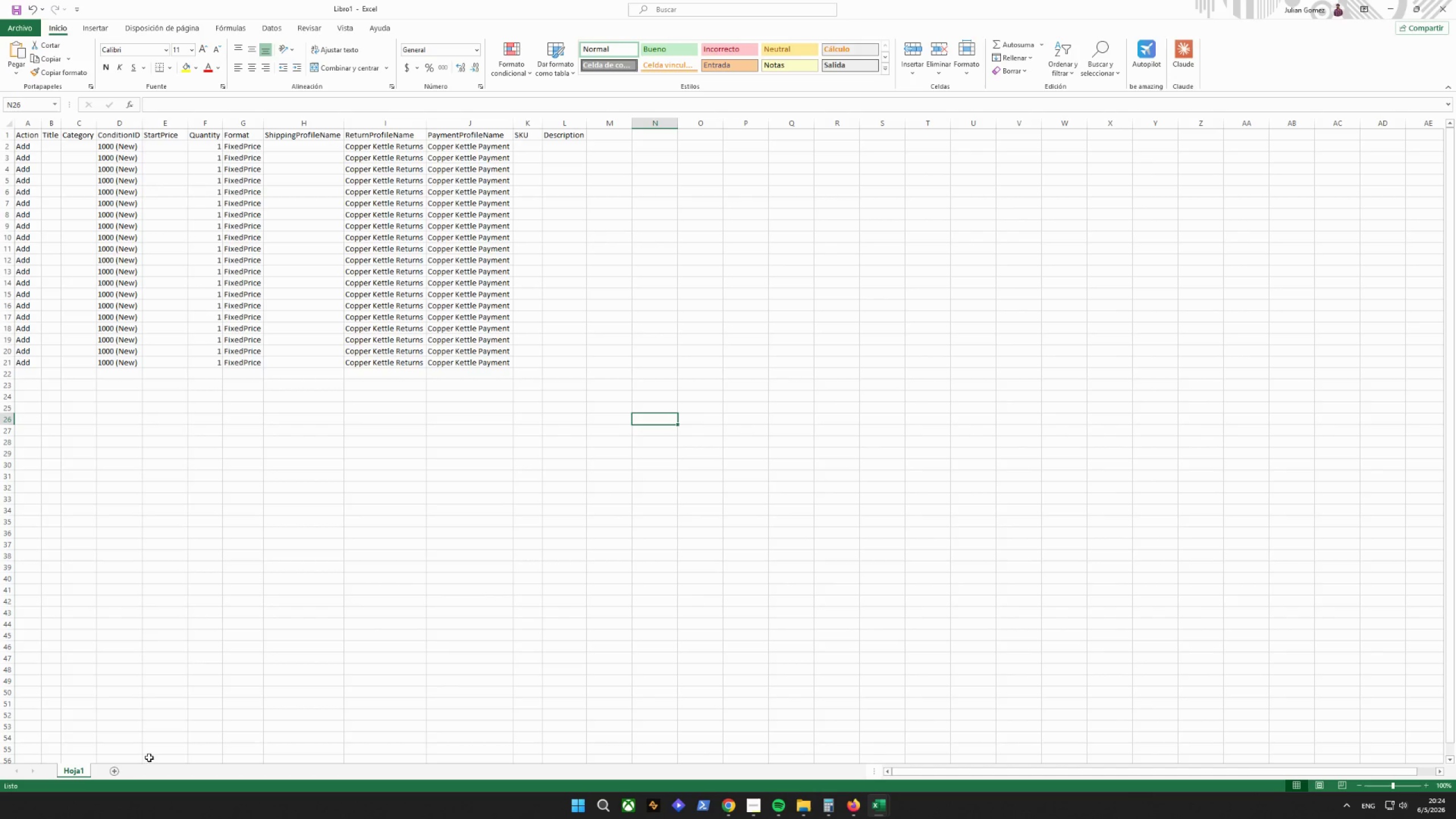 
left_click([112, 770])
 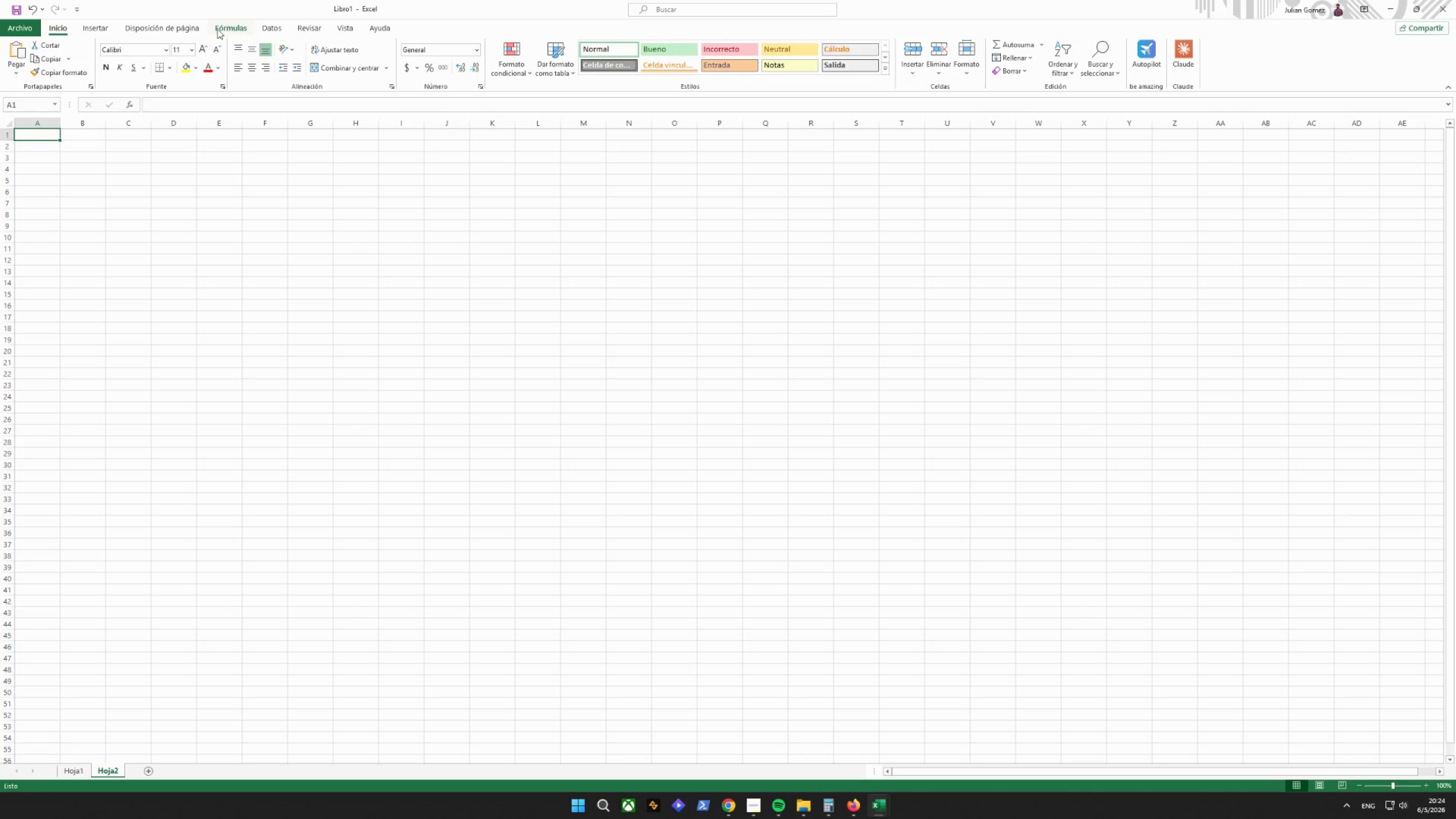 
left_click([235, 26])
 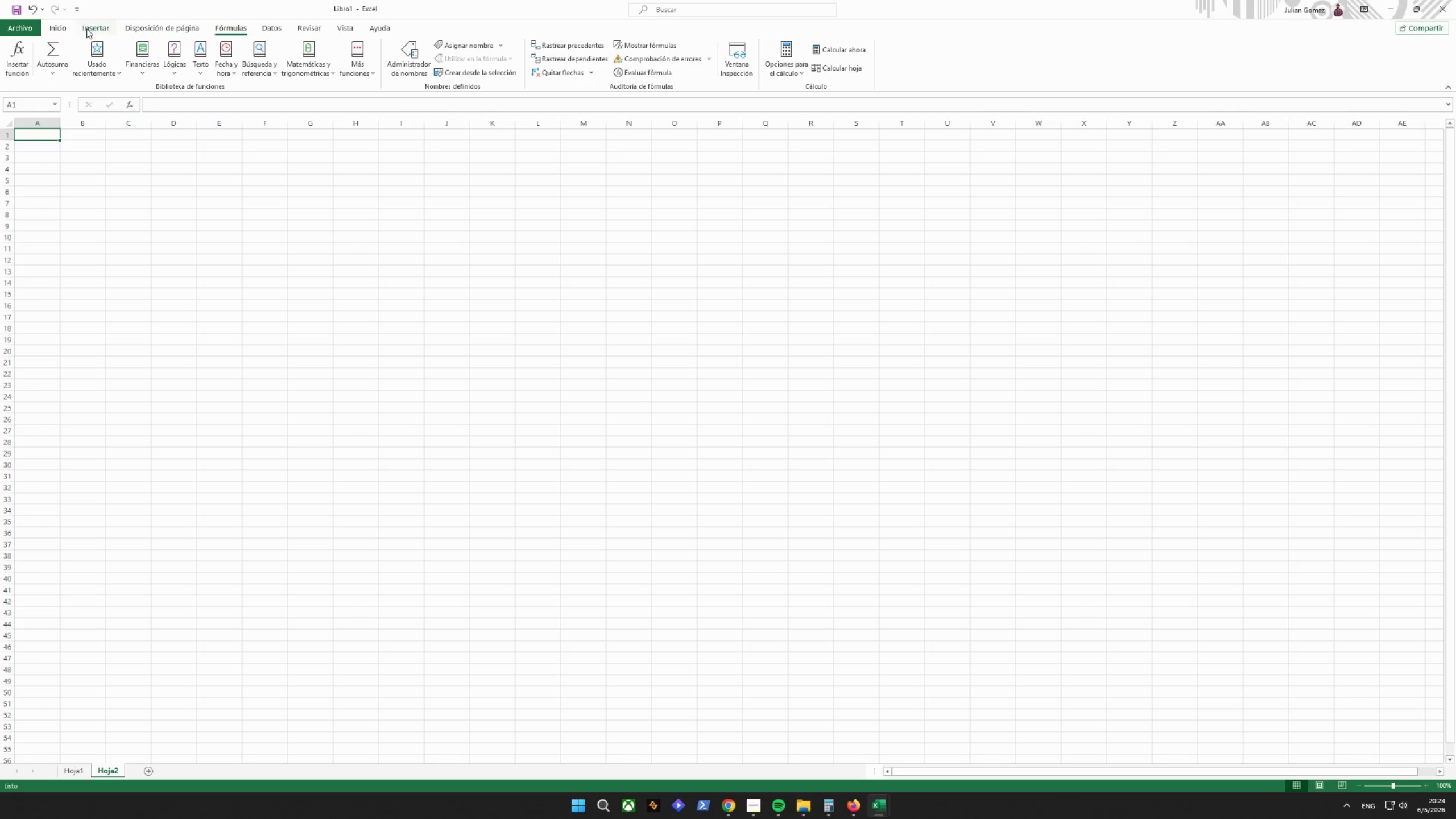 
left_click([99, 31])
 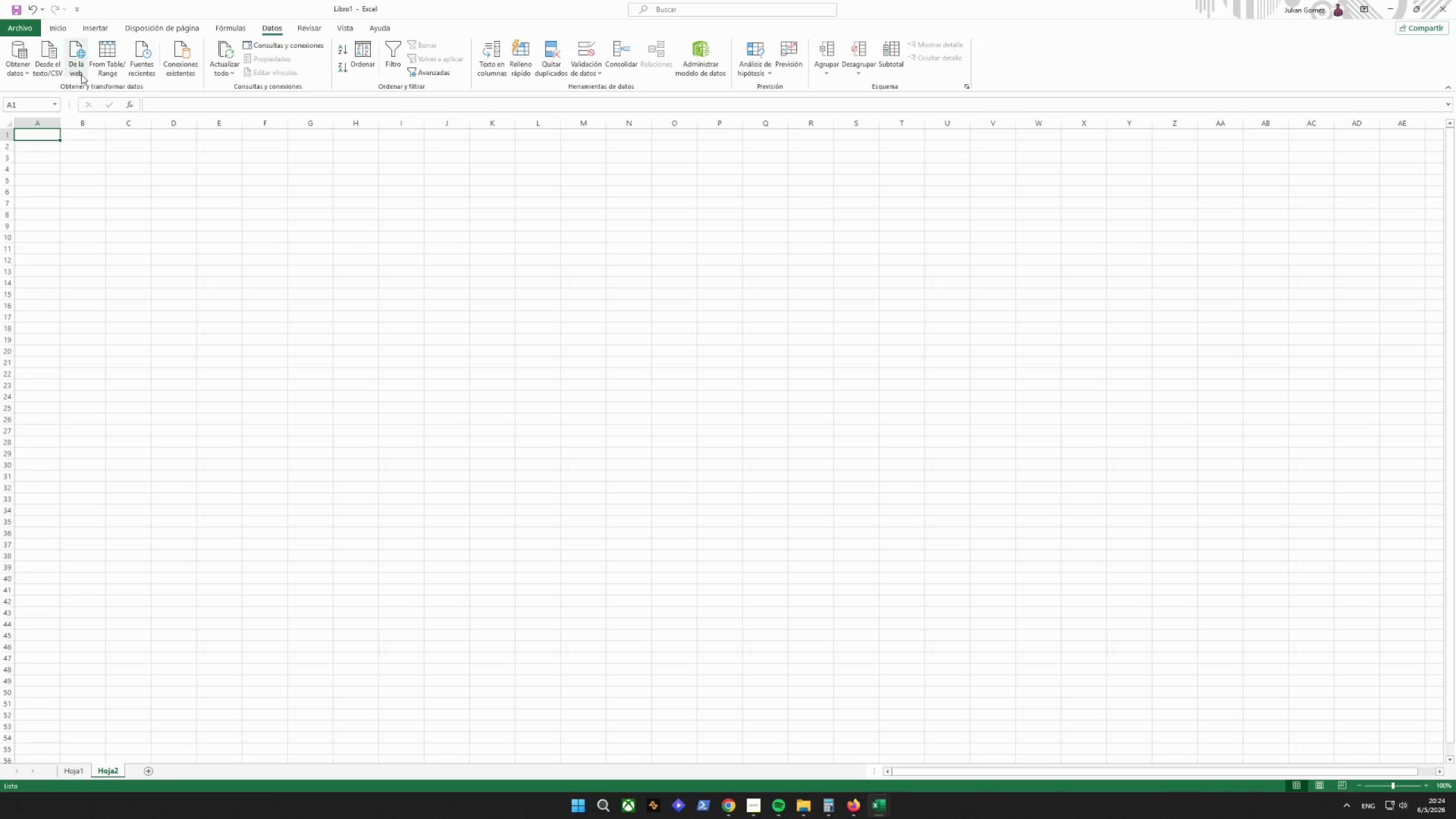 
left_click([53, 67])
 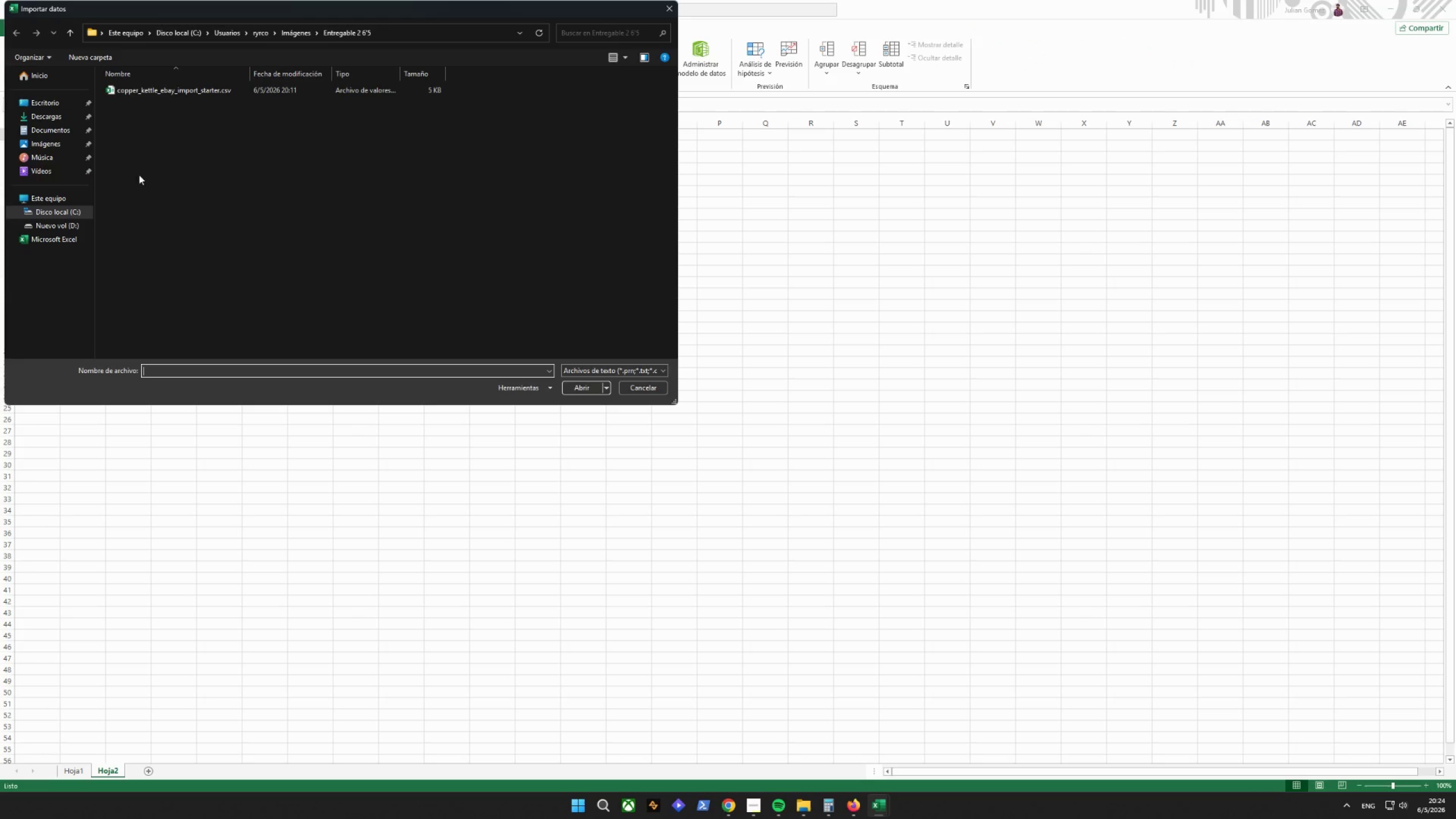 
left_click([169, 93])
 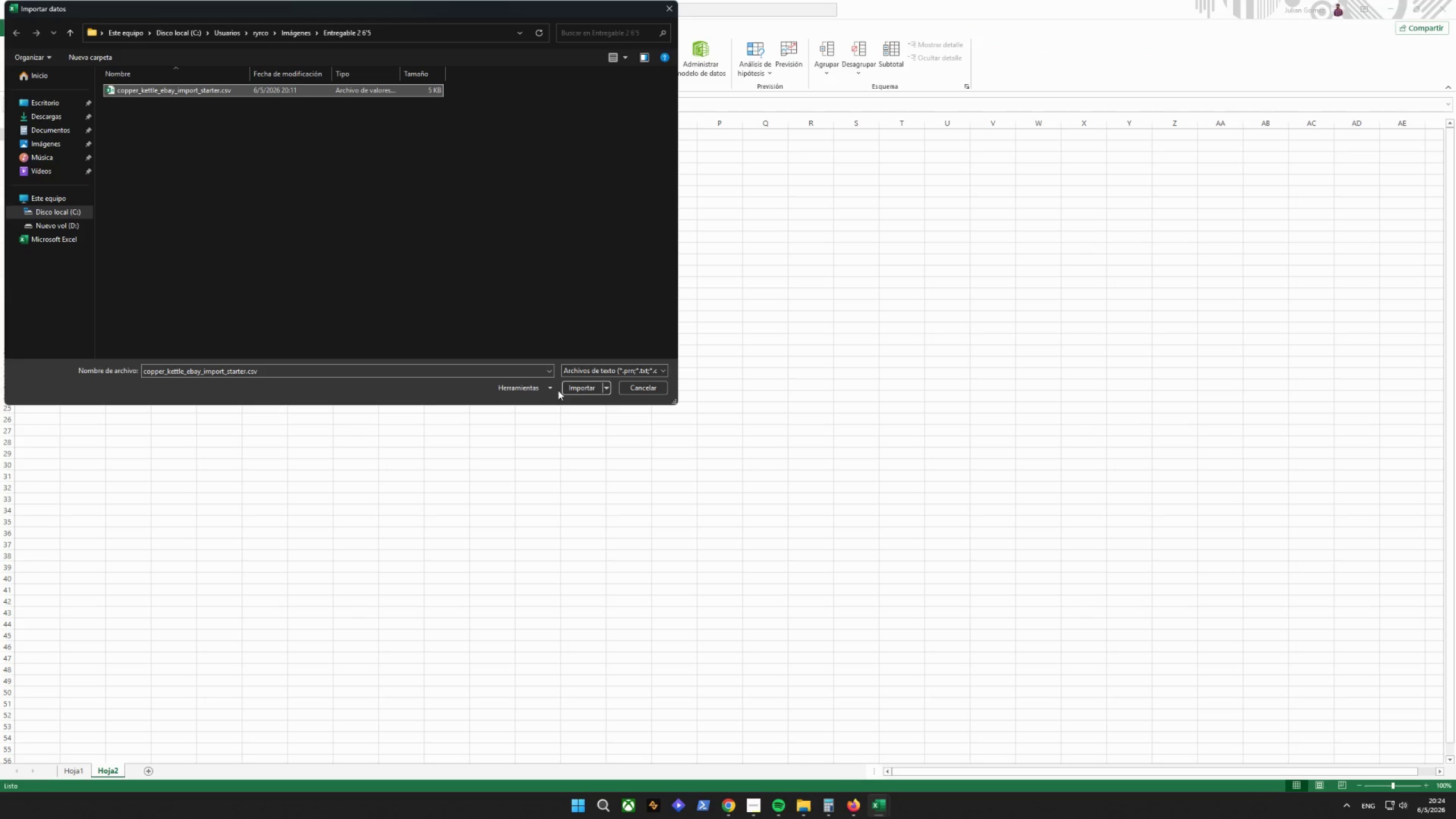 
left_click([570, 389])
 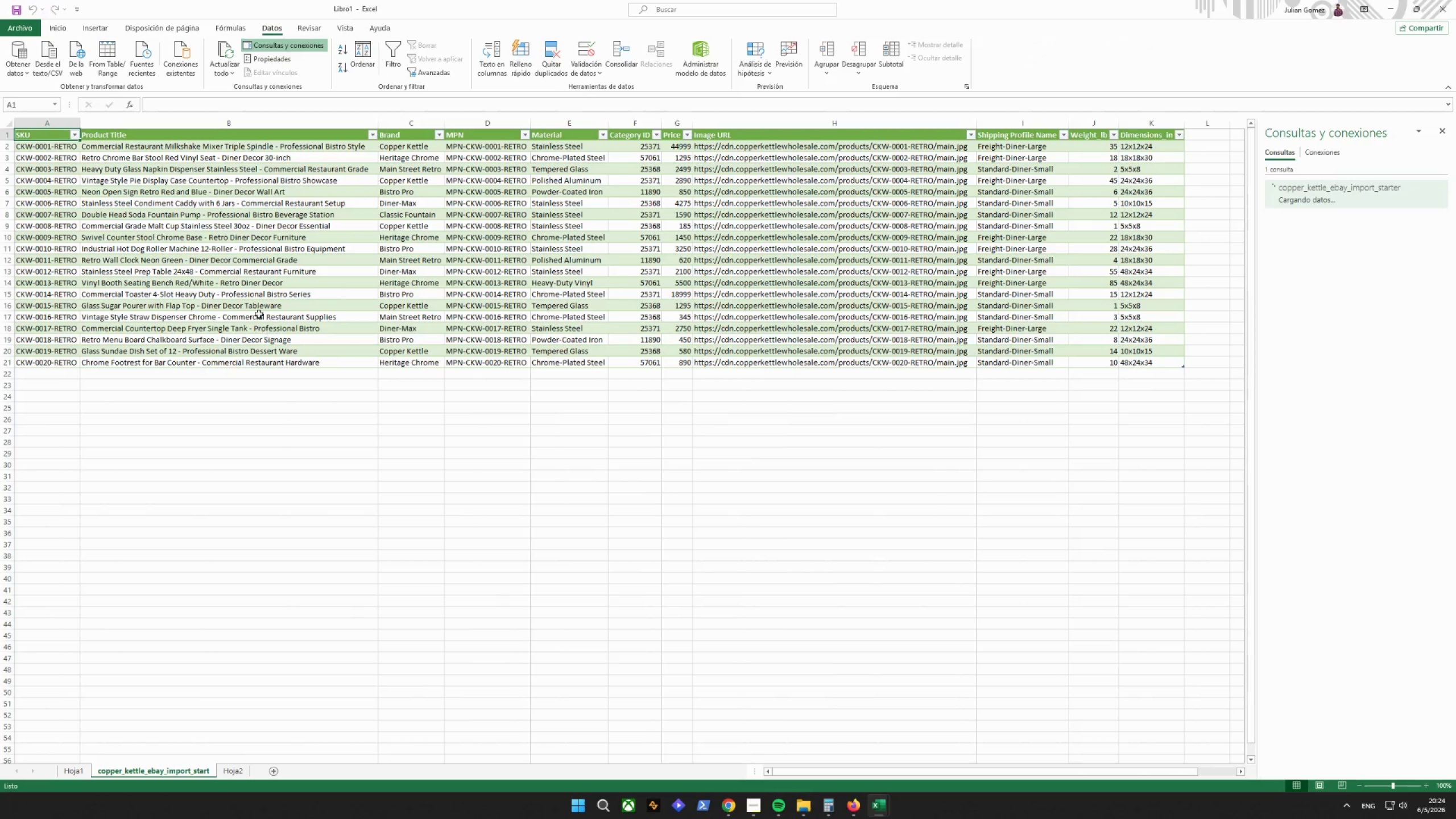 
double_click([78, 126])
 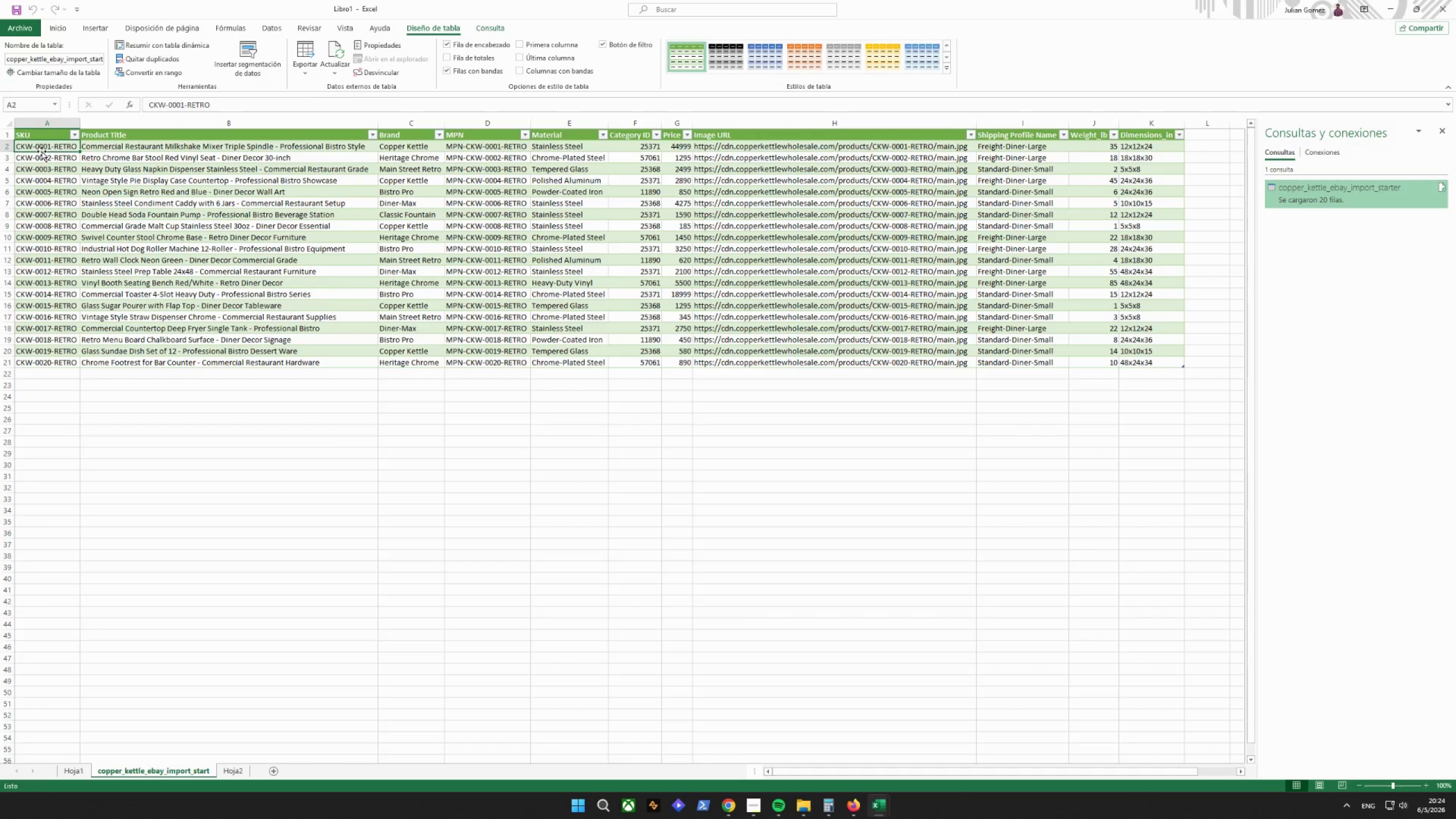 
left_click_drag(start_coordinate=[118, 148], to_coordinate=[1144, 155])
 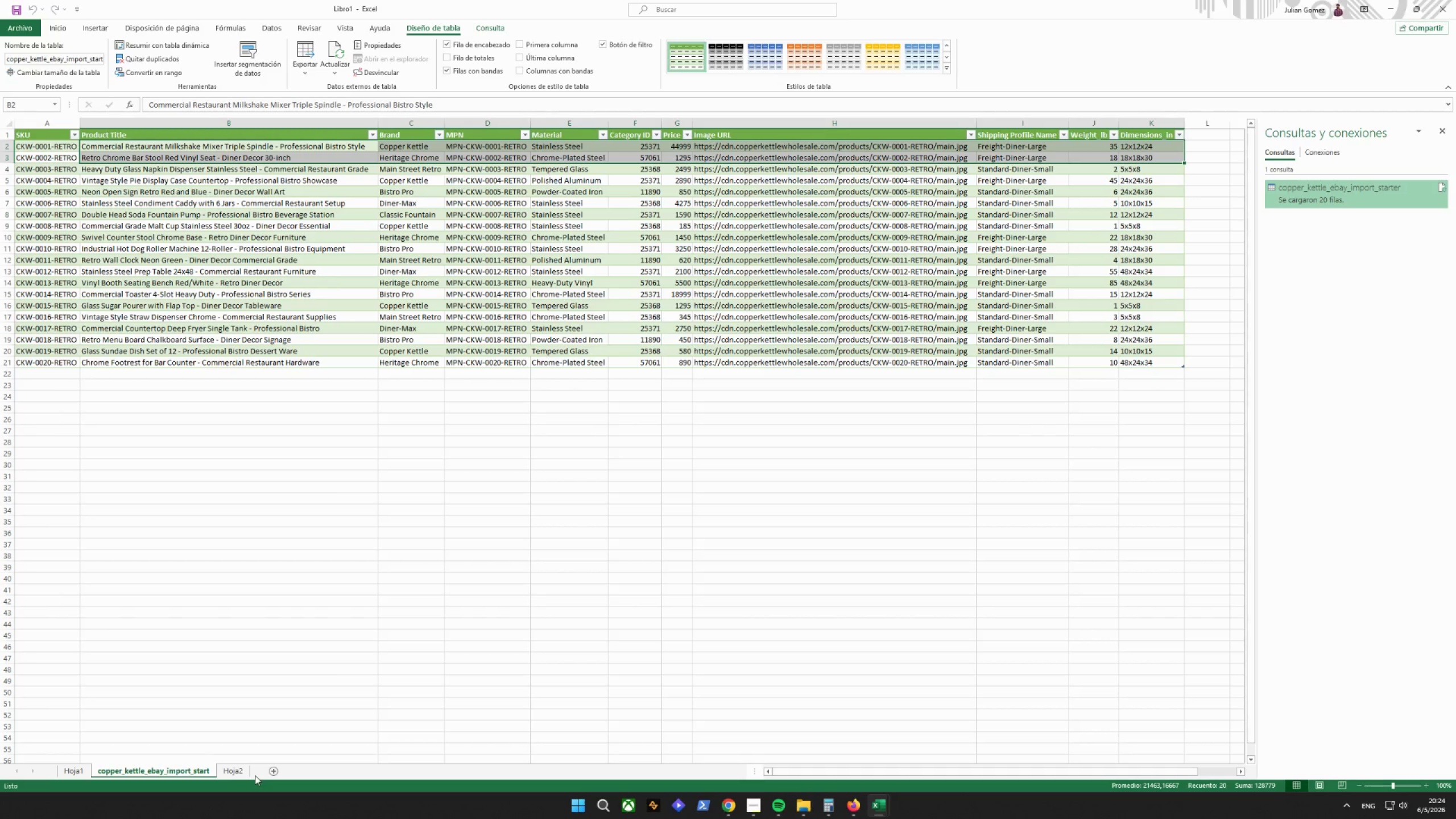 
left_click([148, 769])
 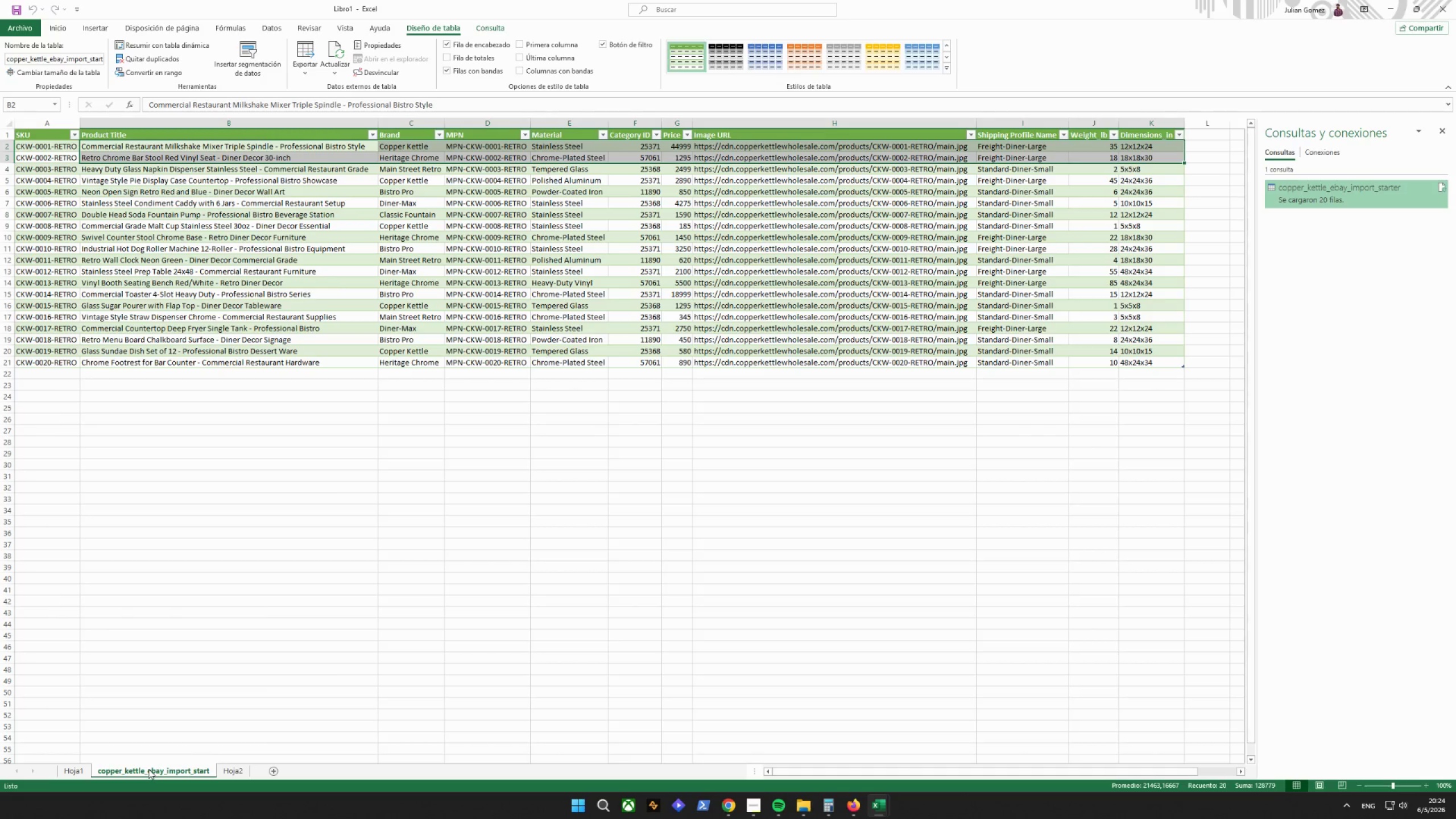 
right_click([148, 769])
 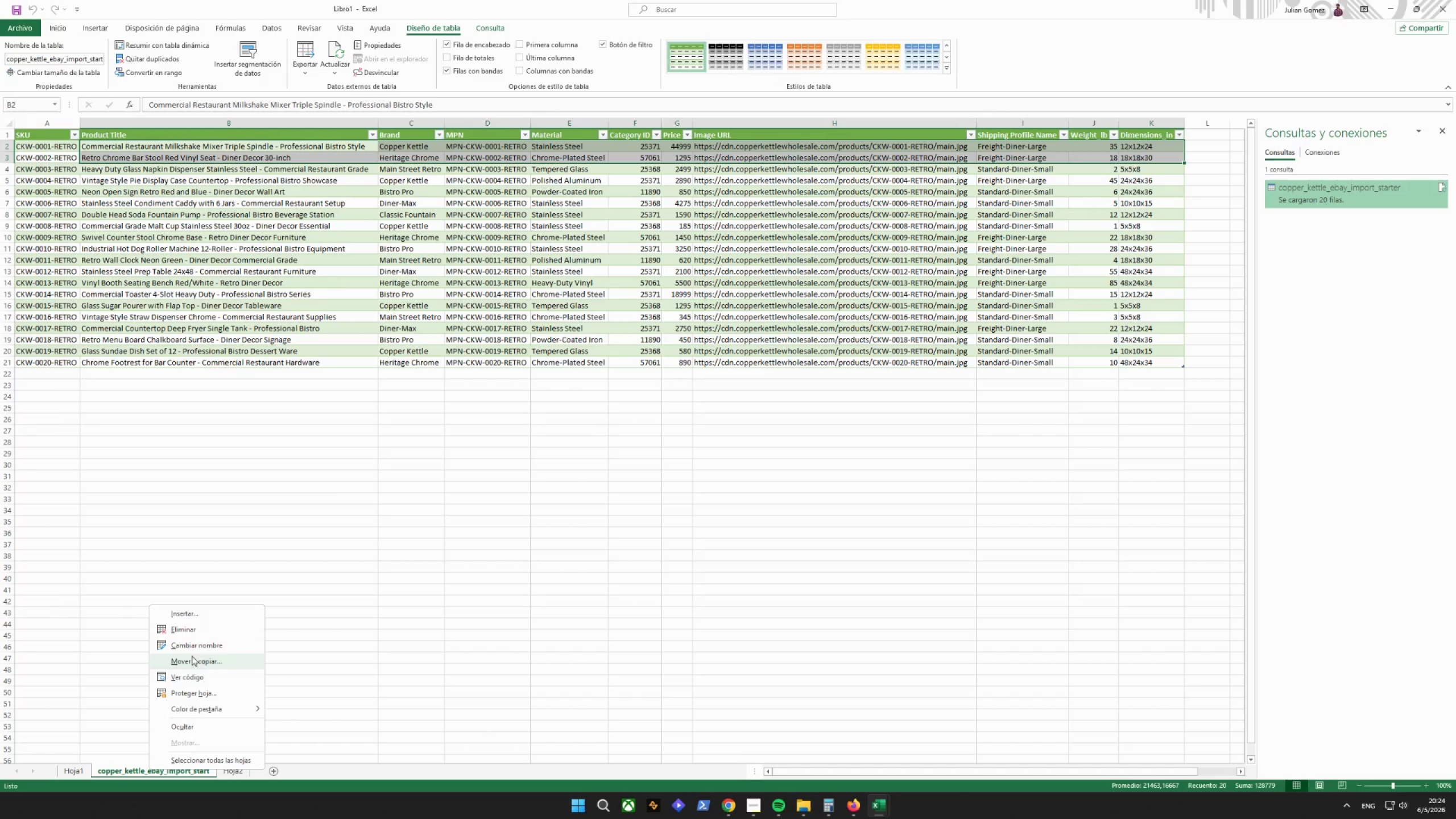 
left_click([198, 640])
 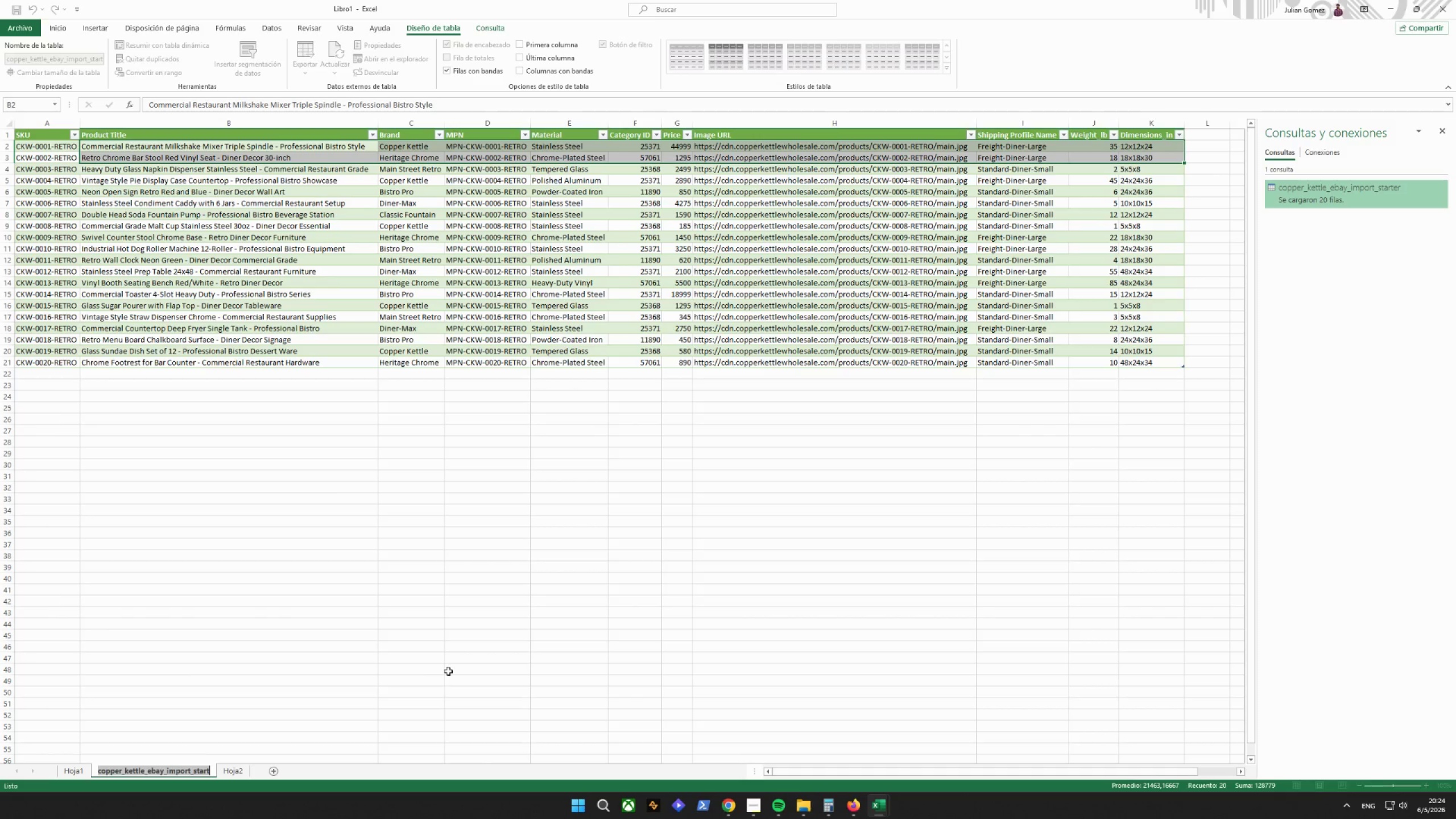 
type(Source)
 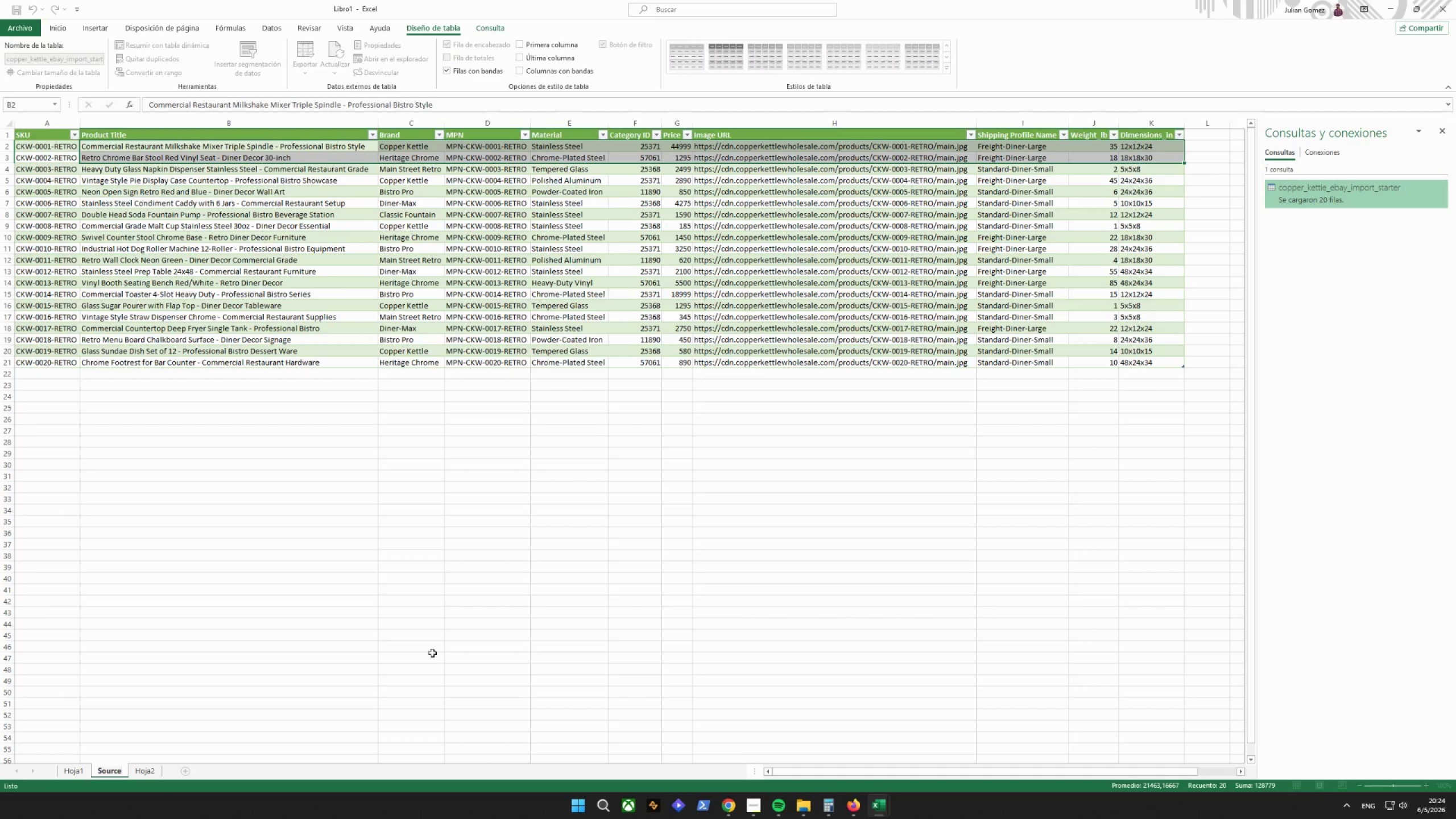 
left_click_drag(start_coordinate=[358, 642], to_coordinate=[356, 638])
 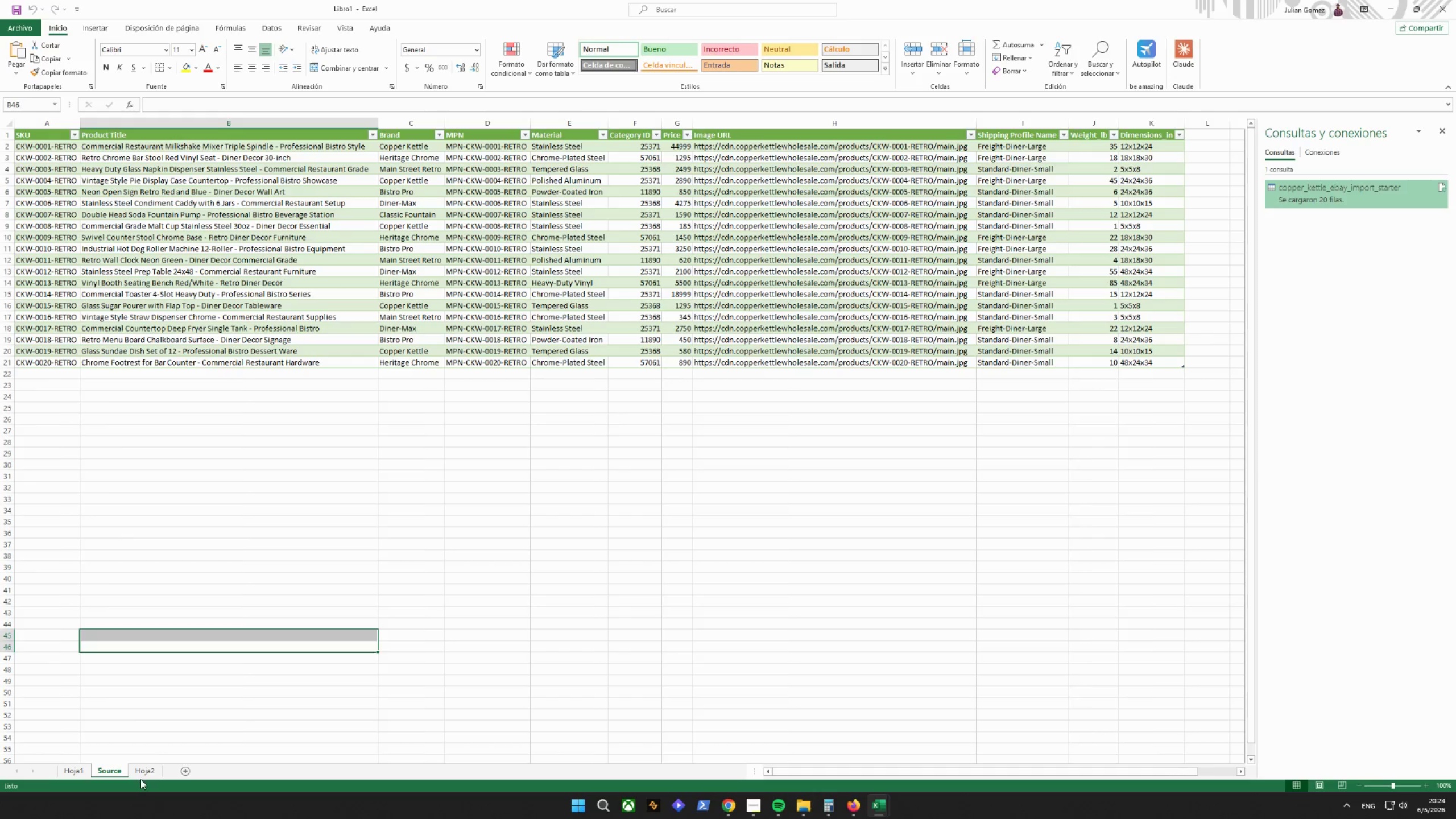 
left_click([141, 776])
 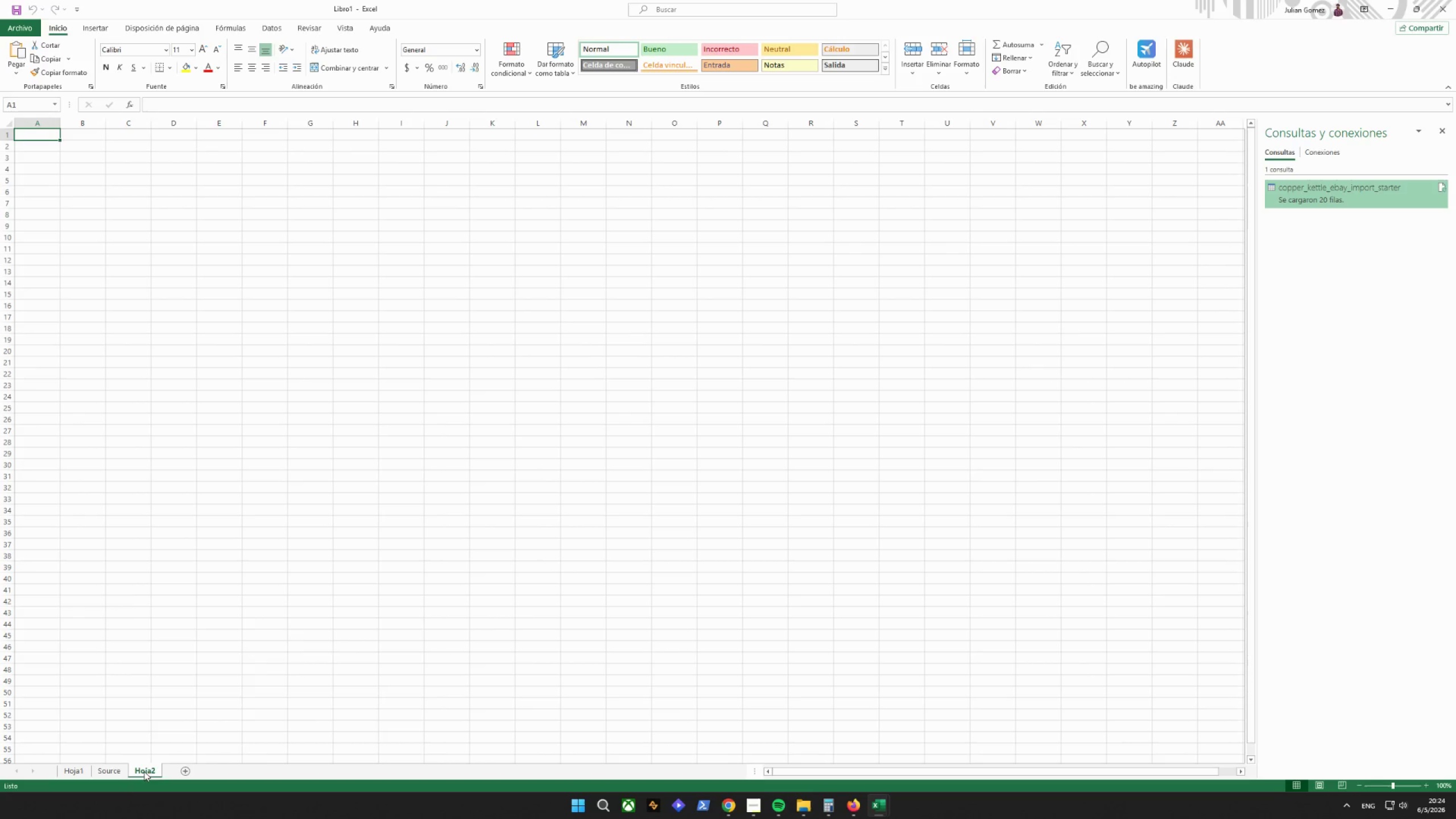 
right_click([144, 770])
 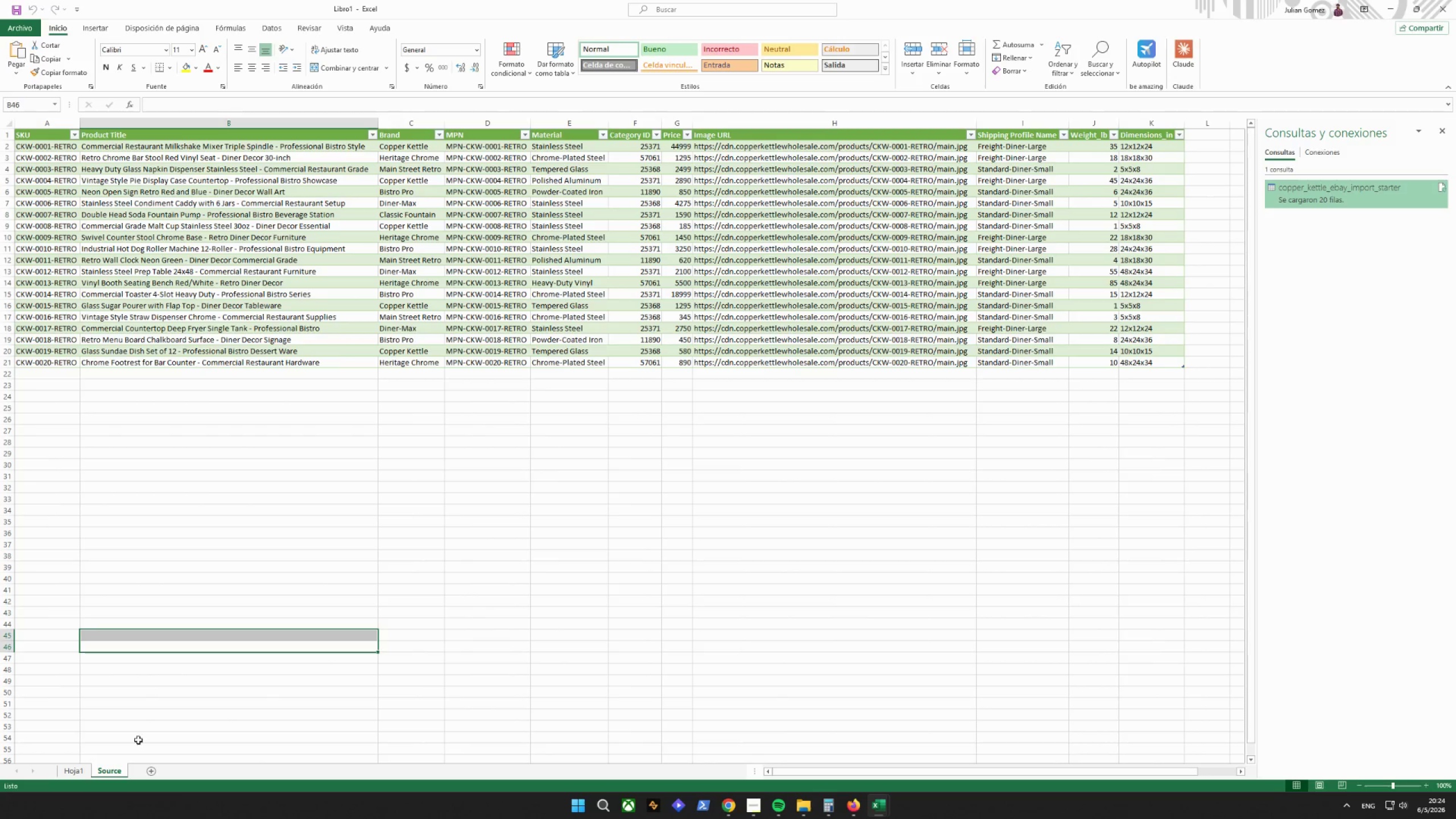 
double_click([75, 766])
 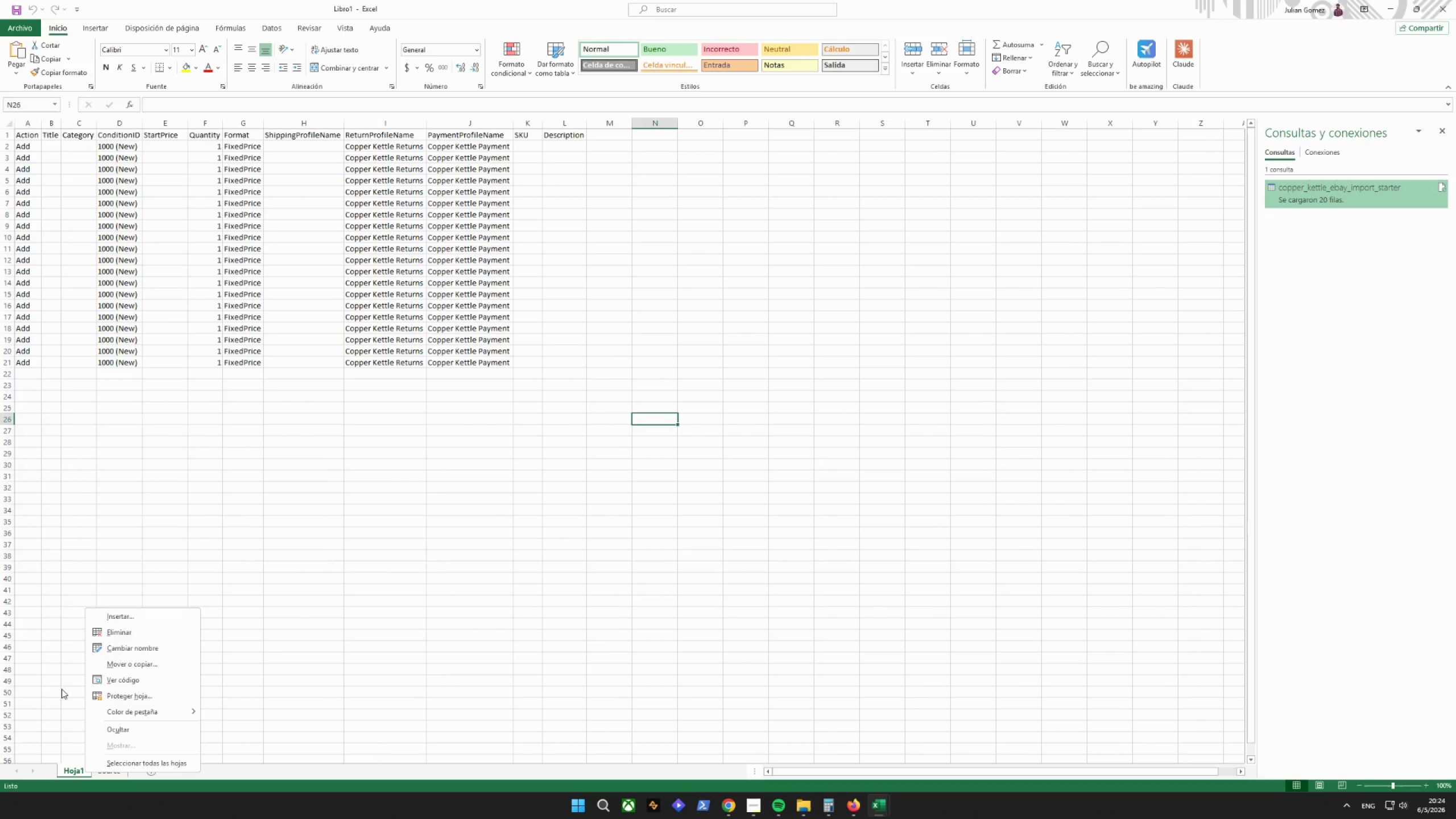 
left_click([69, 766])
 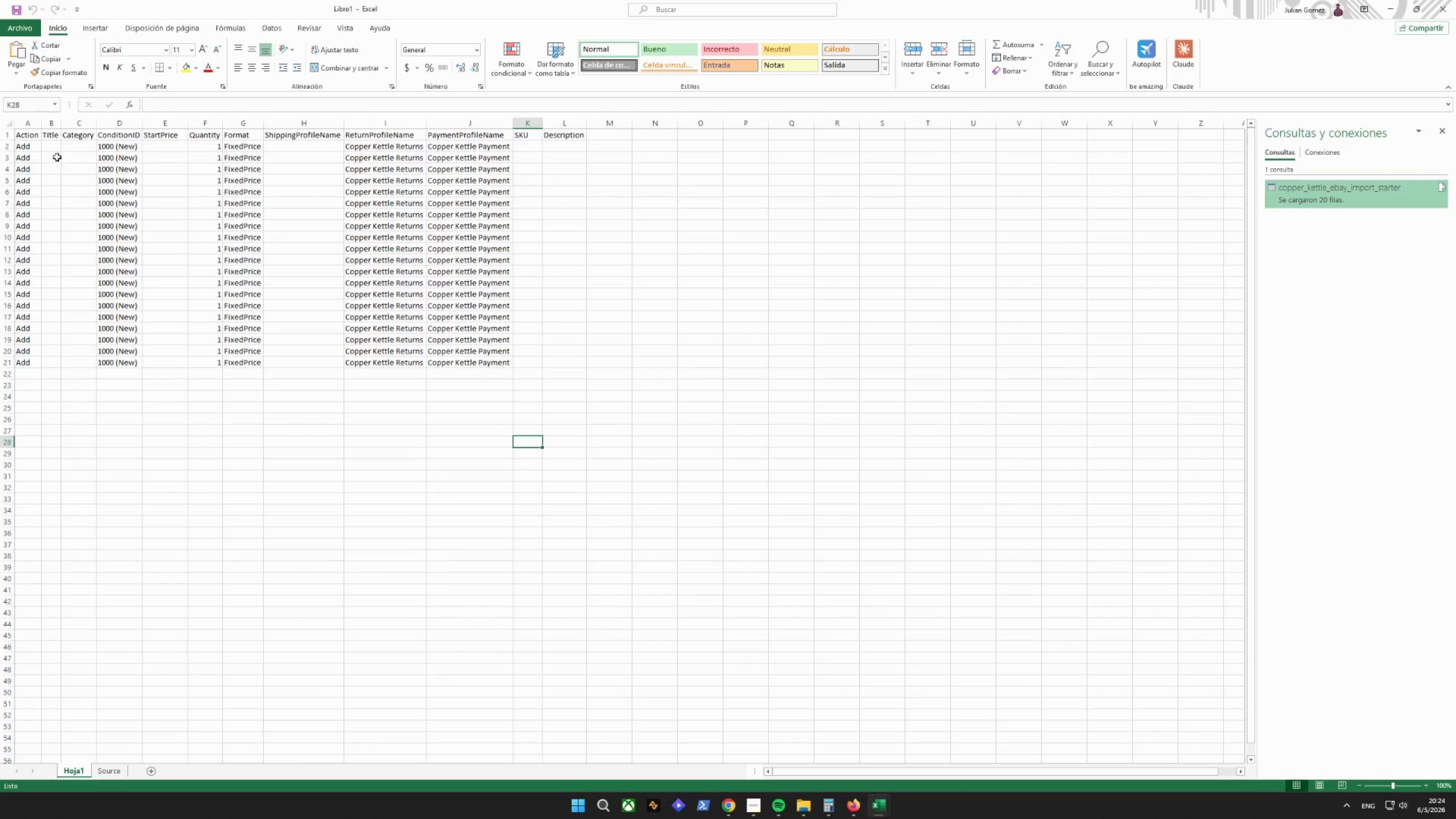 
wait(7.28)
 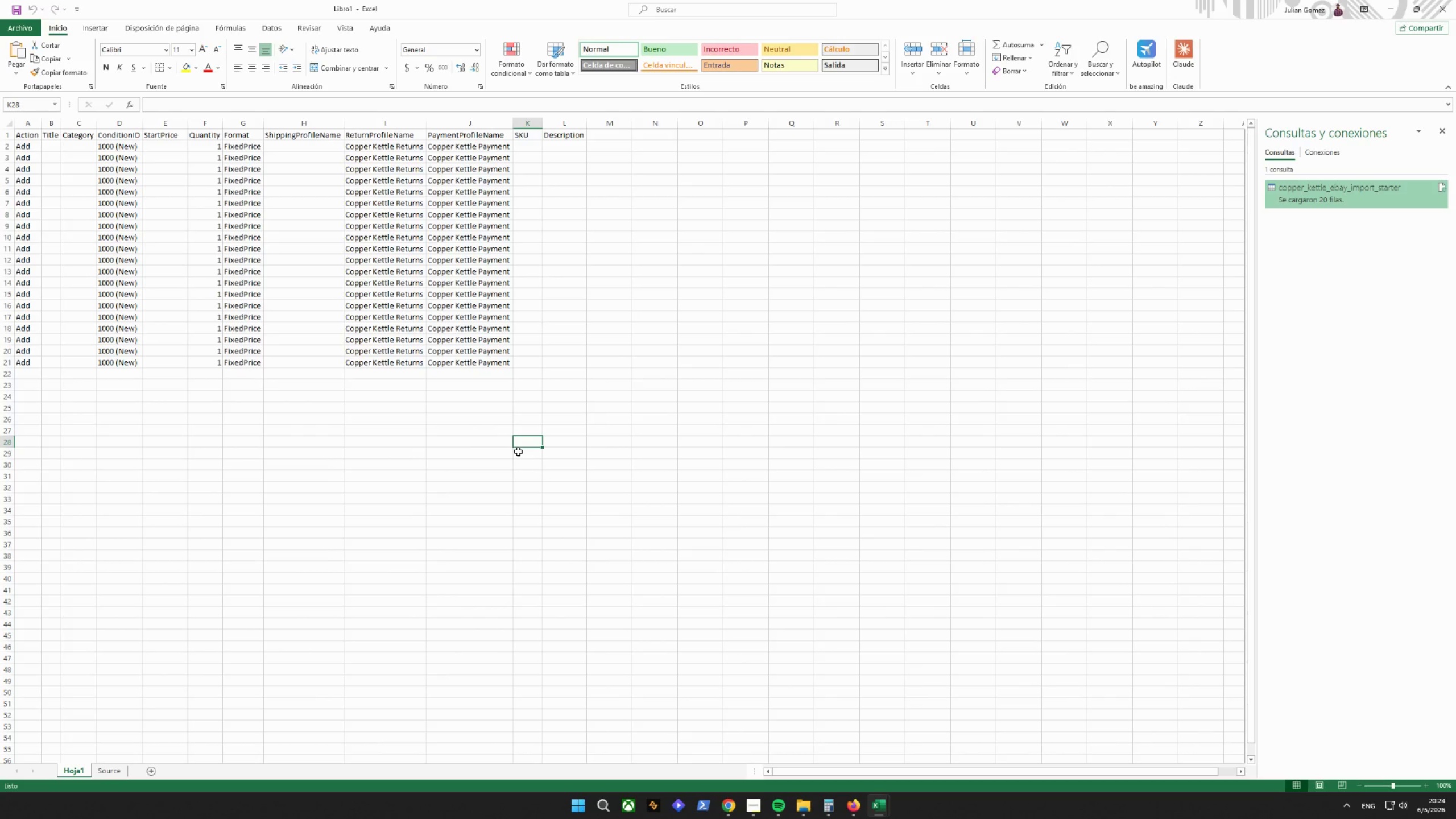 
left_click([57, 145])
 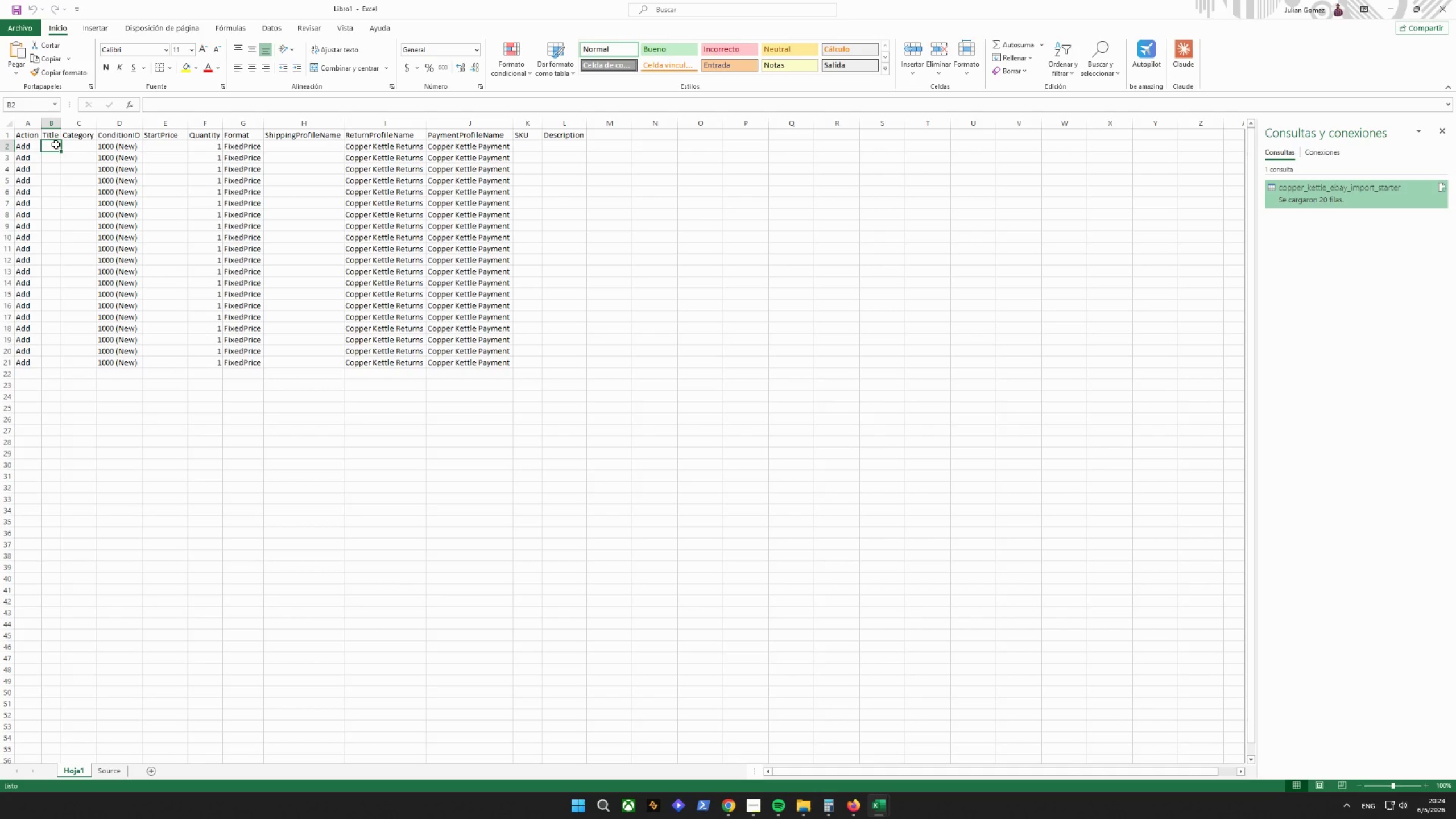 
hold_key(key=ShiftRight, duration=0.81)
 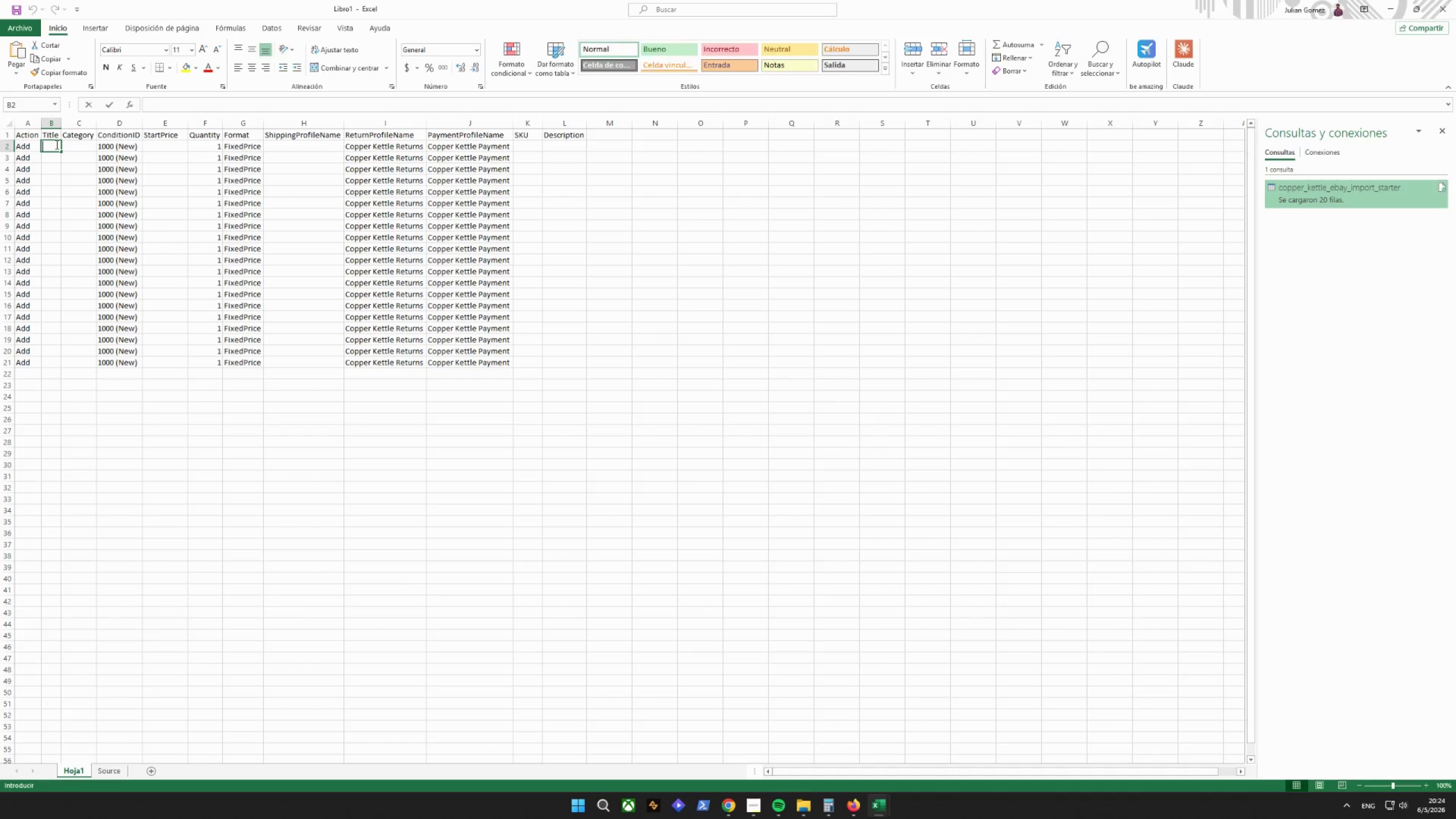 
key(Backspace)
type(=Souy)
key(Backspace)
type(rce!B2)
 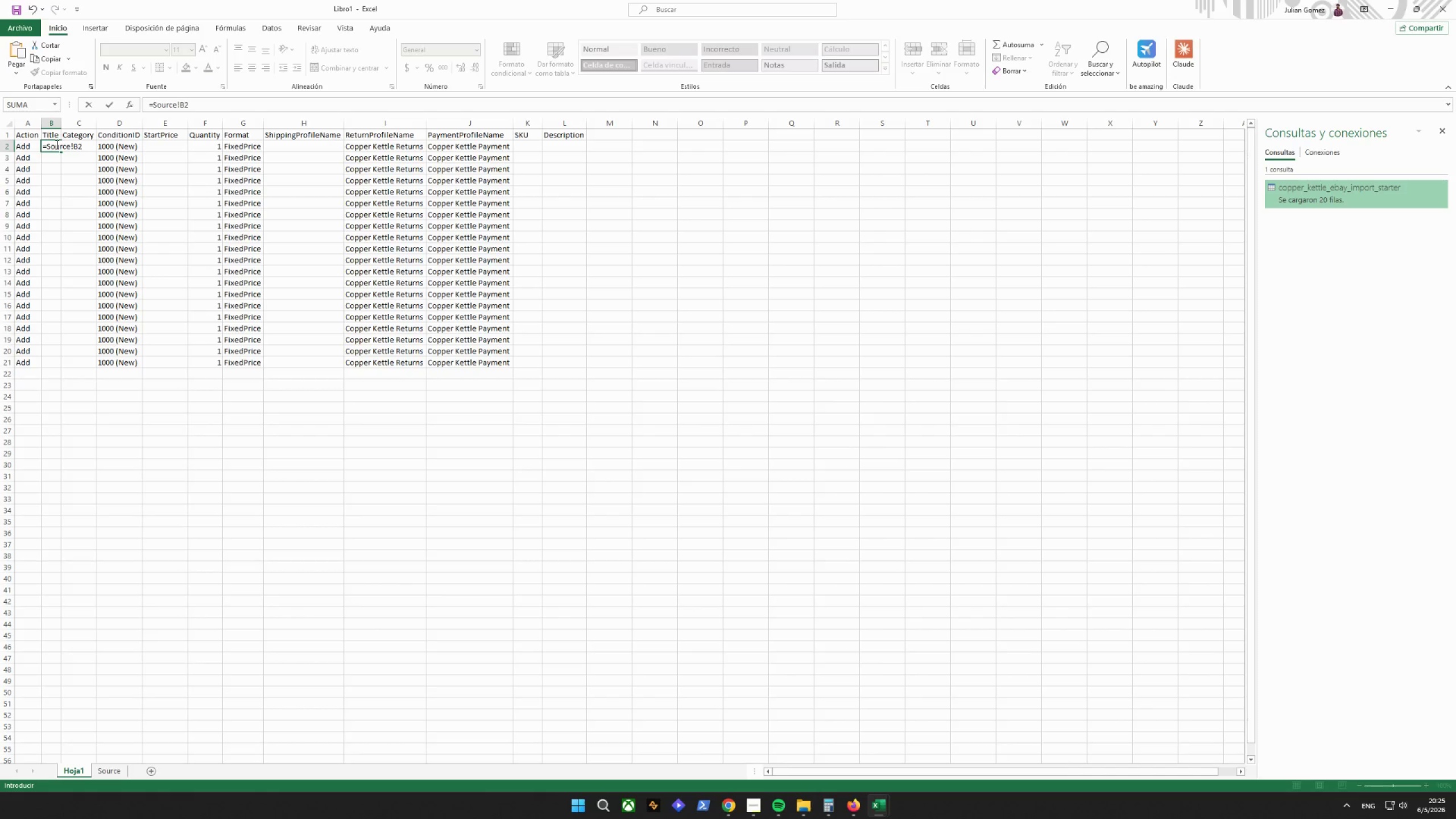 
key(Enter)
 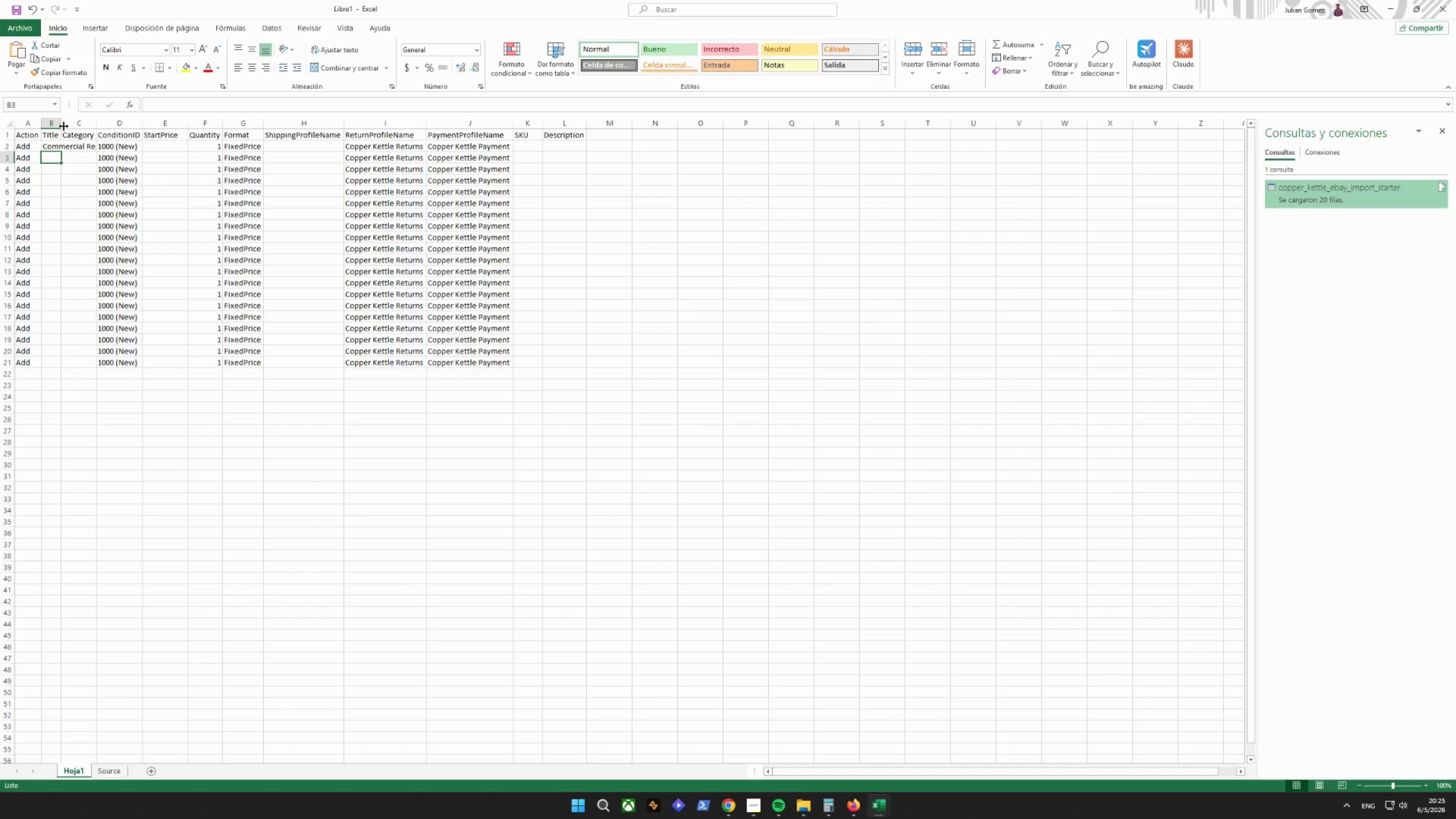 
double_click([64, 126])
 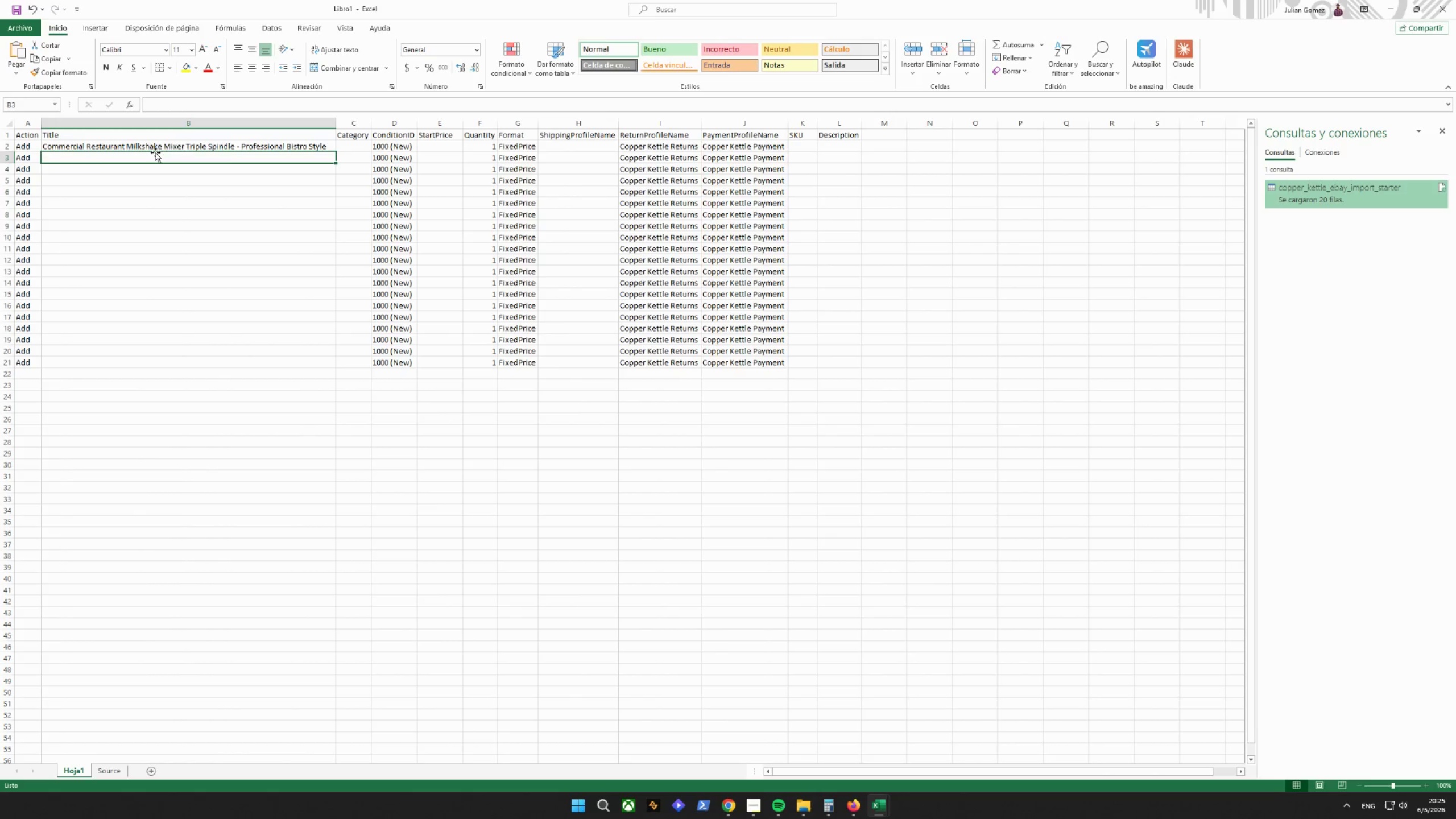 
double_click([172, 148])
 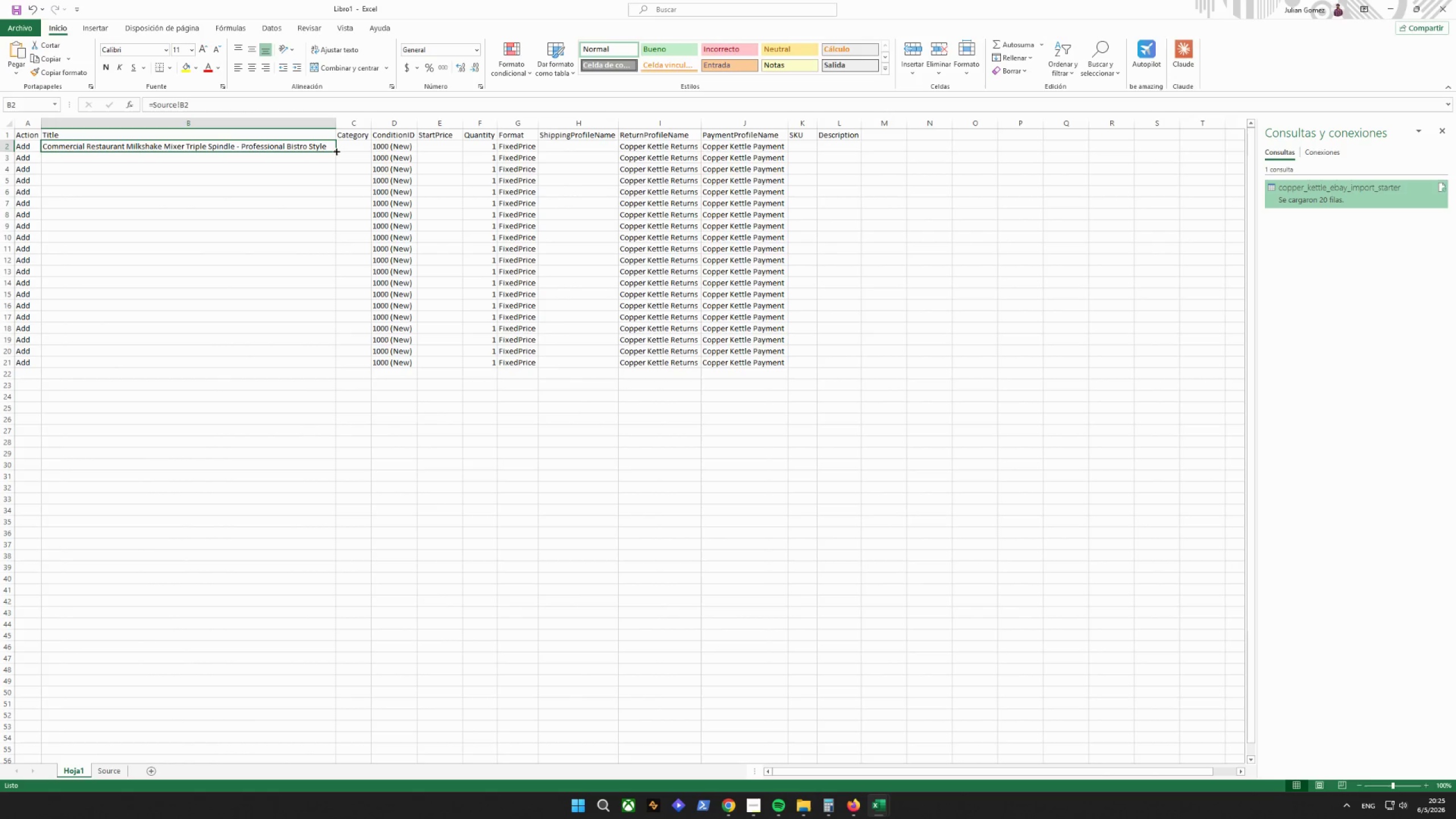 
double_click([336, 151])
 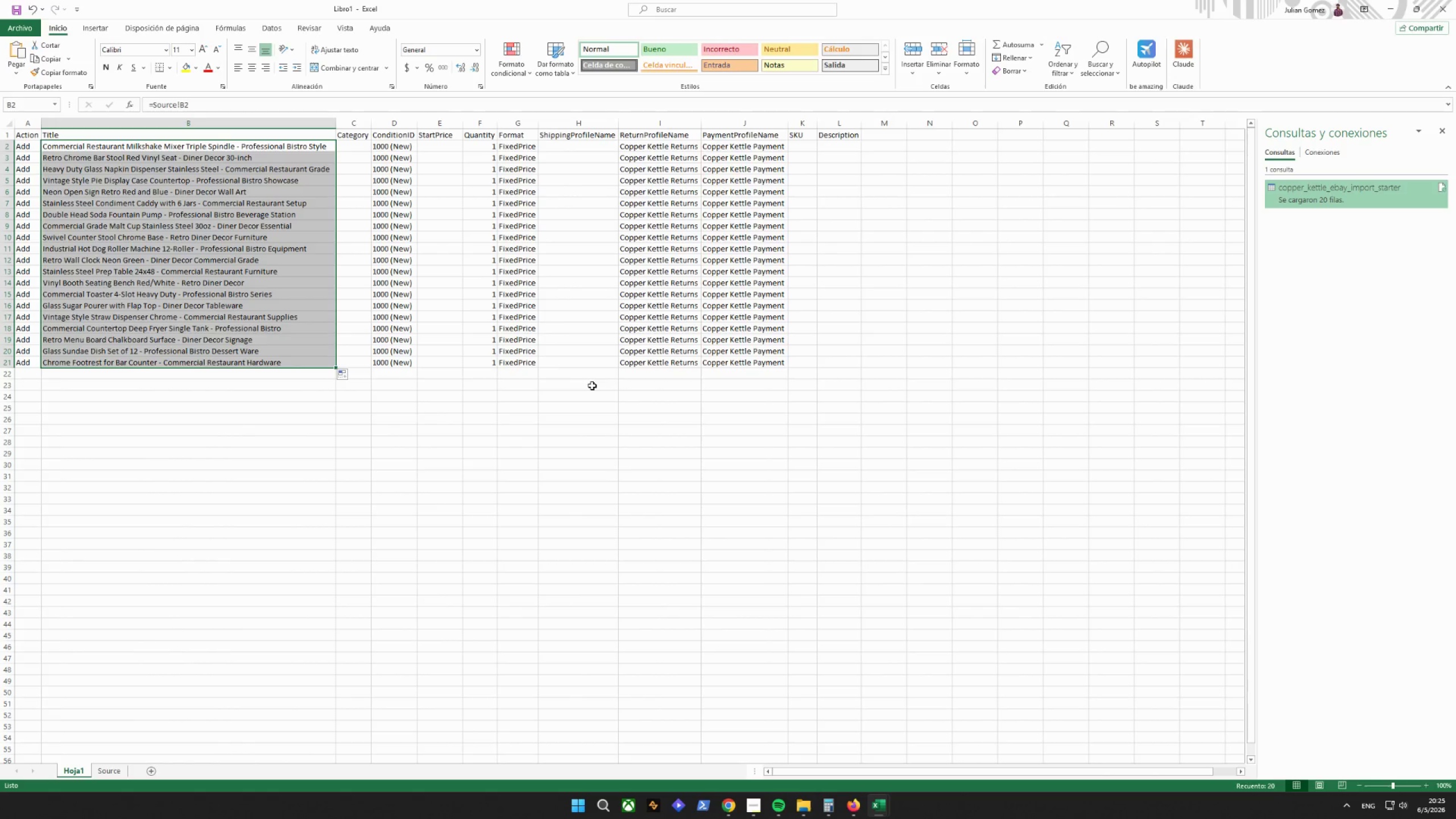 
wait(16.7)
 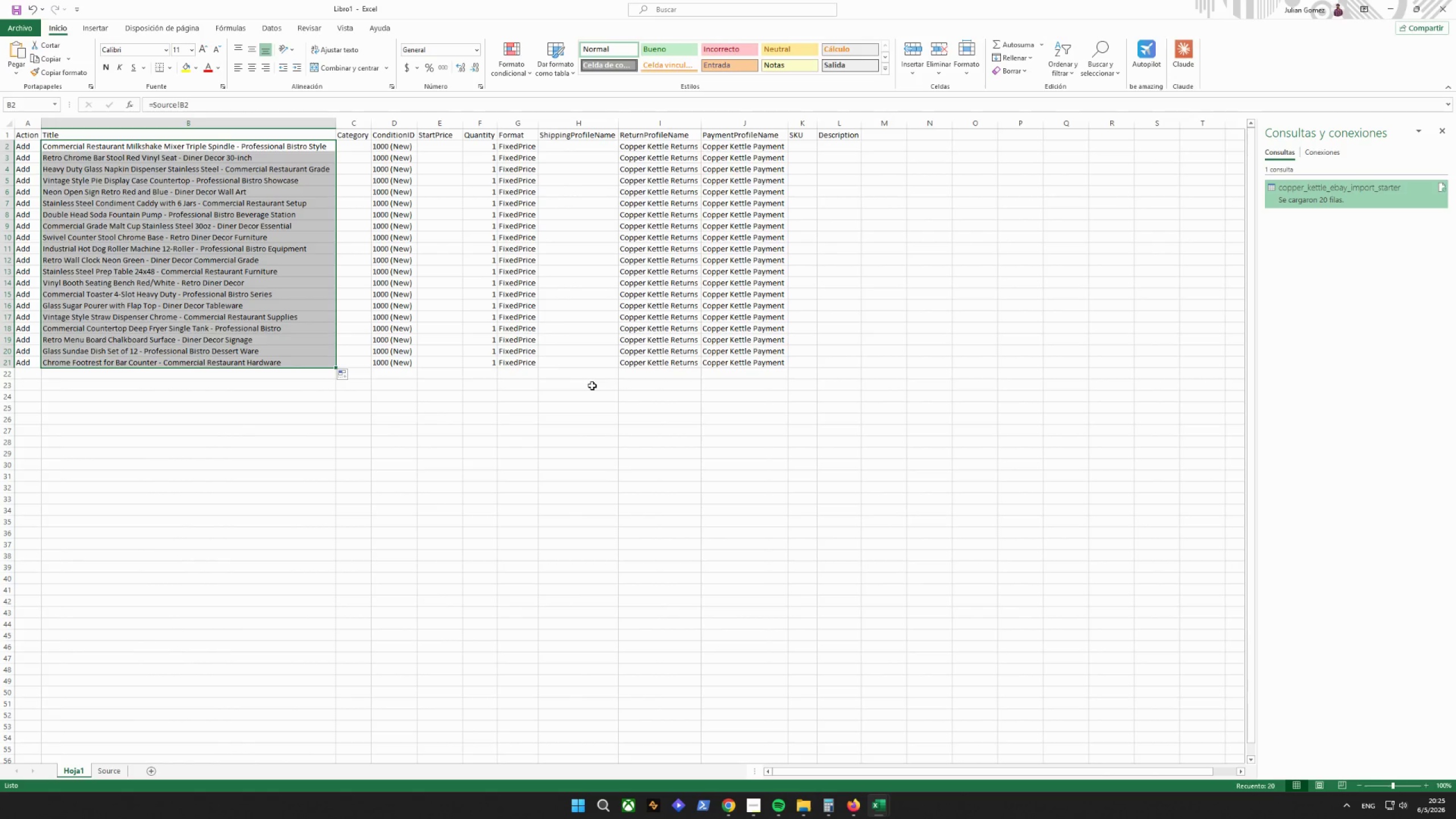 
left_click([354, 149])
 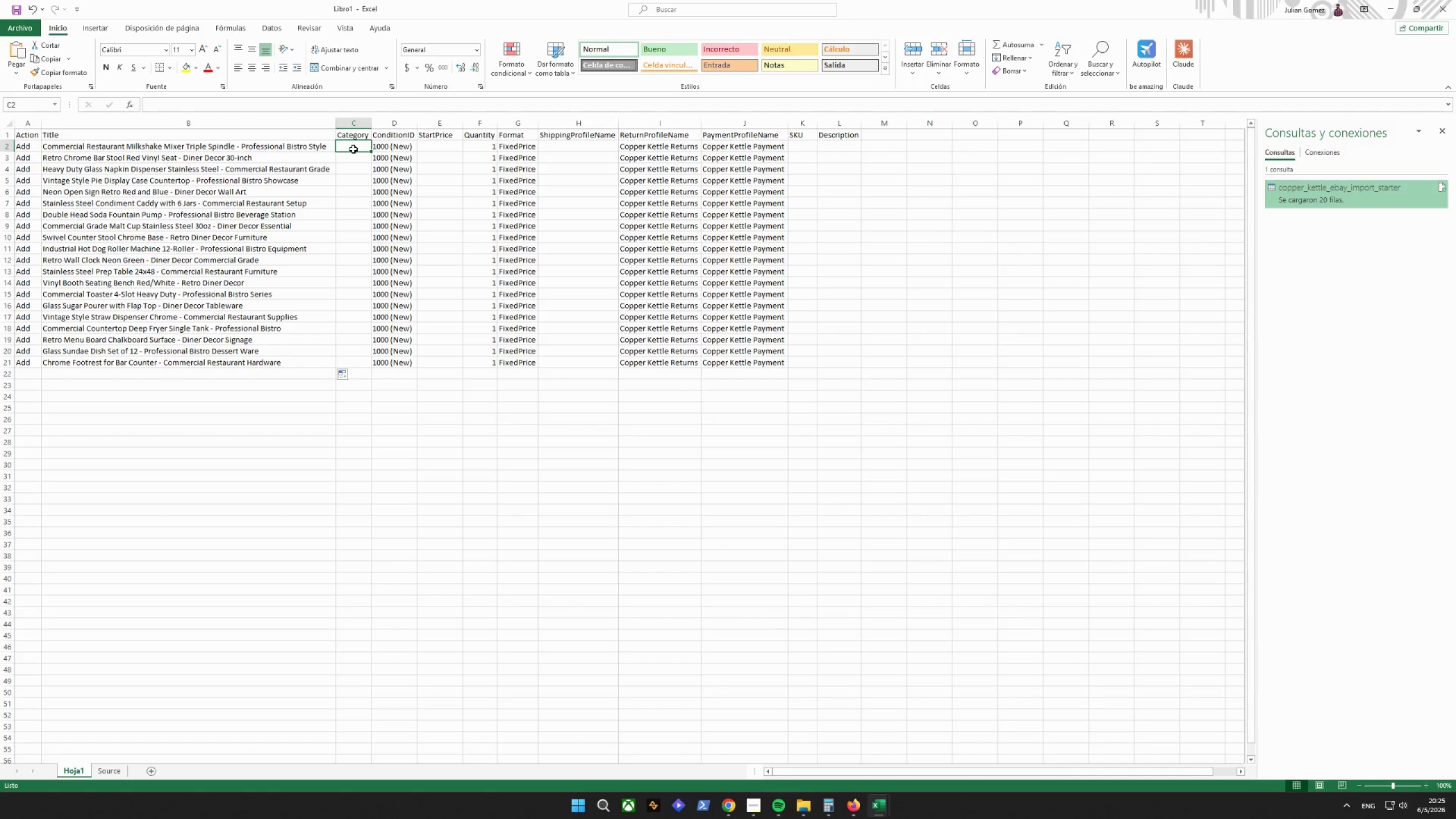 
type(=SO)
key(Backspace)
type(ource!f2)
 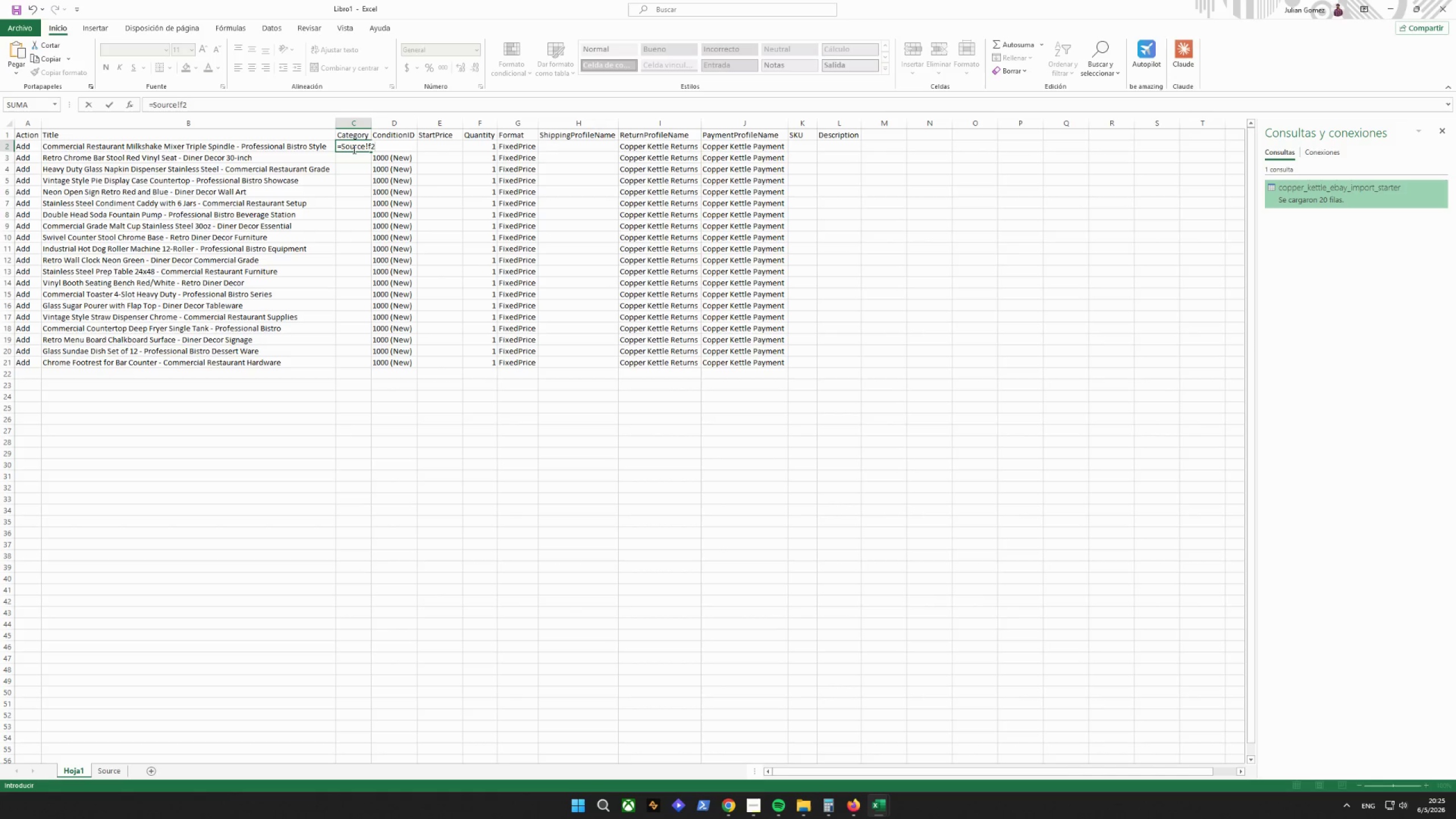 
wait(5.42)
 